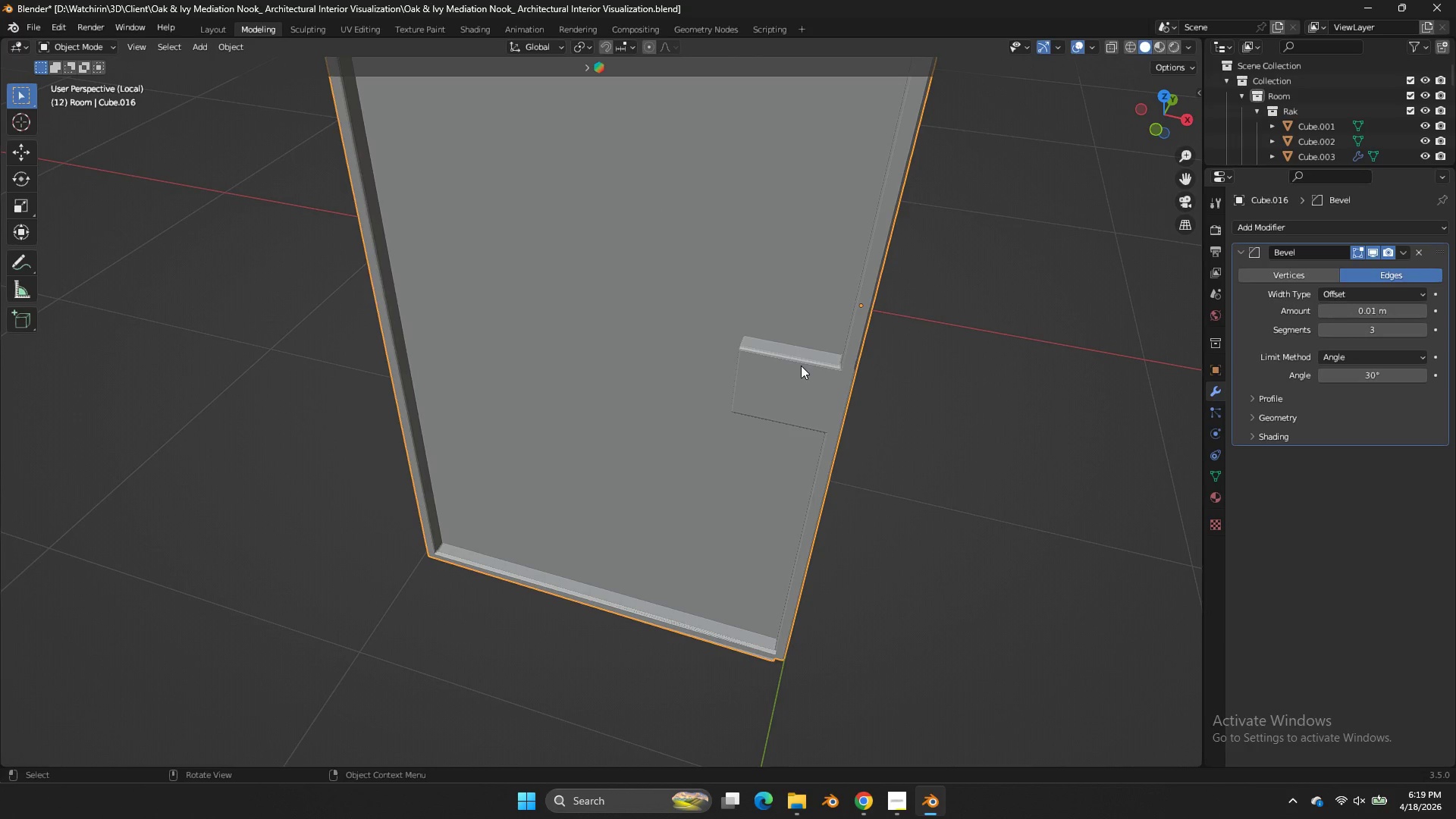 
key(Tab)
 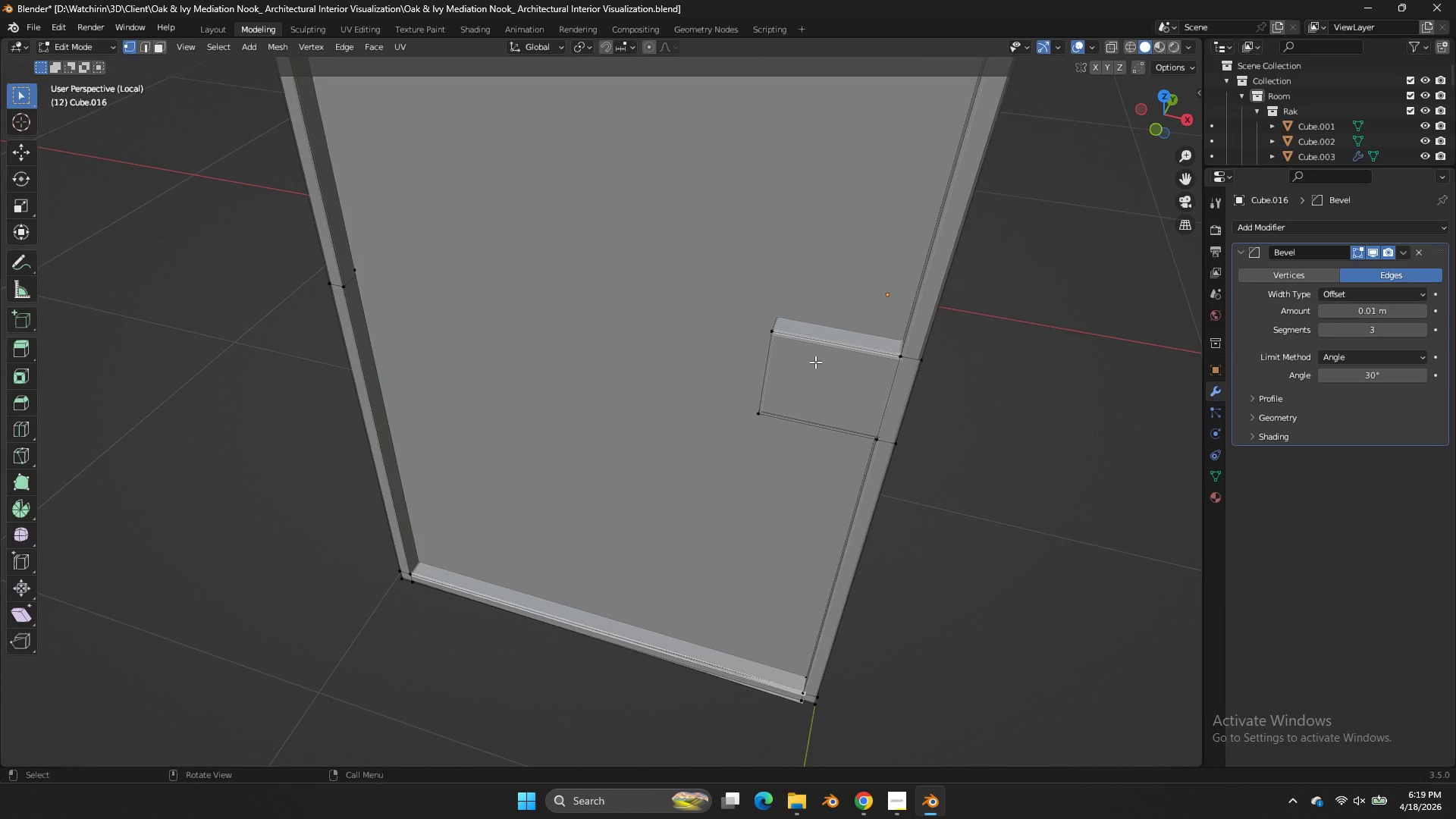 
scroll: coordinate [815, 362], scroll_direction: up, amount: 1.0
 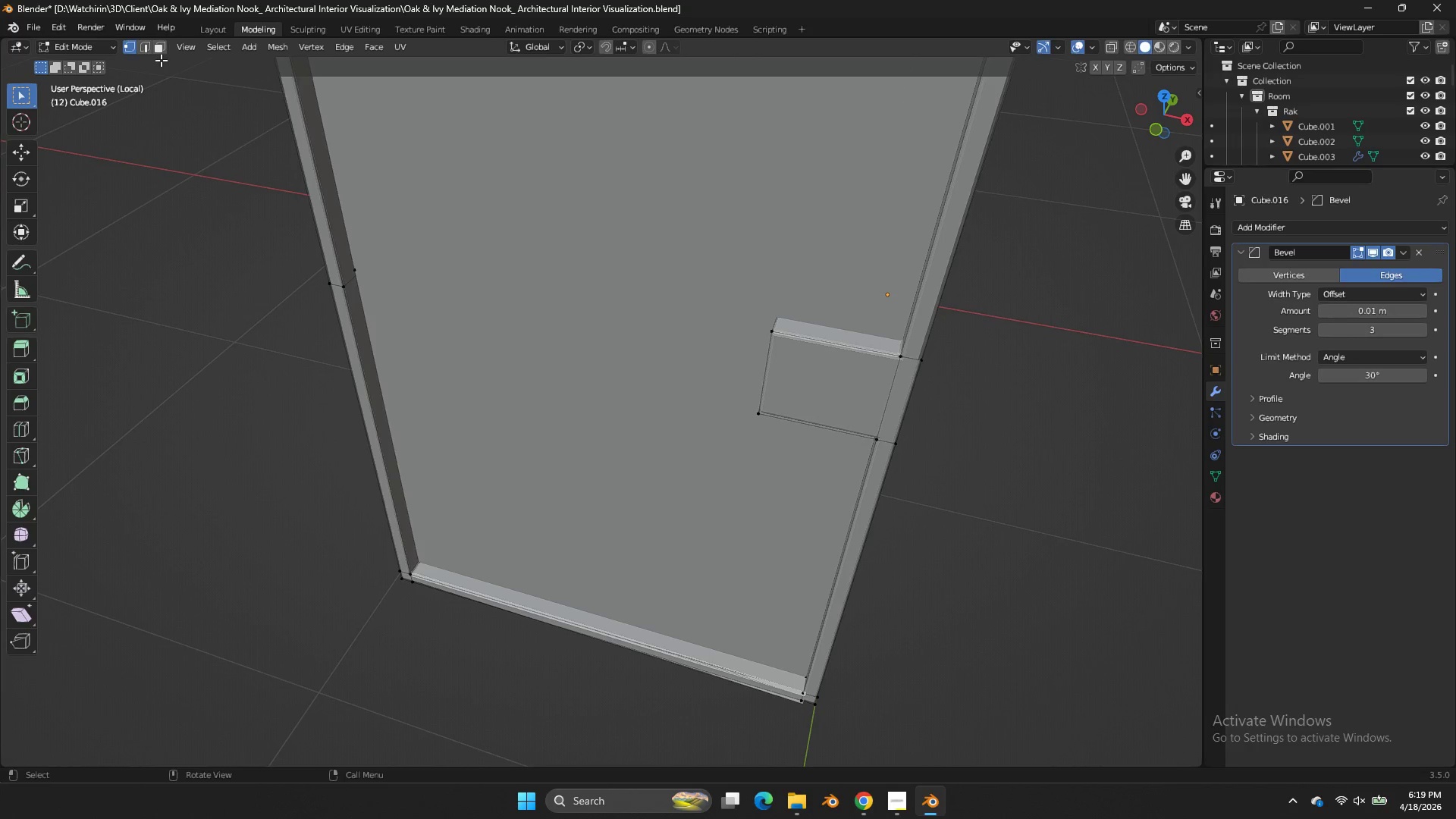 
left_click([161, 46])
 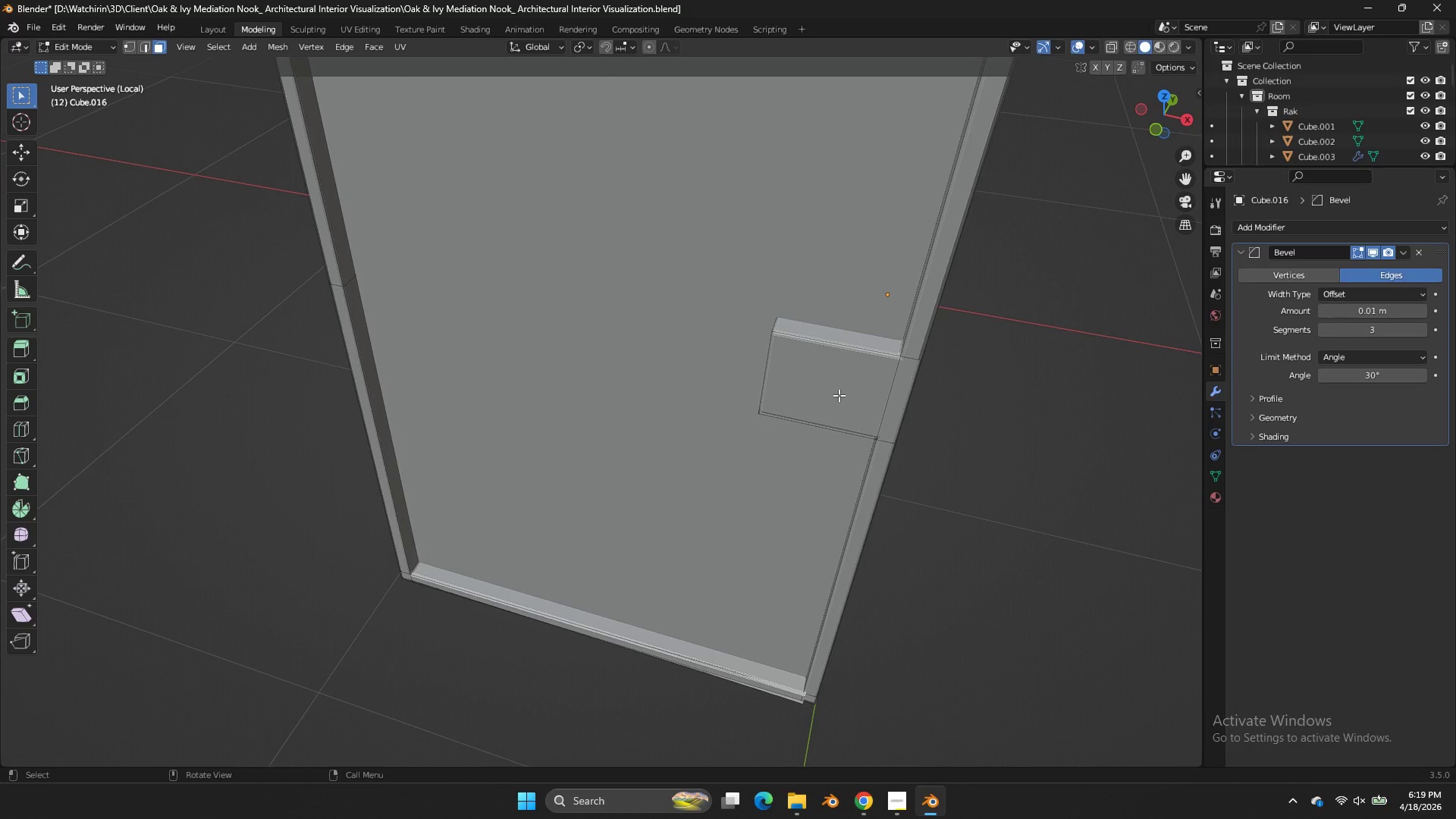 
left_click([839, 395])
 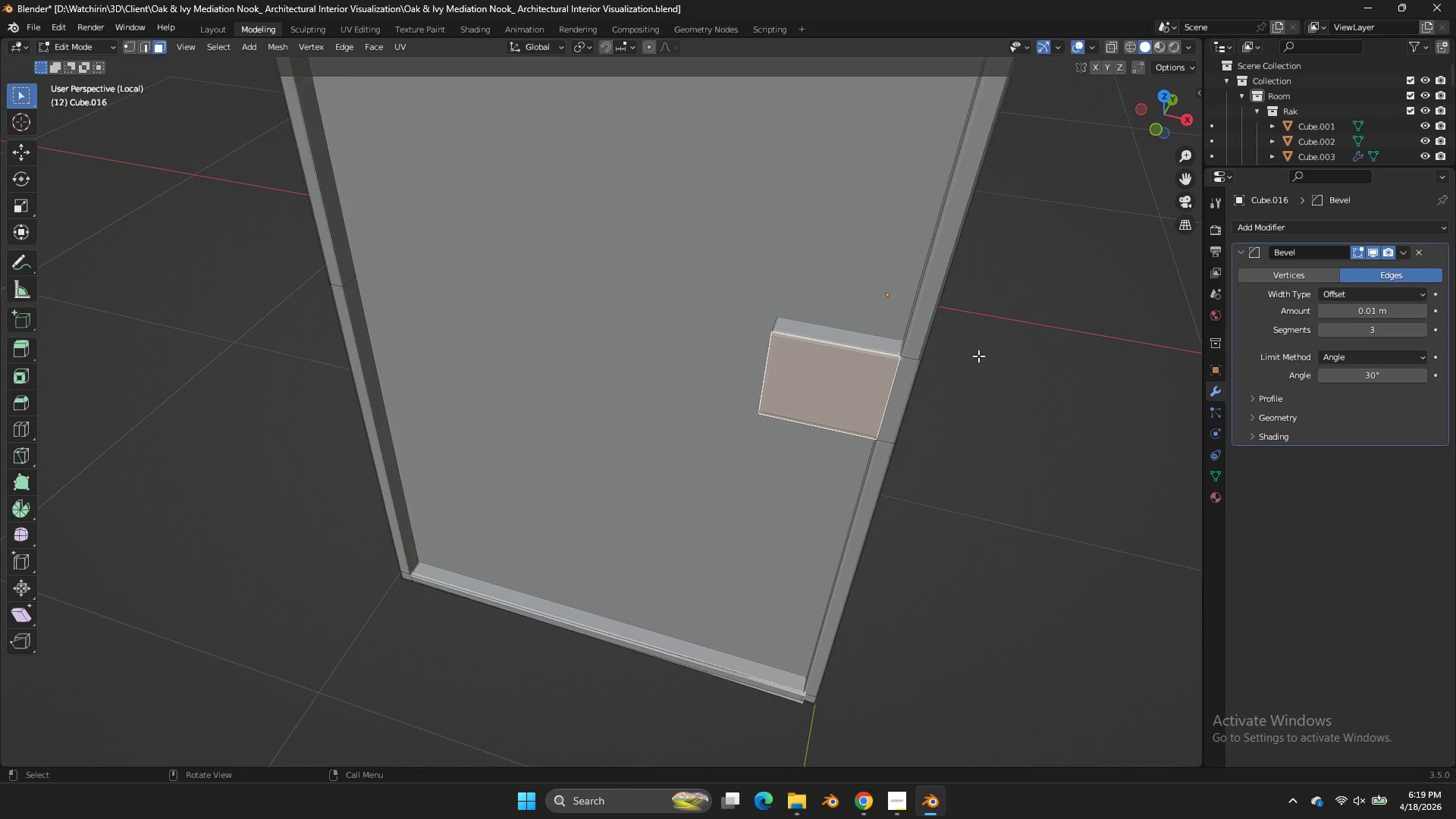 
key(E)
 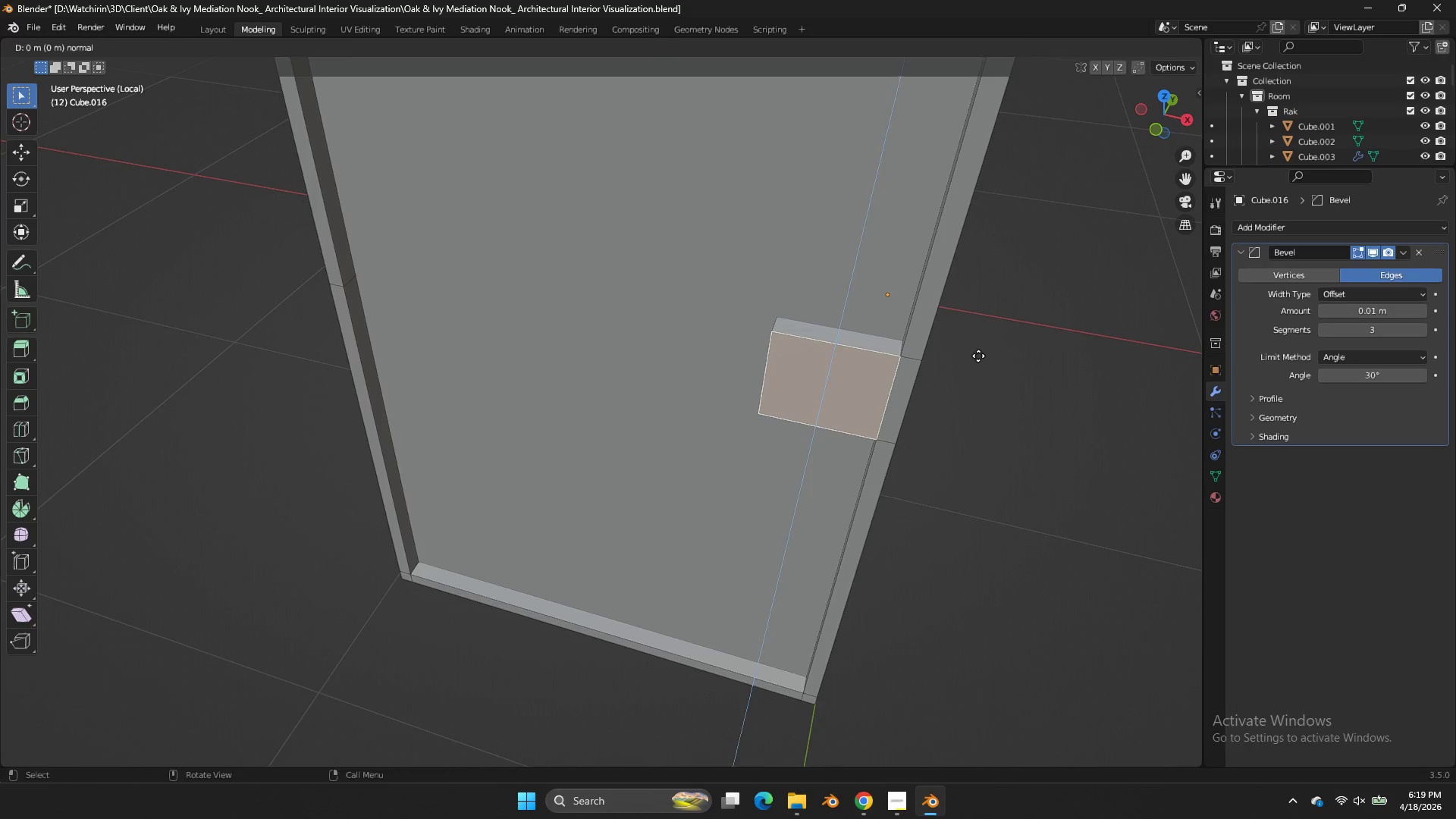 
right_click([978, 356])
 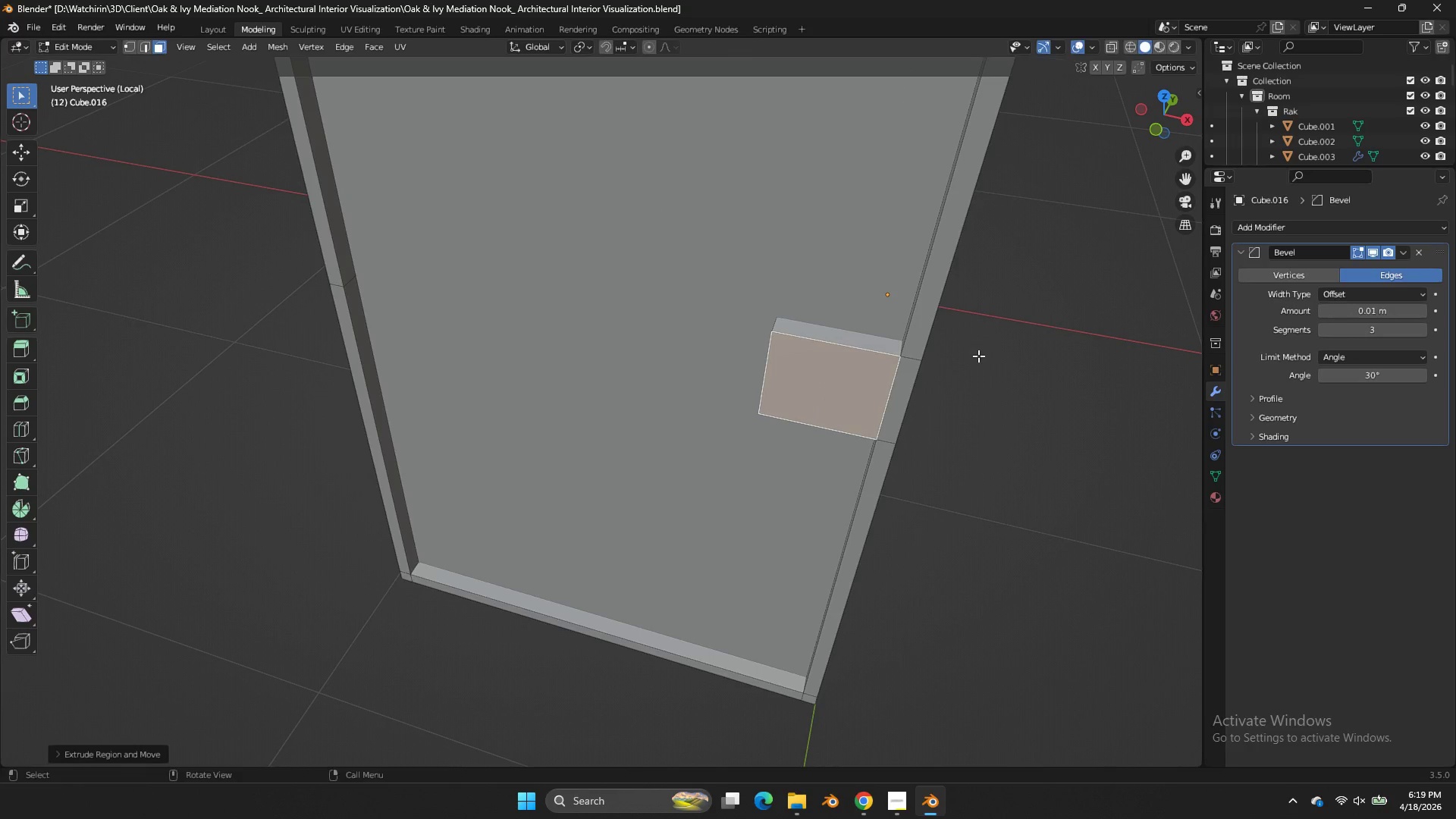 
key(S)
 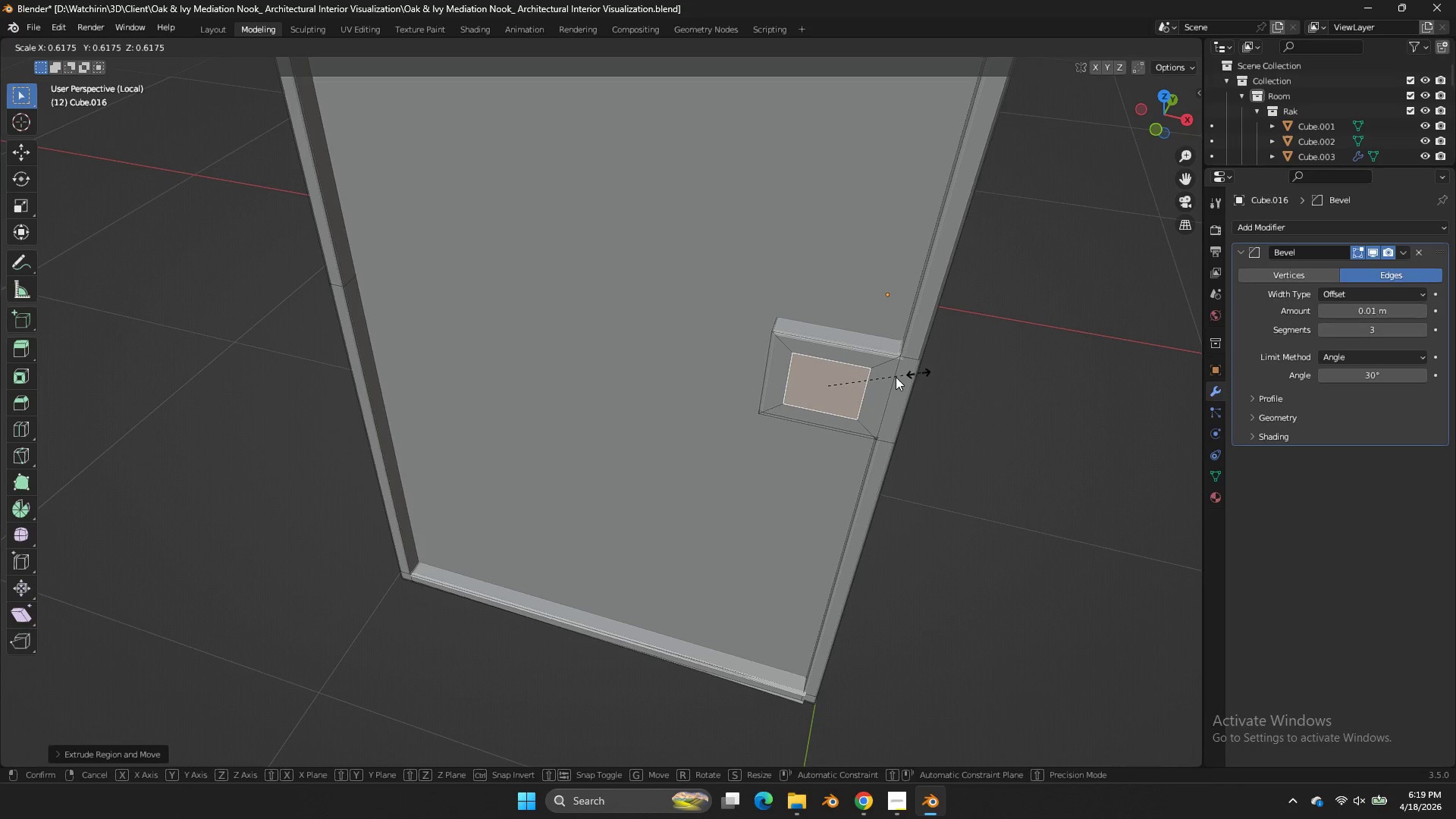 
right_click([896, 377])
 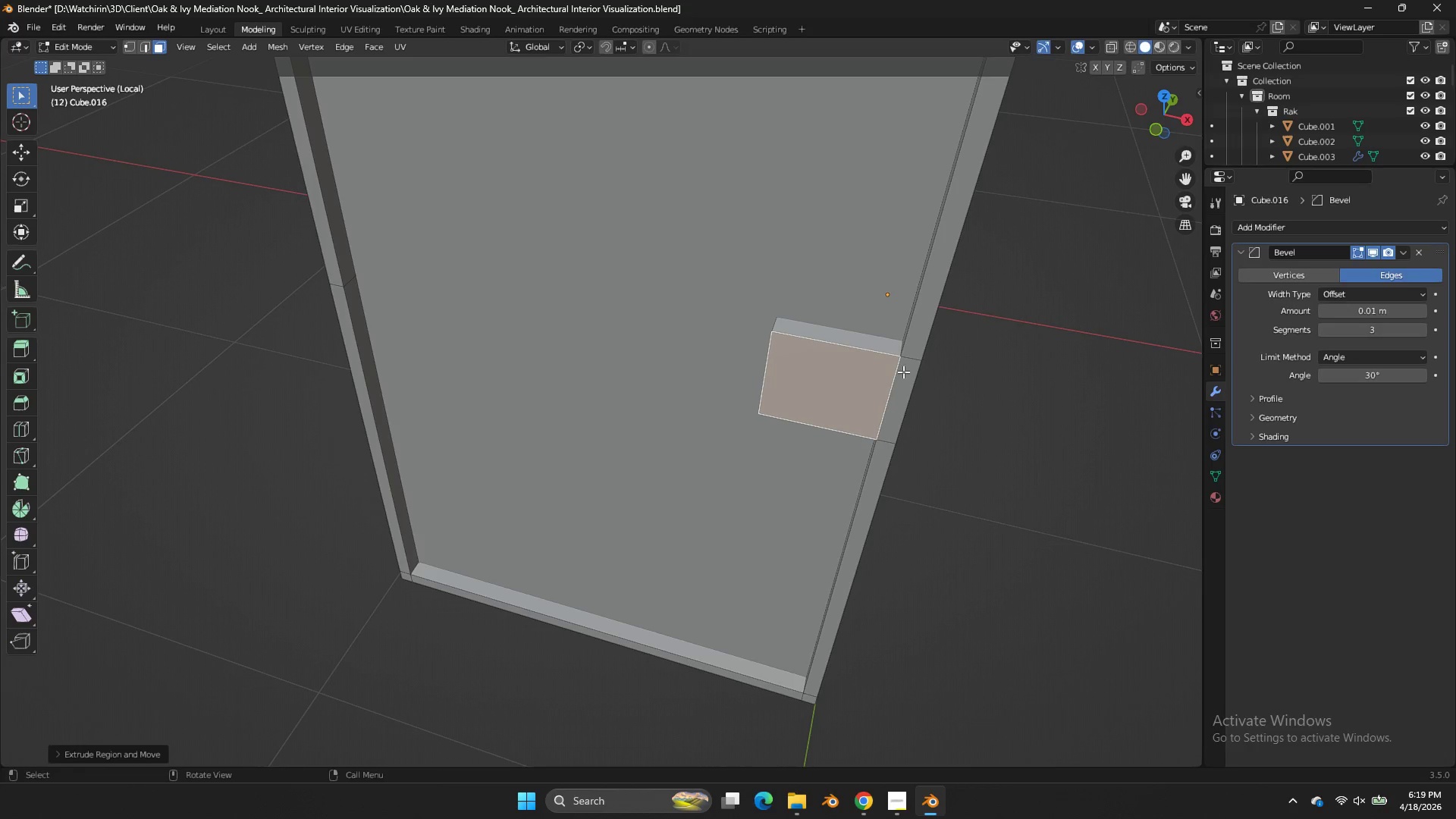 
key(Control+Z)
 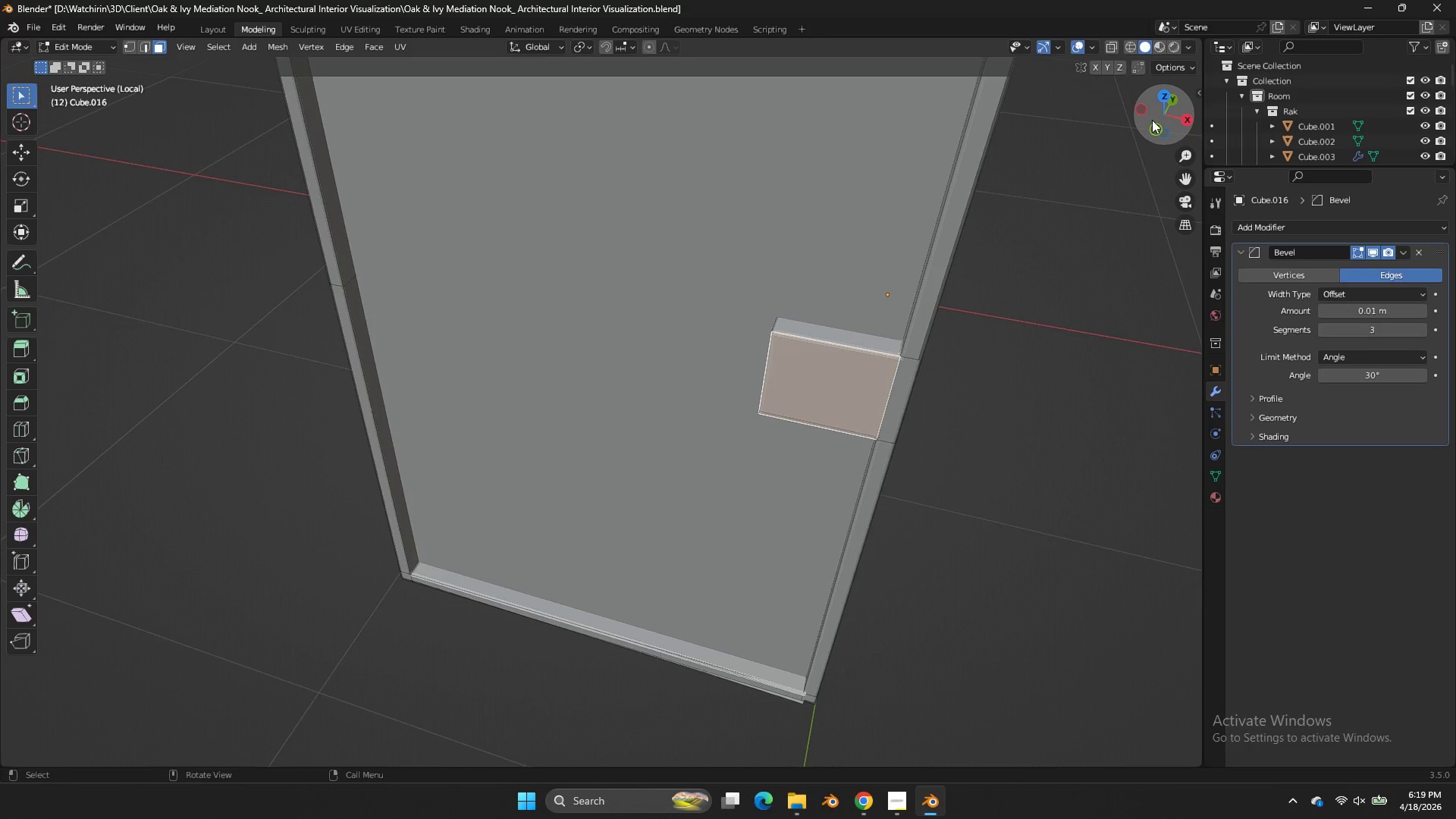 
left_click_drag(start_coordinate=[1153, 120], to_coordinate=[877, 121])
 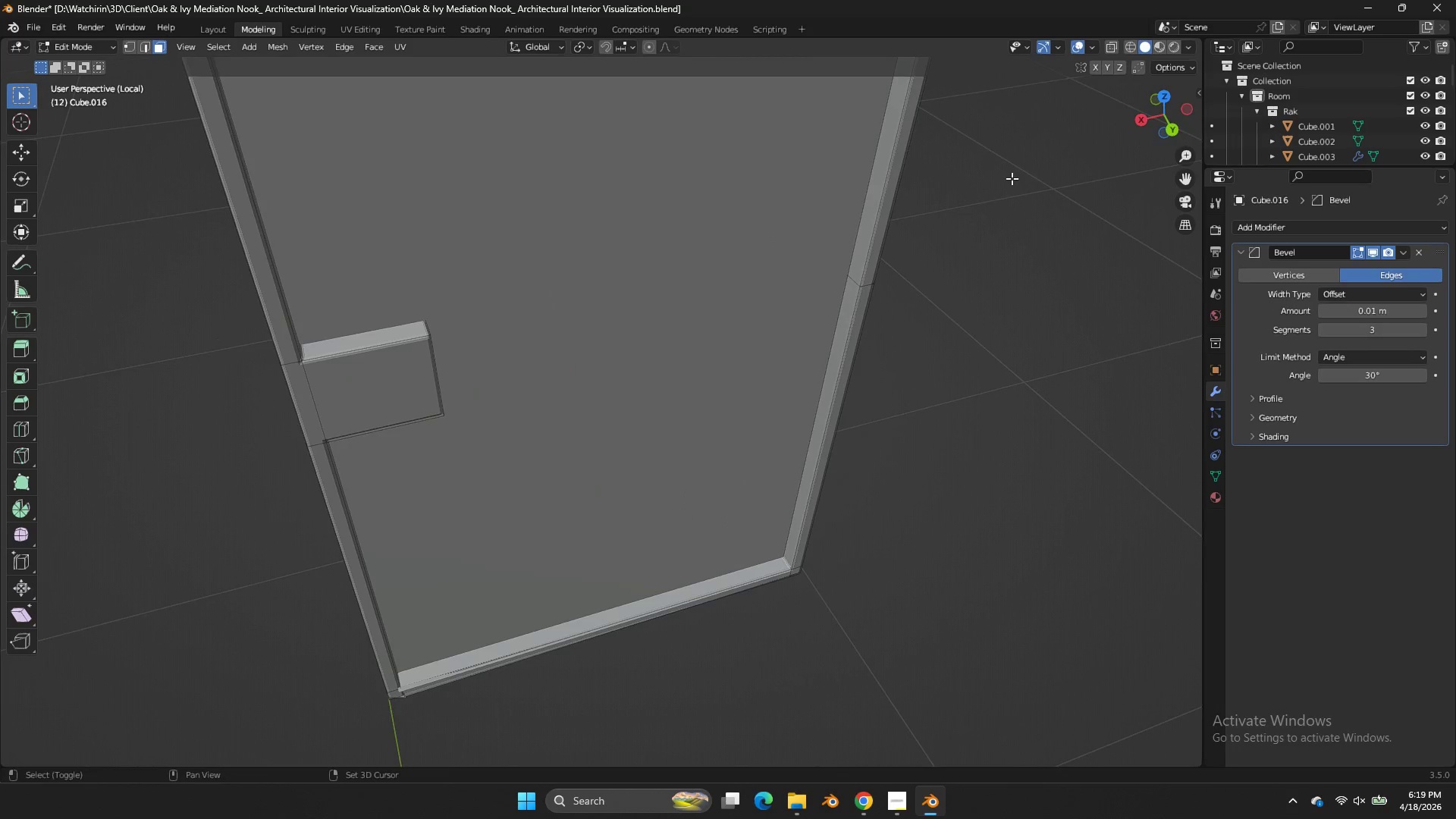 
hold_key(key=ShiftLeft, duration=0.81)
left_click([428, 389])
 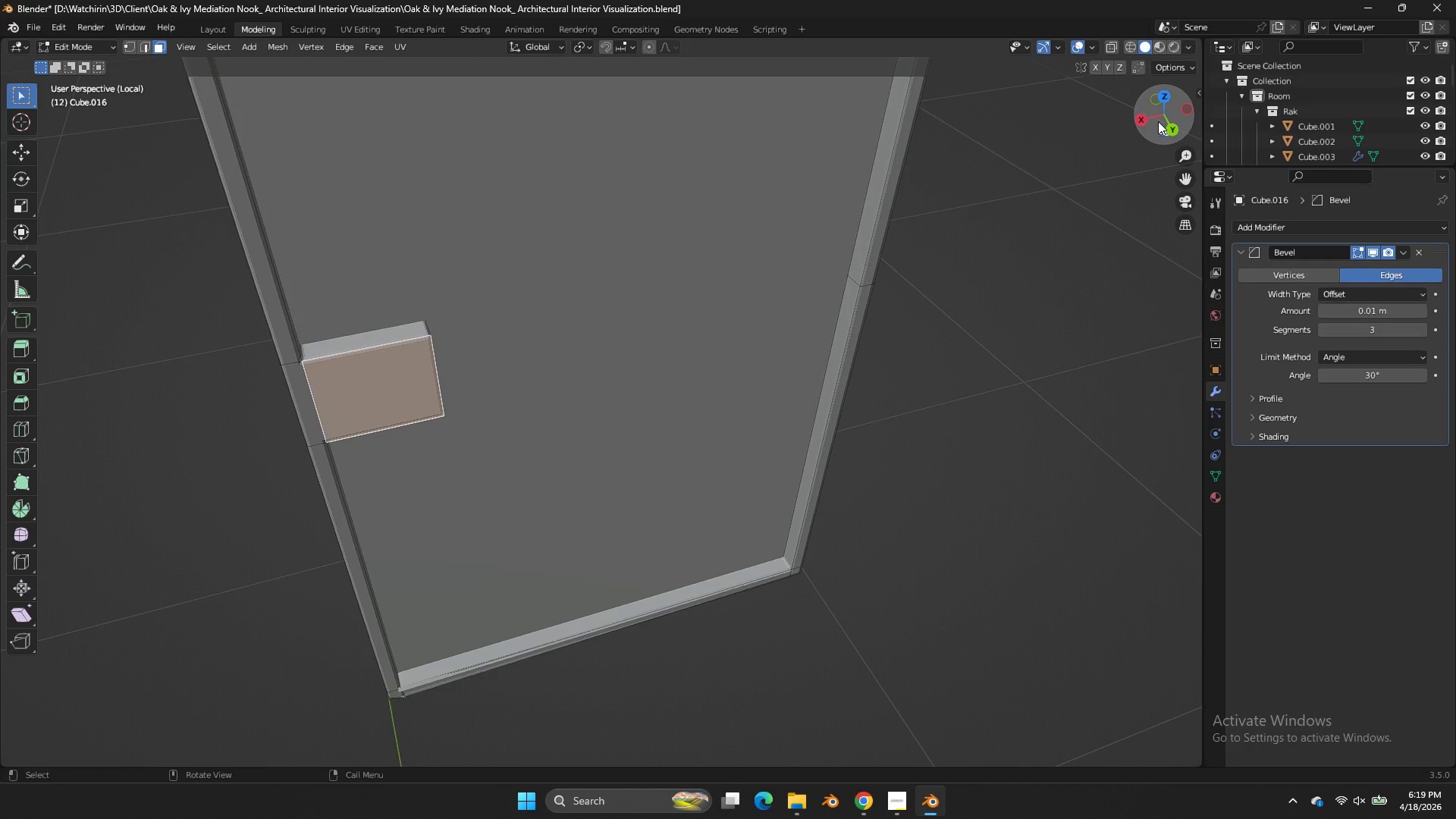 
left_click_drag(start_coordinate=[1158, 120], to_coordinate=[118, 117])
 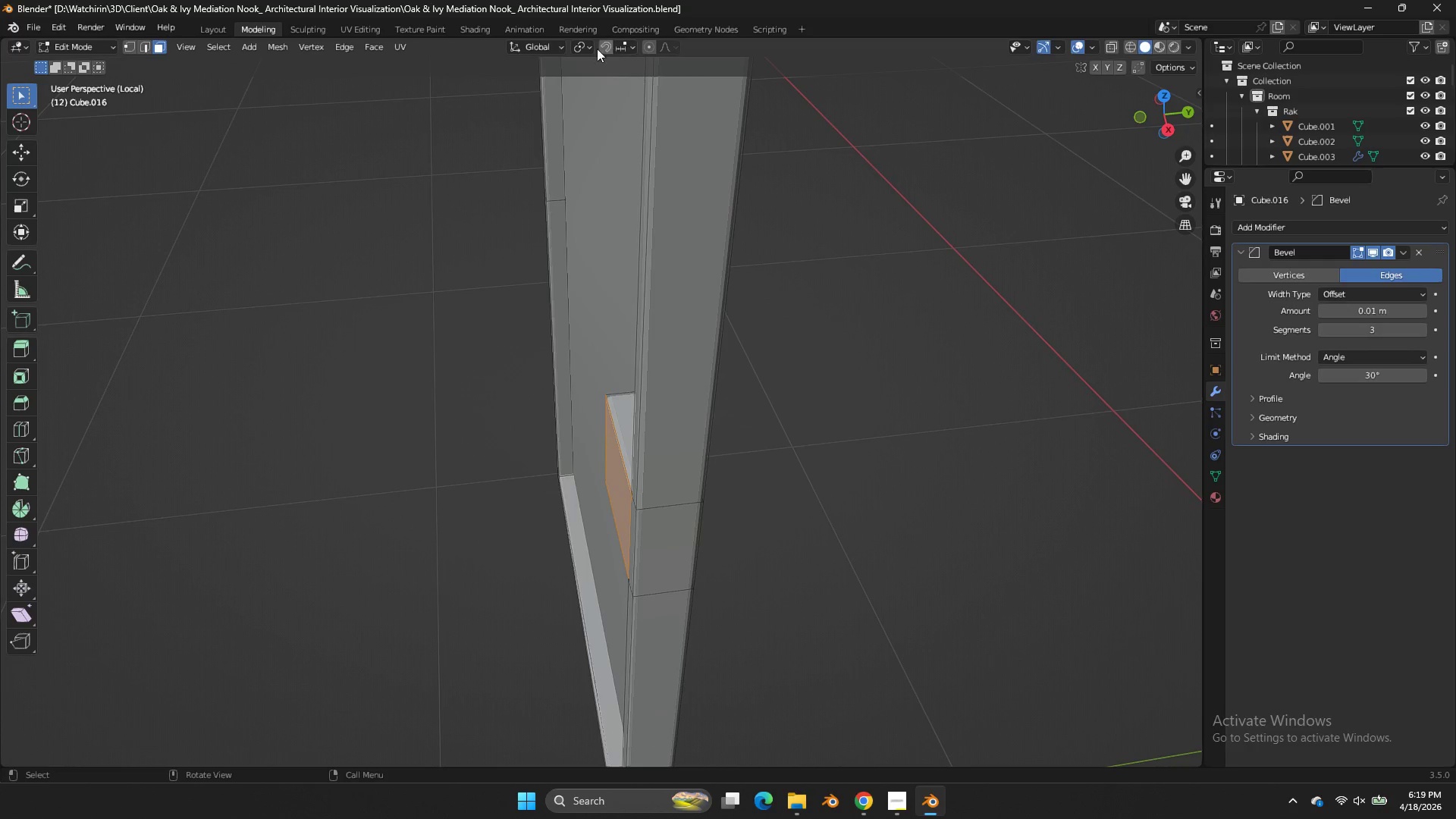 
left_click([582, 46])
 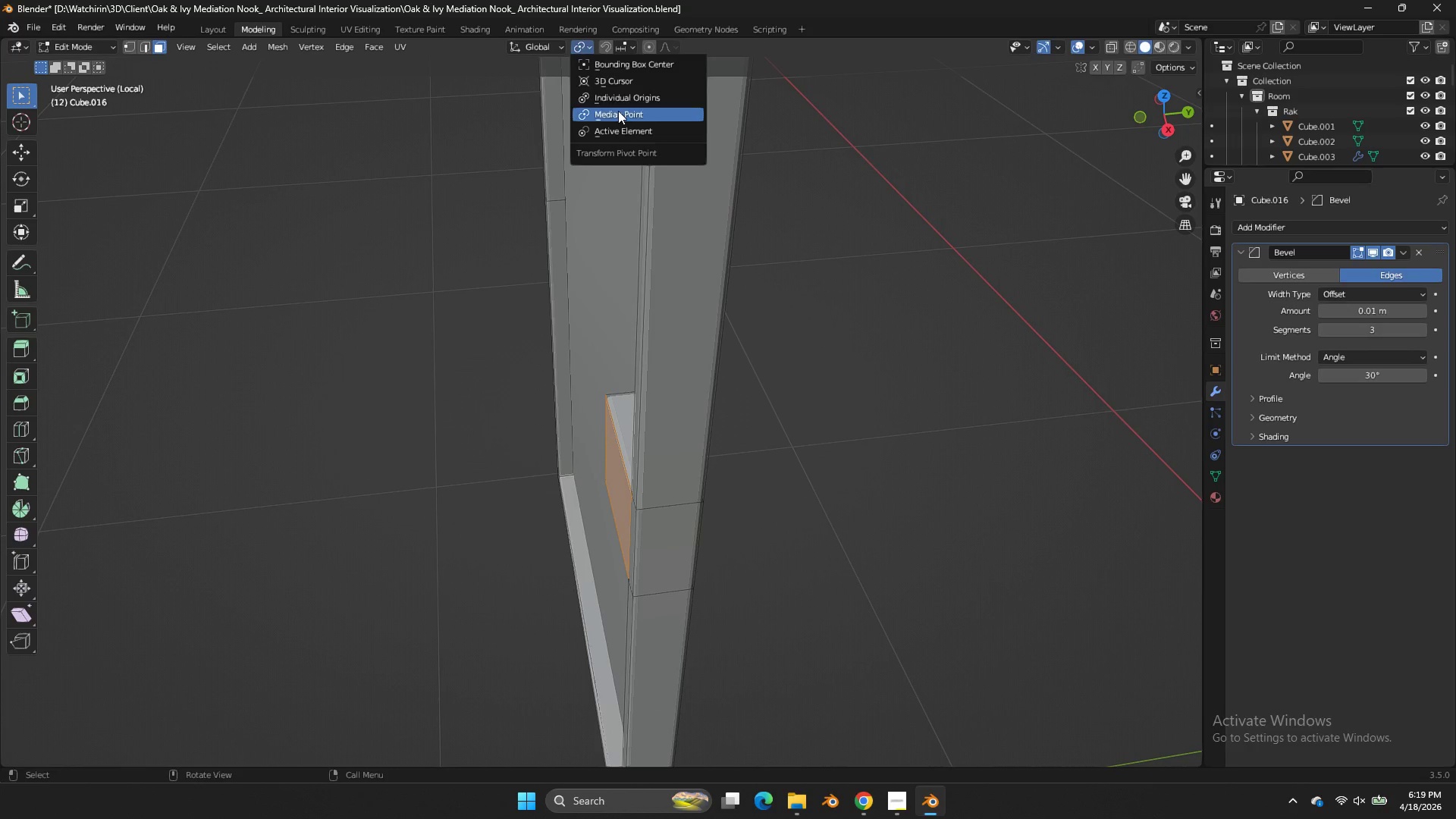 
left_click([622, 99])
 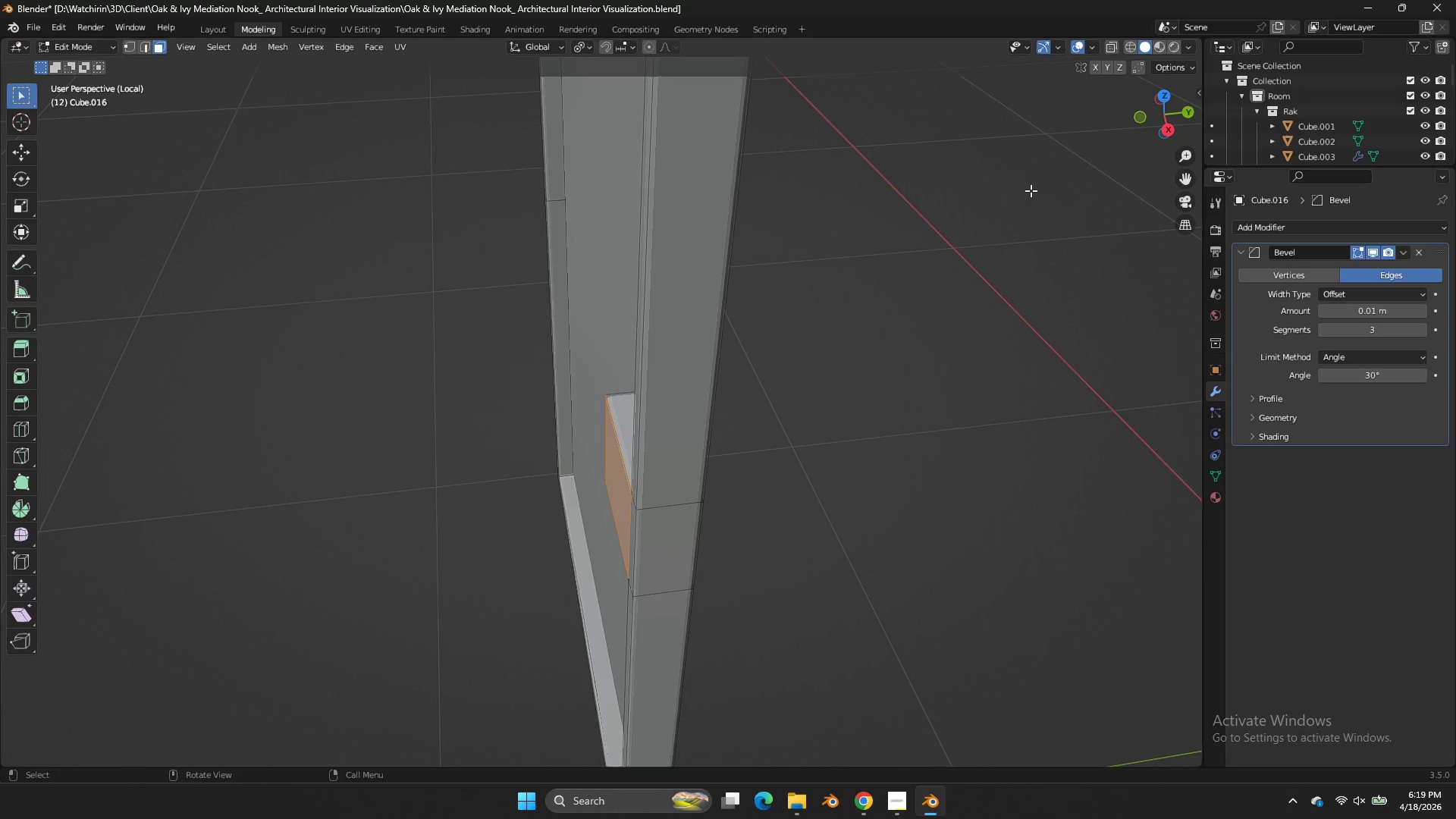 
key(E)
 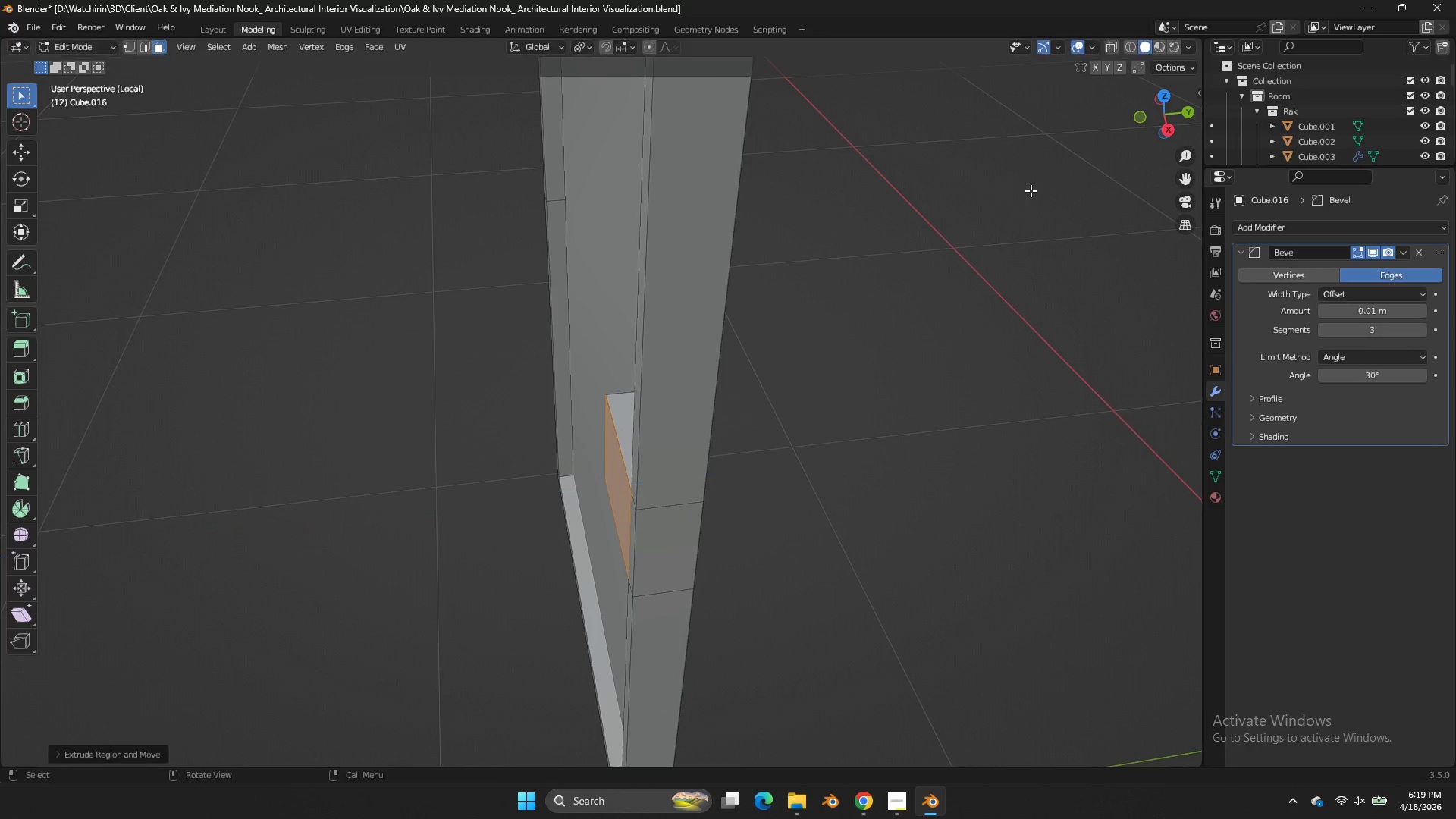 
right_click([1031, 190])
 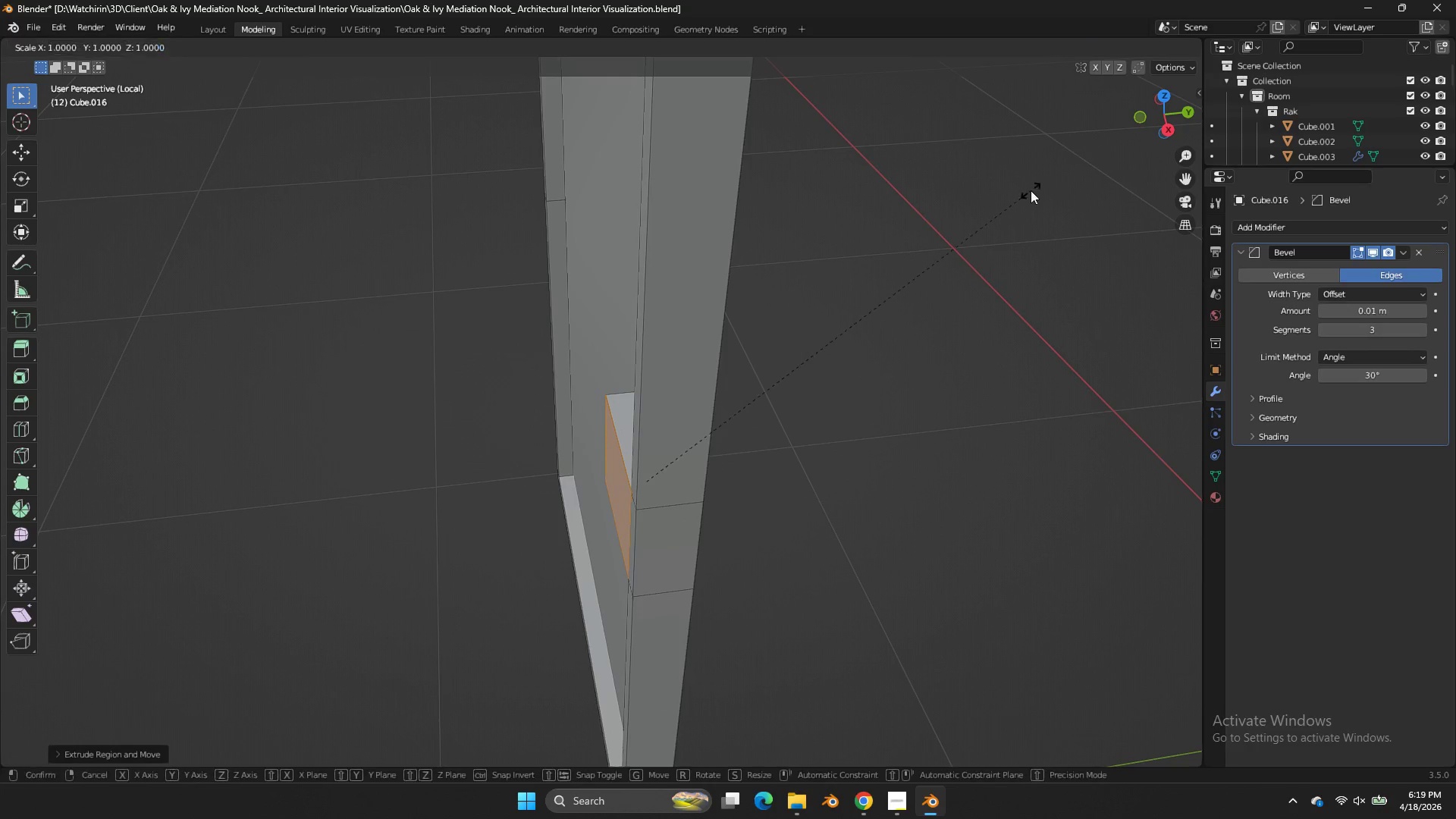 
key(S)
 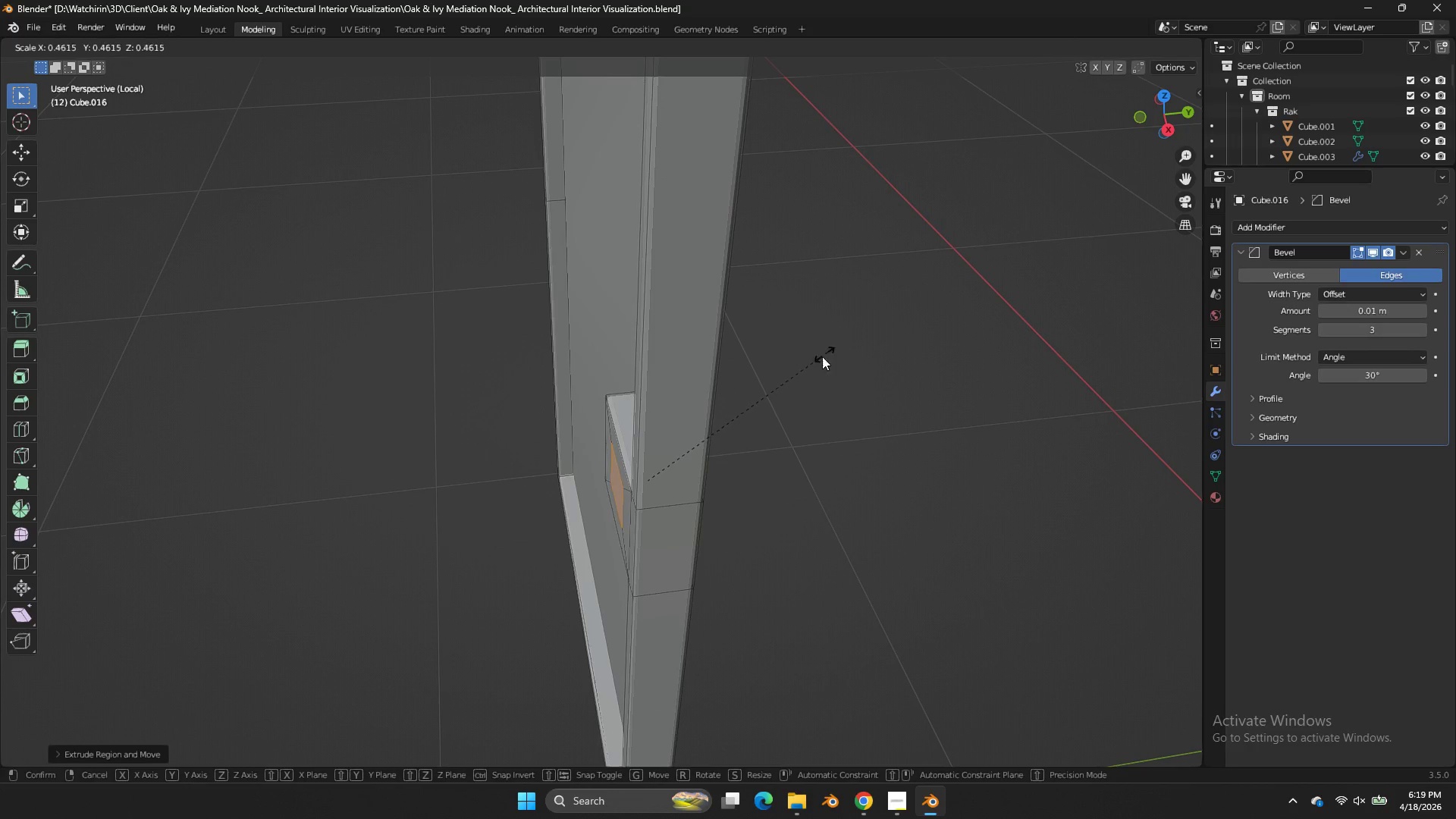 
left_click([789, 394])
 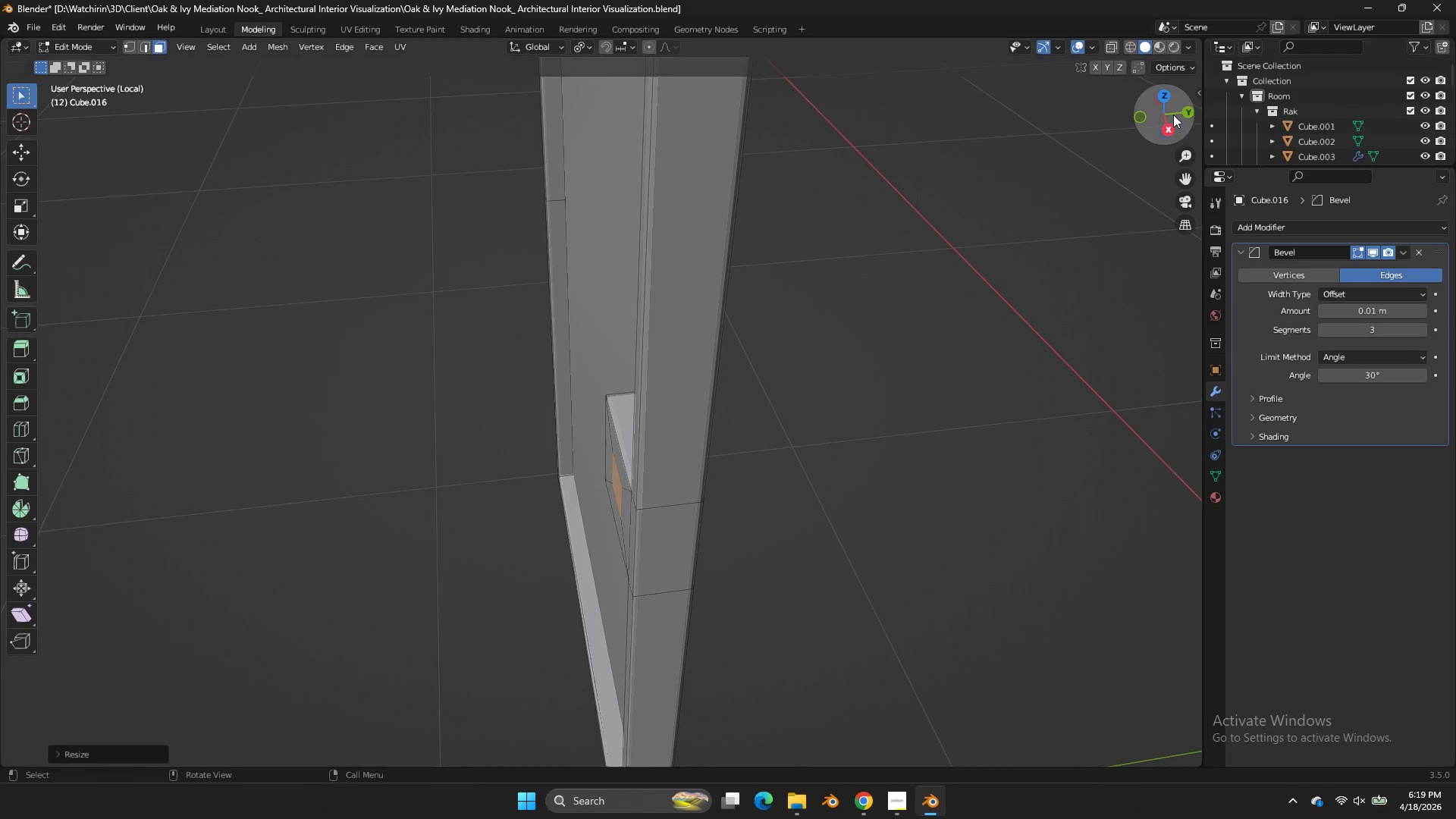 
left_click_drag(start_coordinate=[1173, 115], to_coordinate=[1094, 121])
 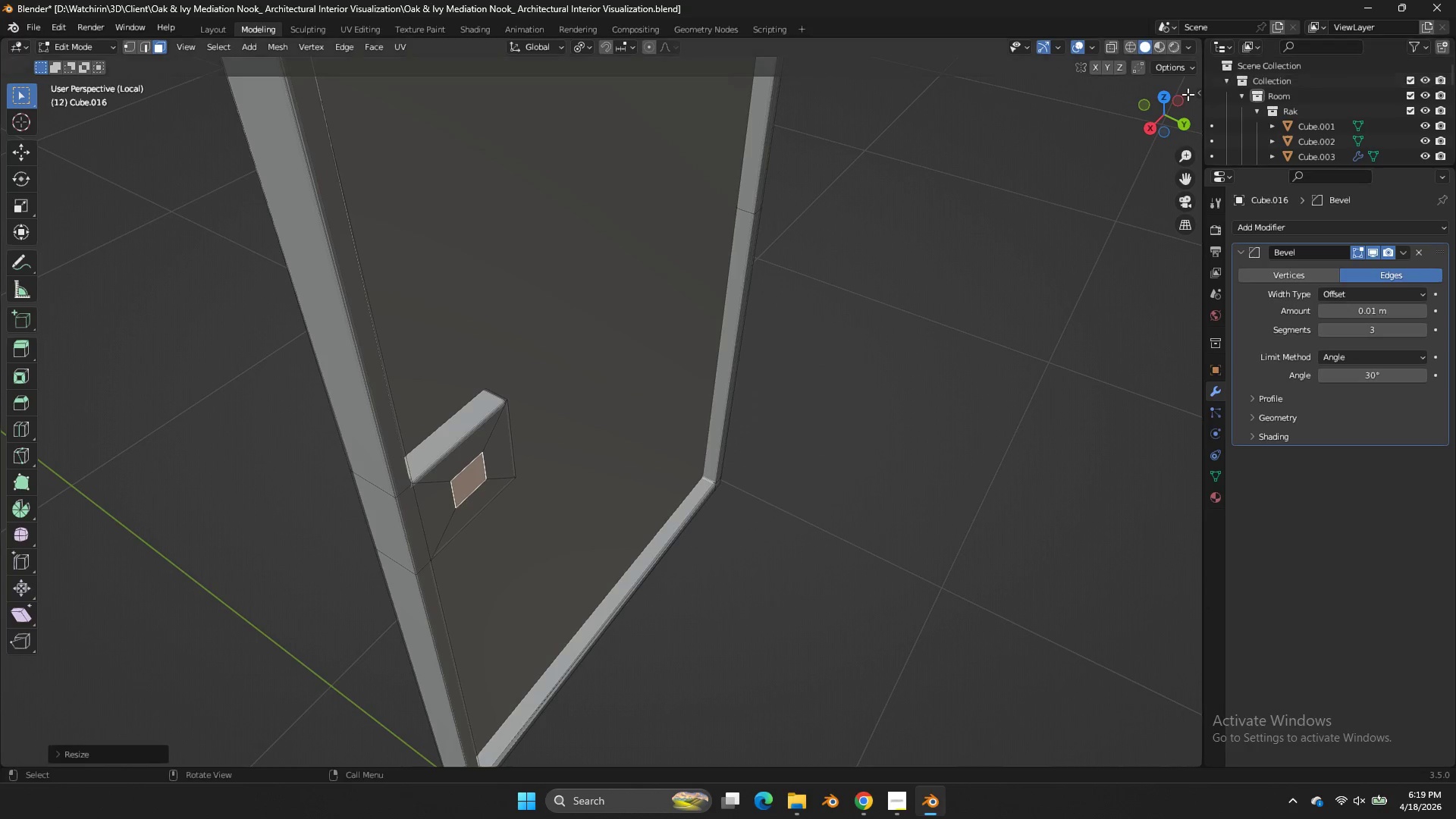 
left_click([1165, 94])
 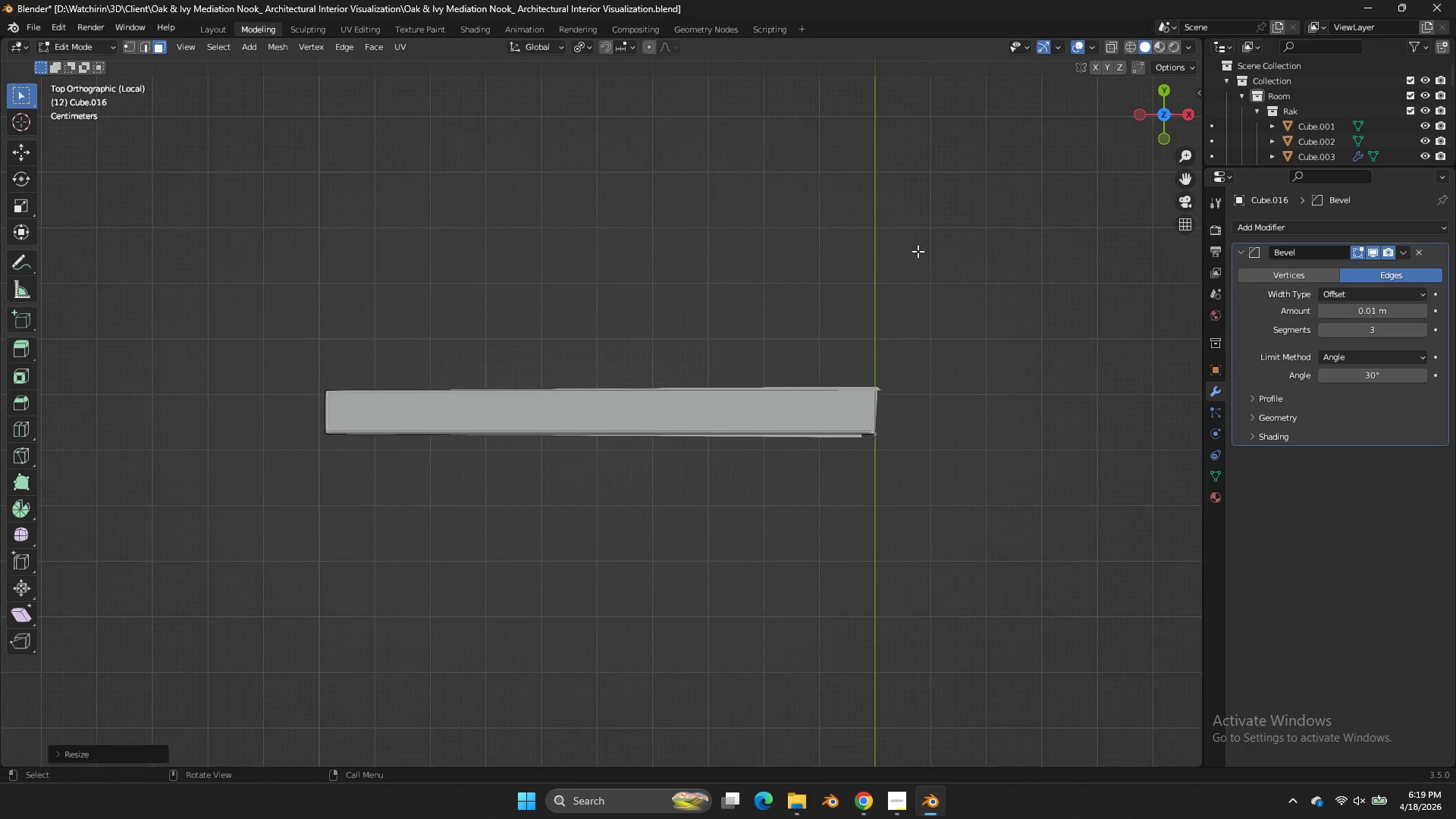 
type(ey)
 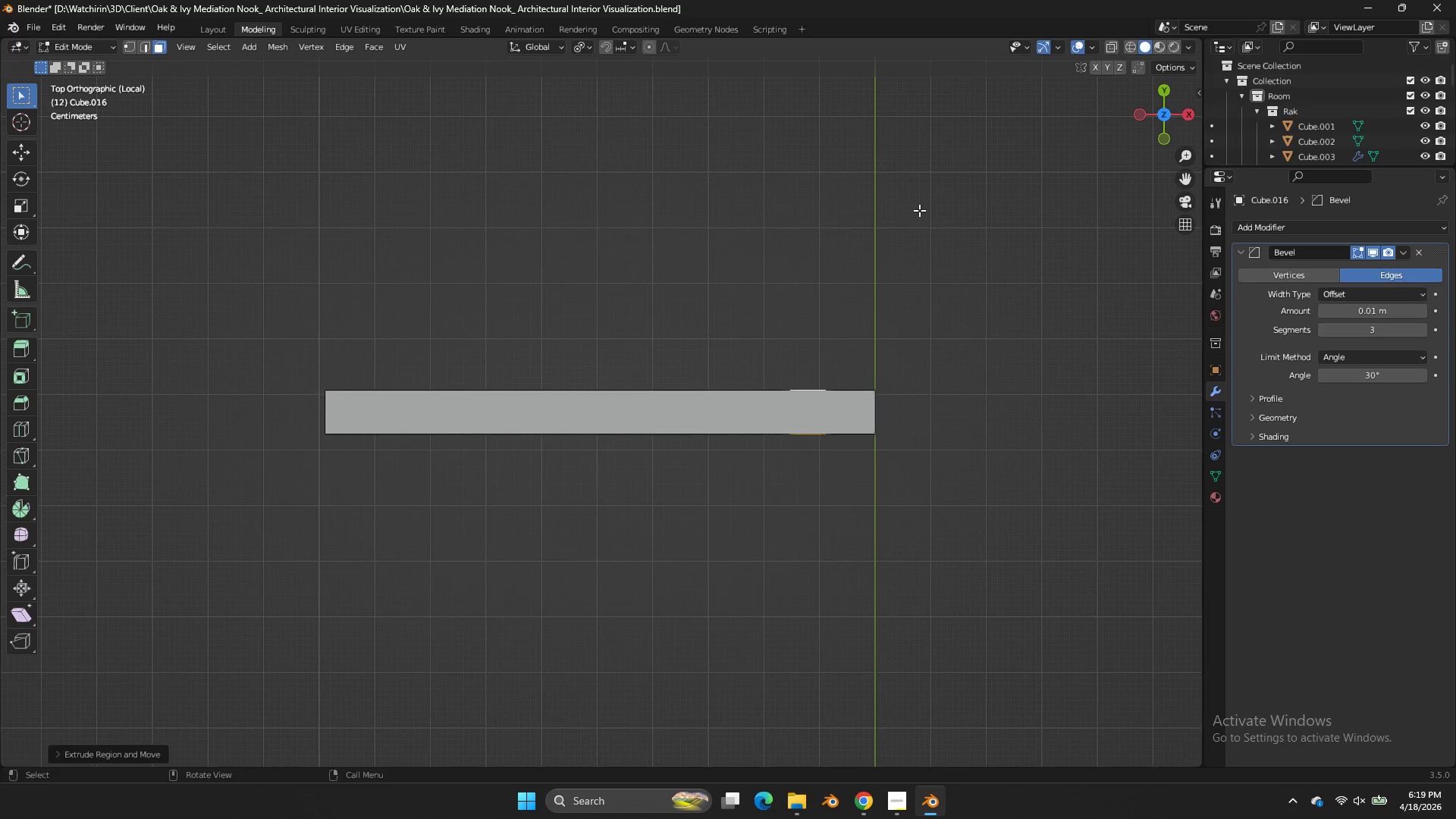 
key(Control+ControlLeft)
 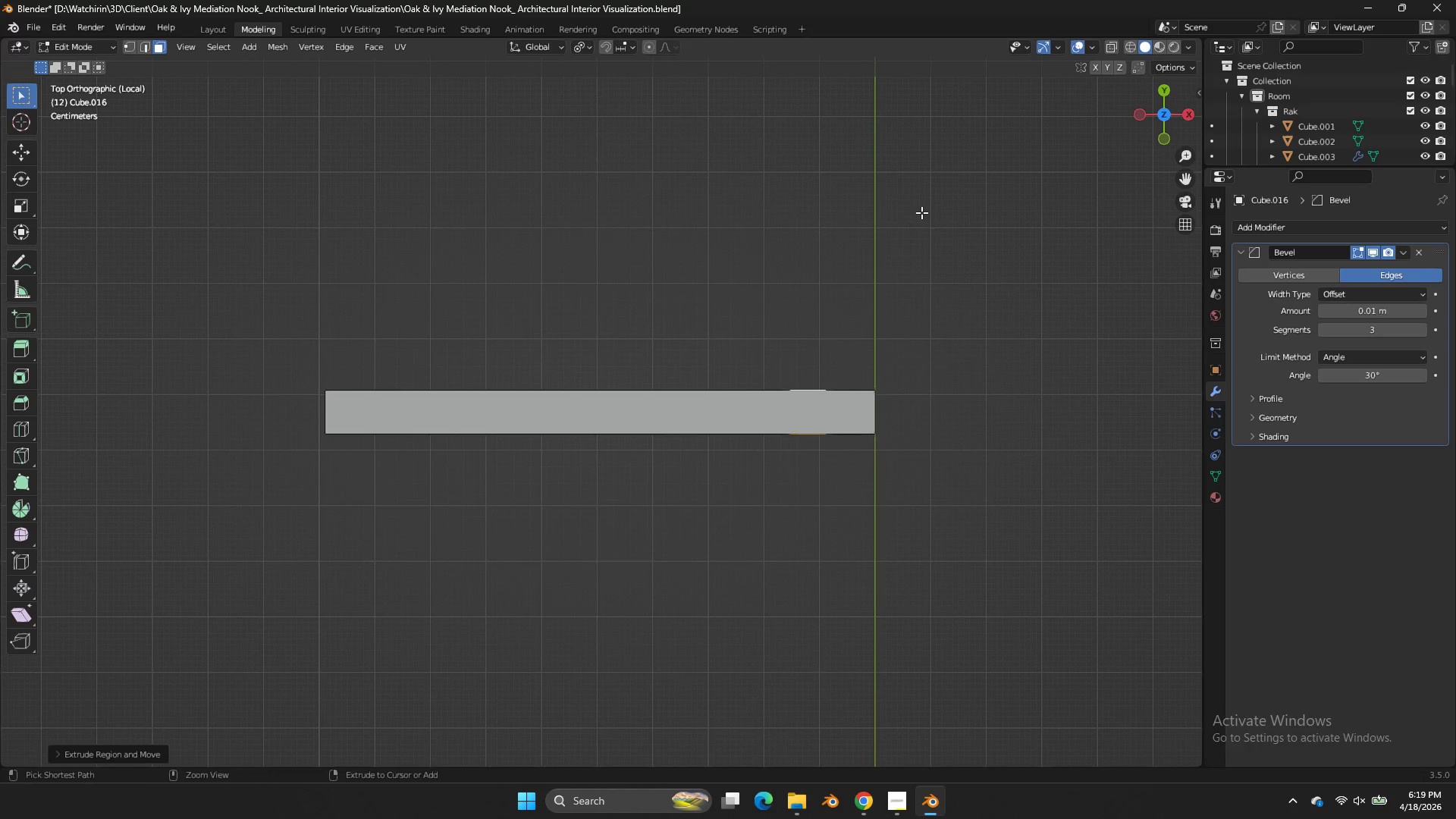 
key(Control+Z)
 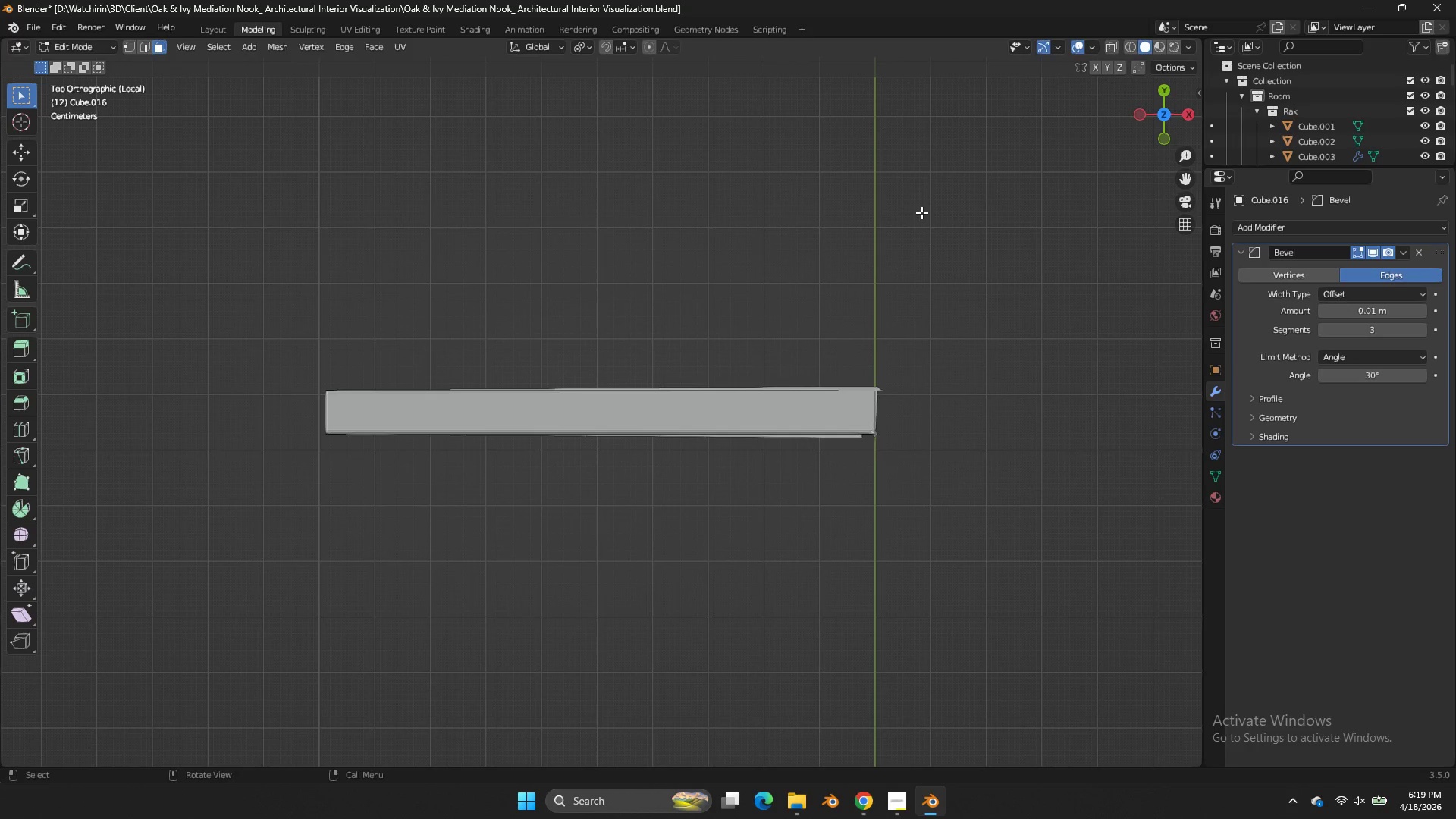 
key(E)
 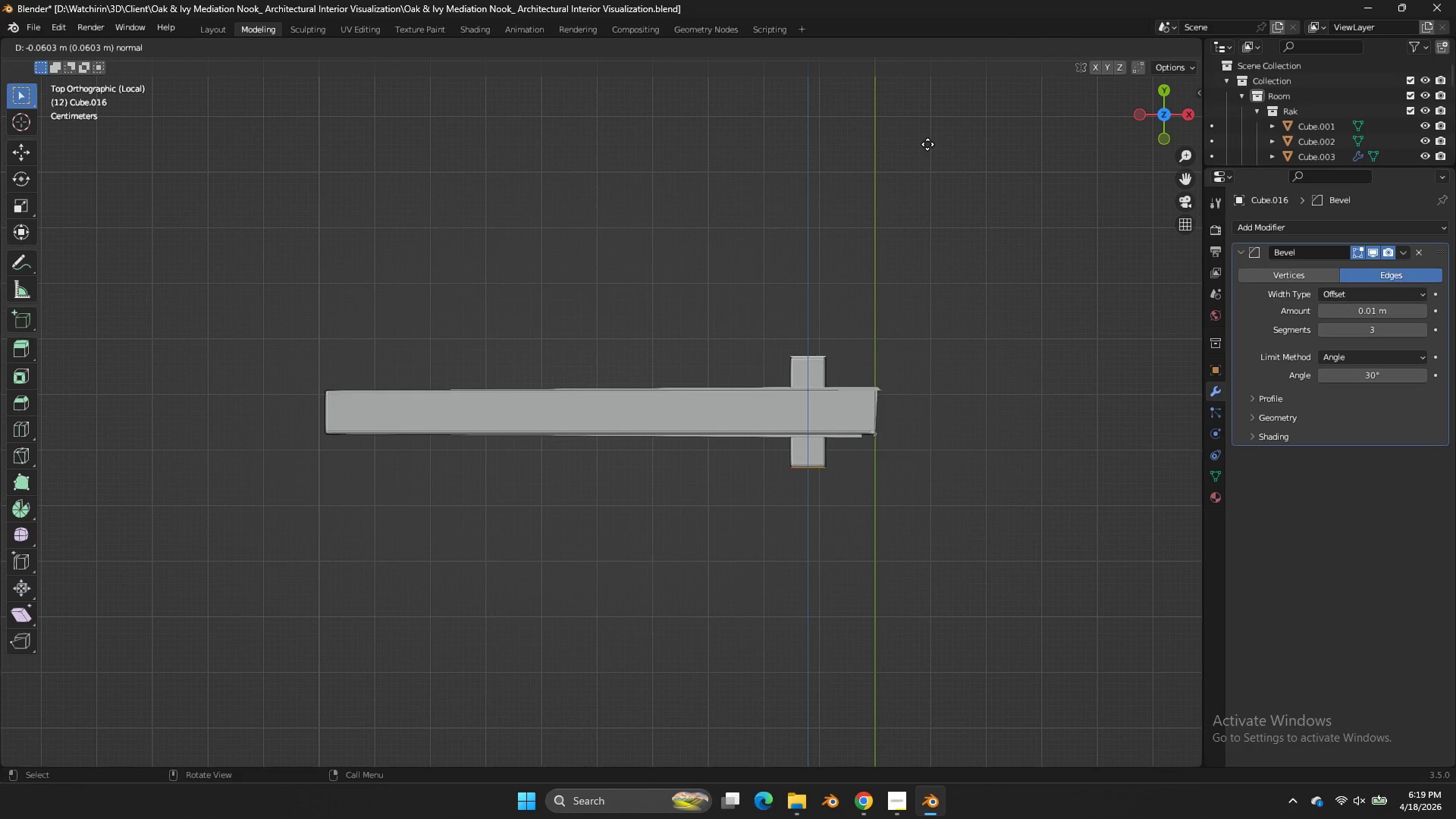 
left_click([927, 144])
 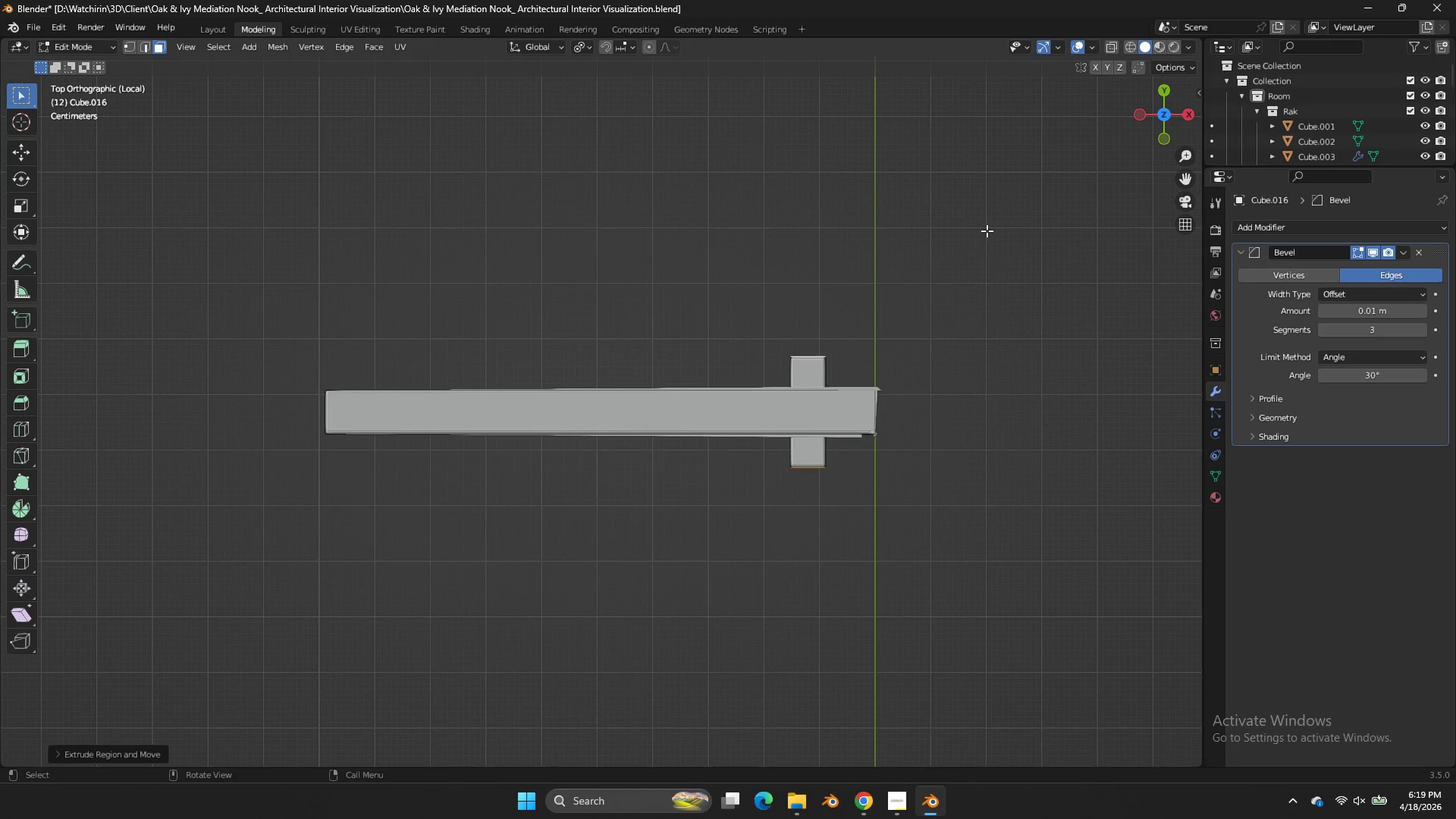 
type(sy)
 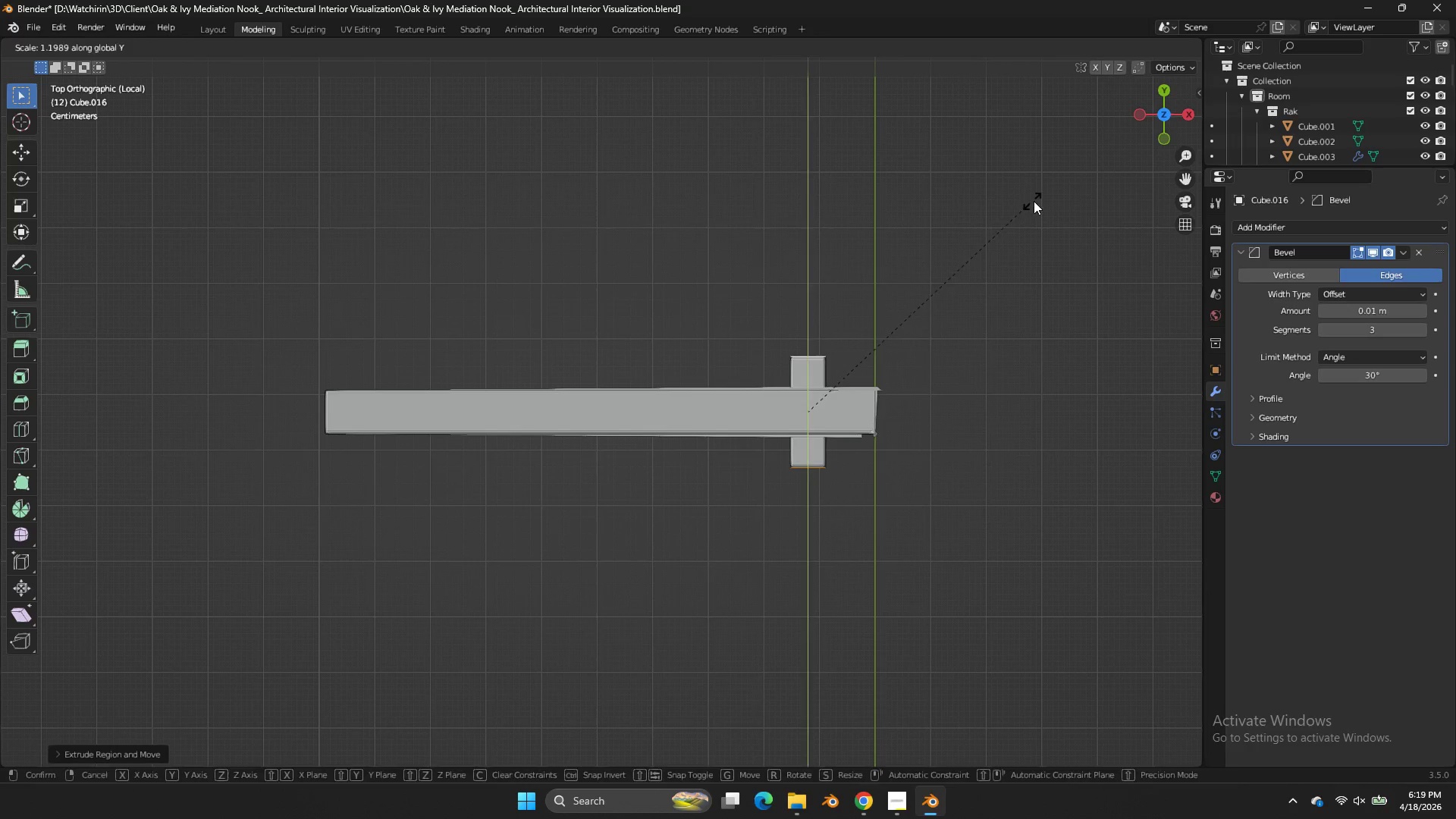 
right_click([1034, 201])
 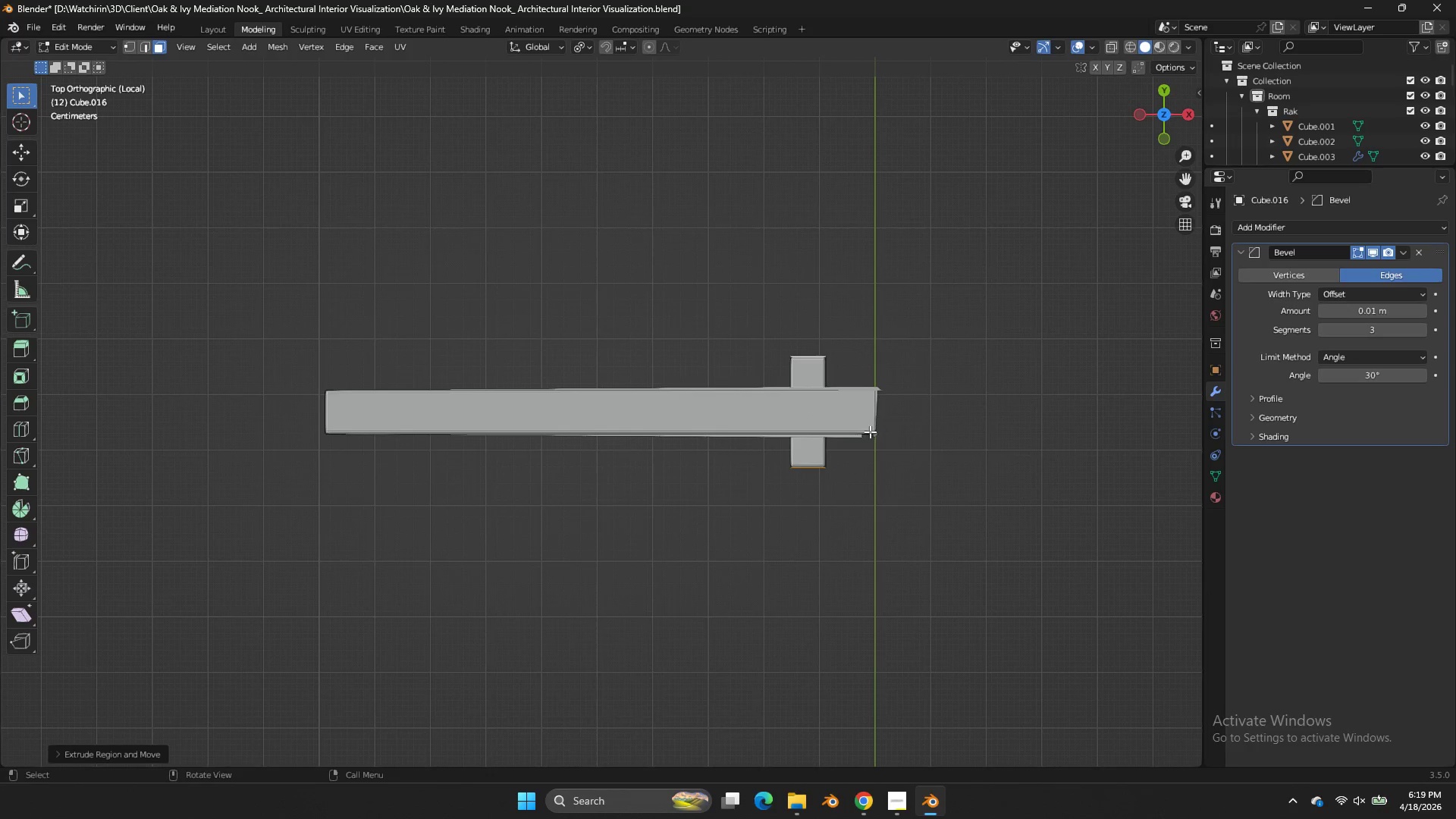 
type(zgy)
 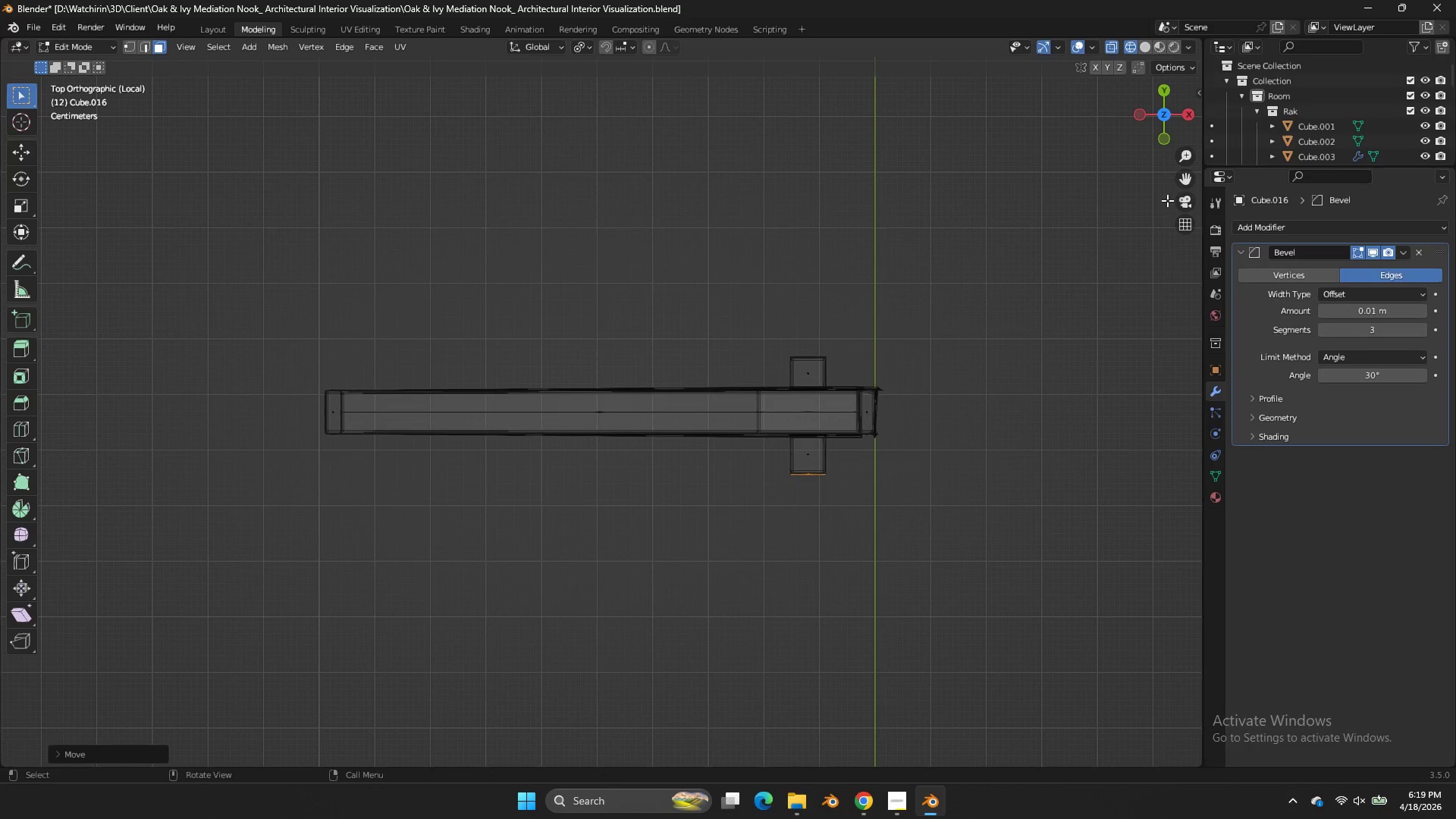 
left_click_drag(start_coordinate=[811, 461], to_coordinate=[800, 479])
 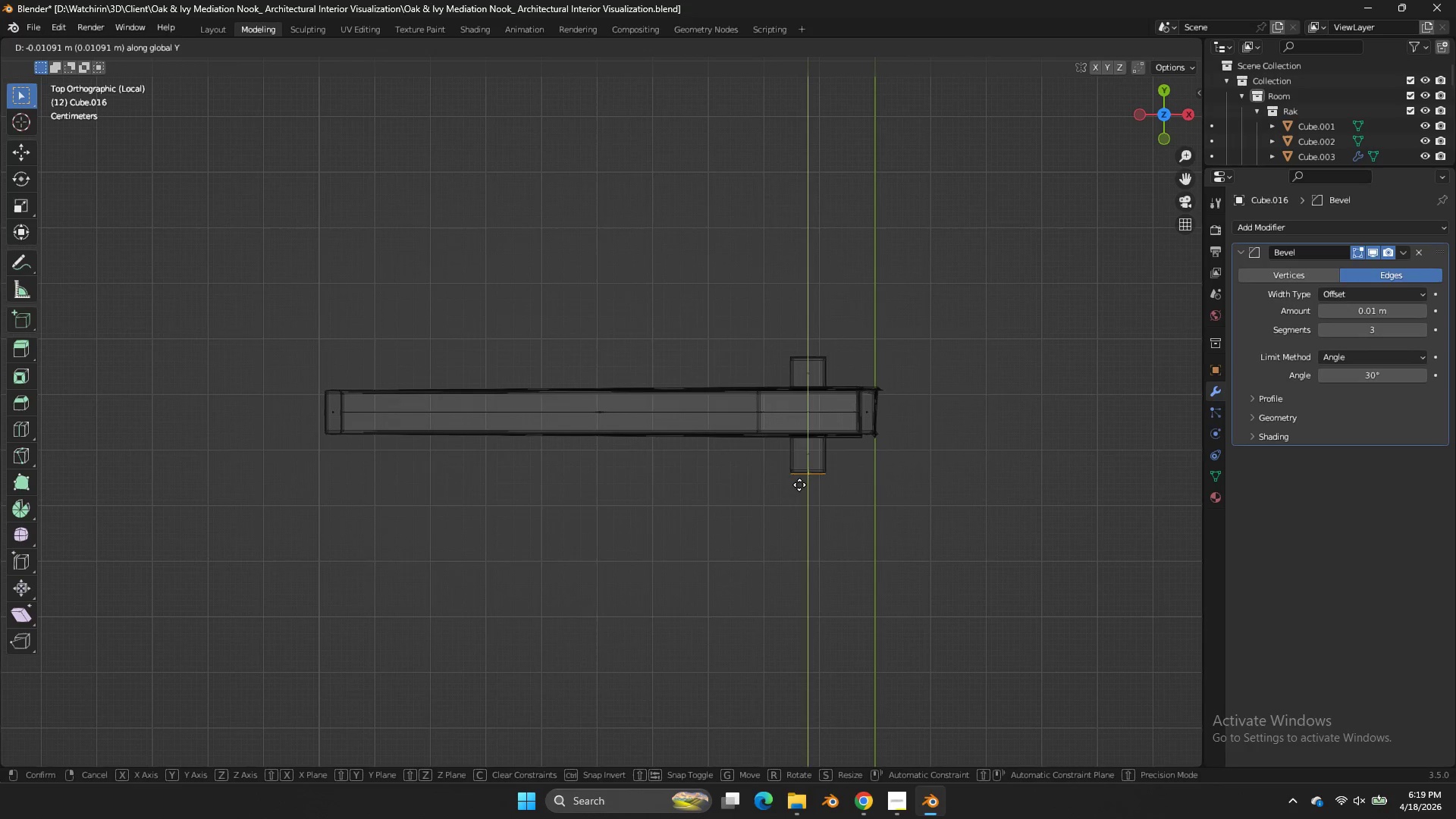 
left_click([799, 485])
 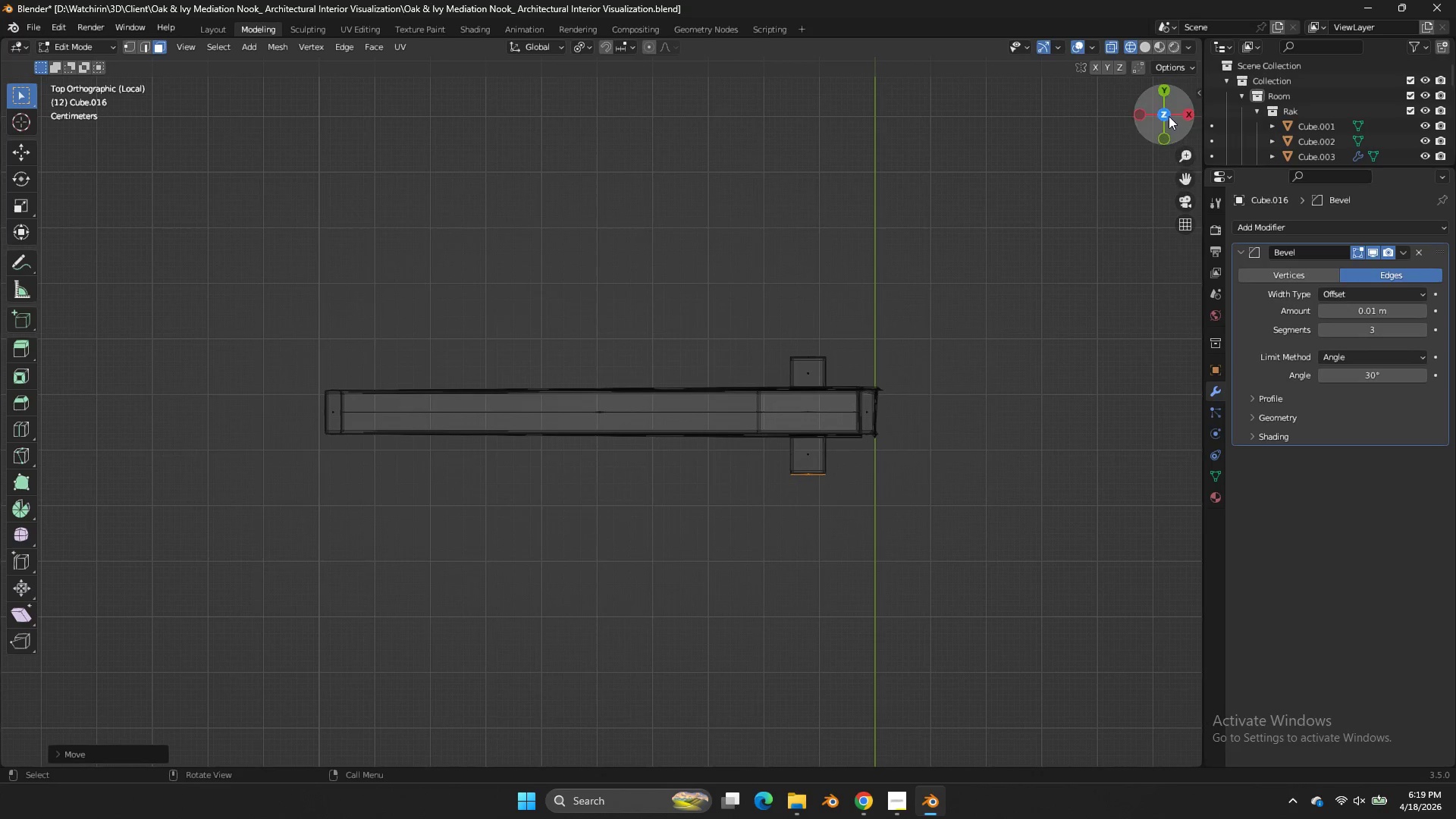 
left_click_drag(start_coordinate=[1169, 116], to_coordinate=[1119, 704])
 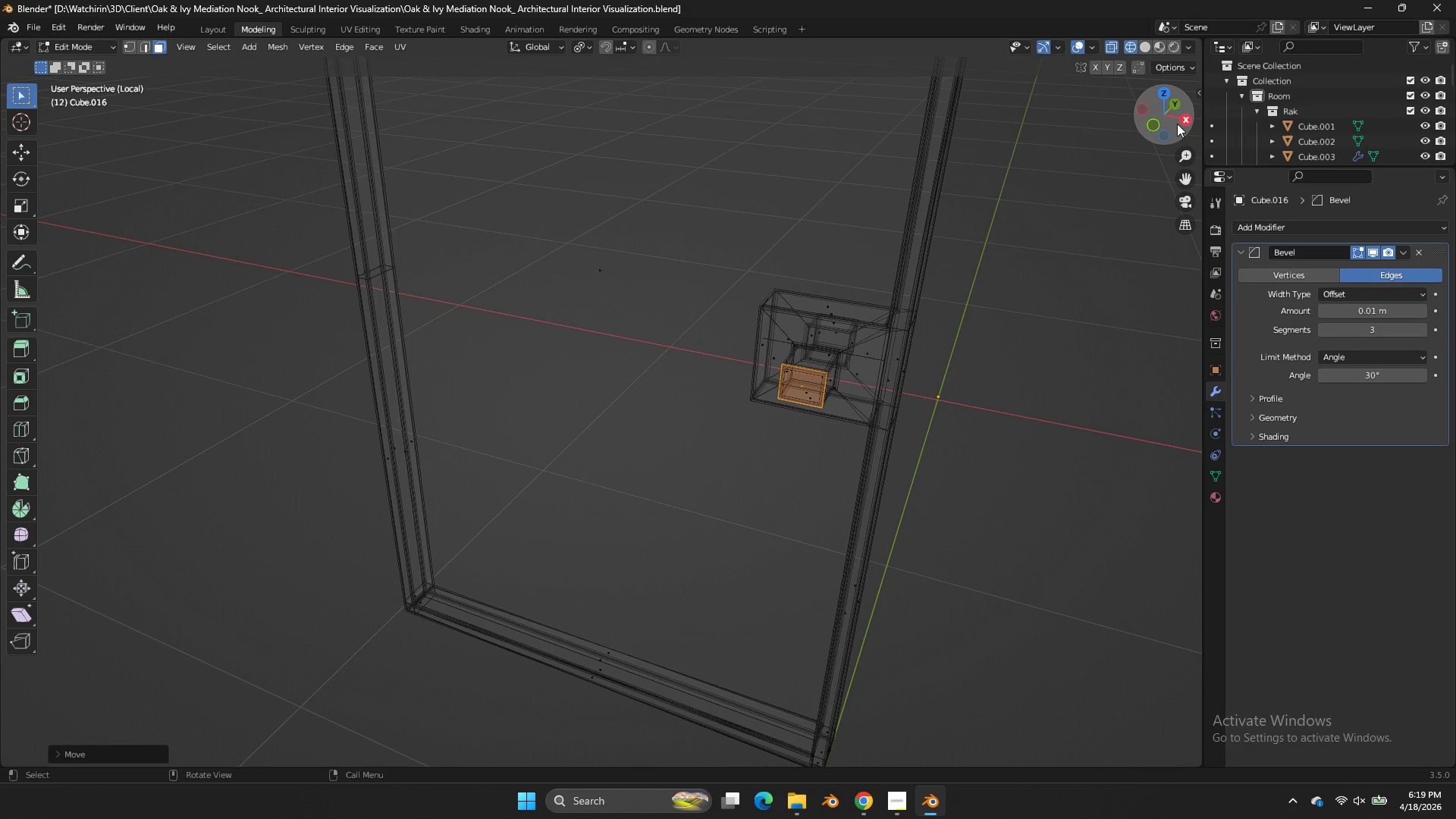 
left_click_drag(start_coordinate=[1171, 122], to_coordinate=[10, 142])
 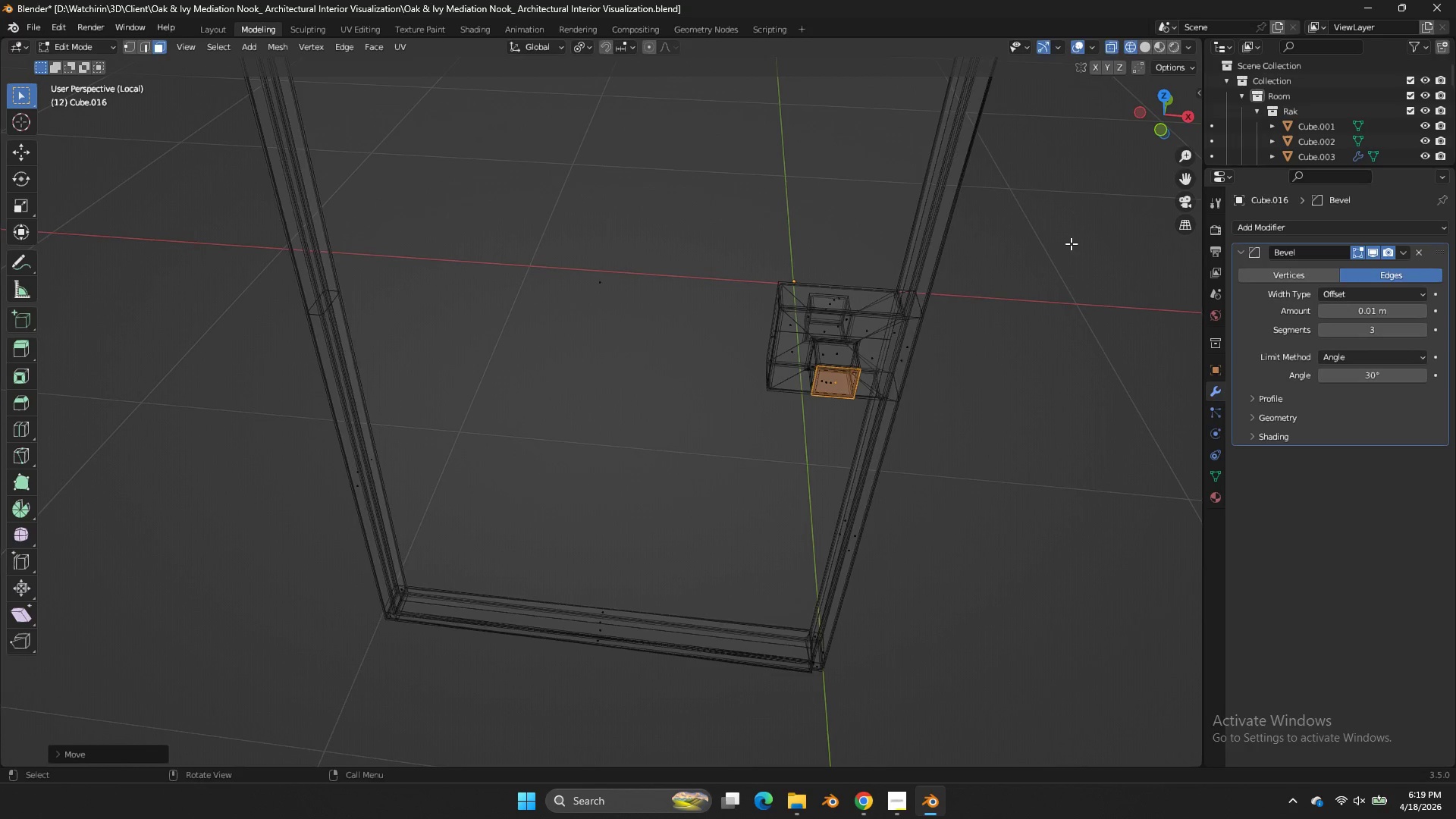 
key(E)
 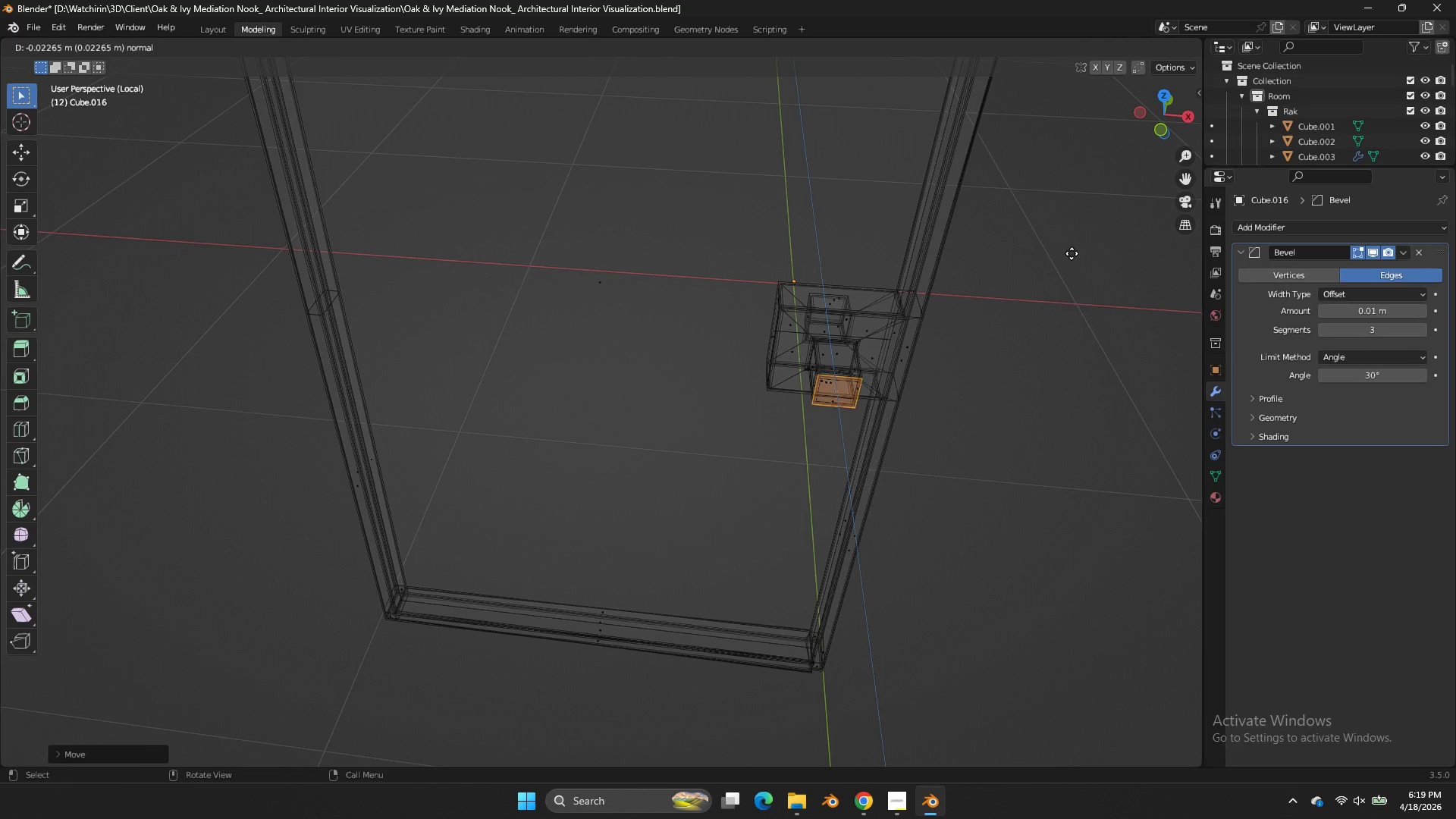 
hold_key(key=ShiftLeft, duration=0.47)
left_click([1075, 269])
 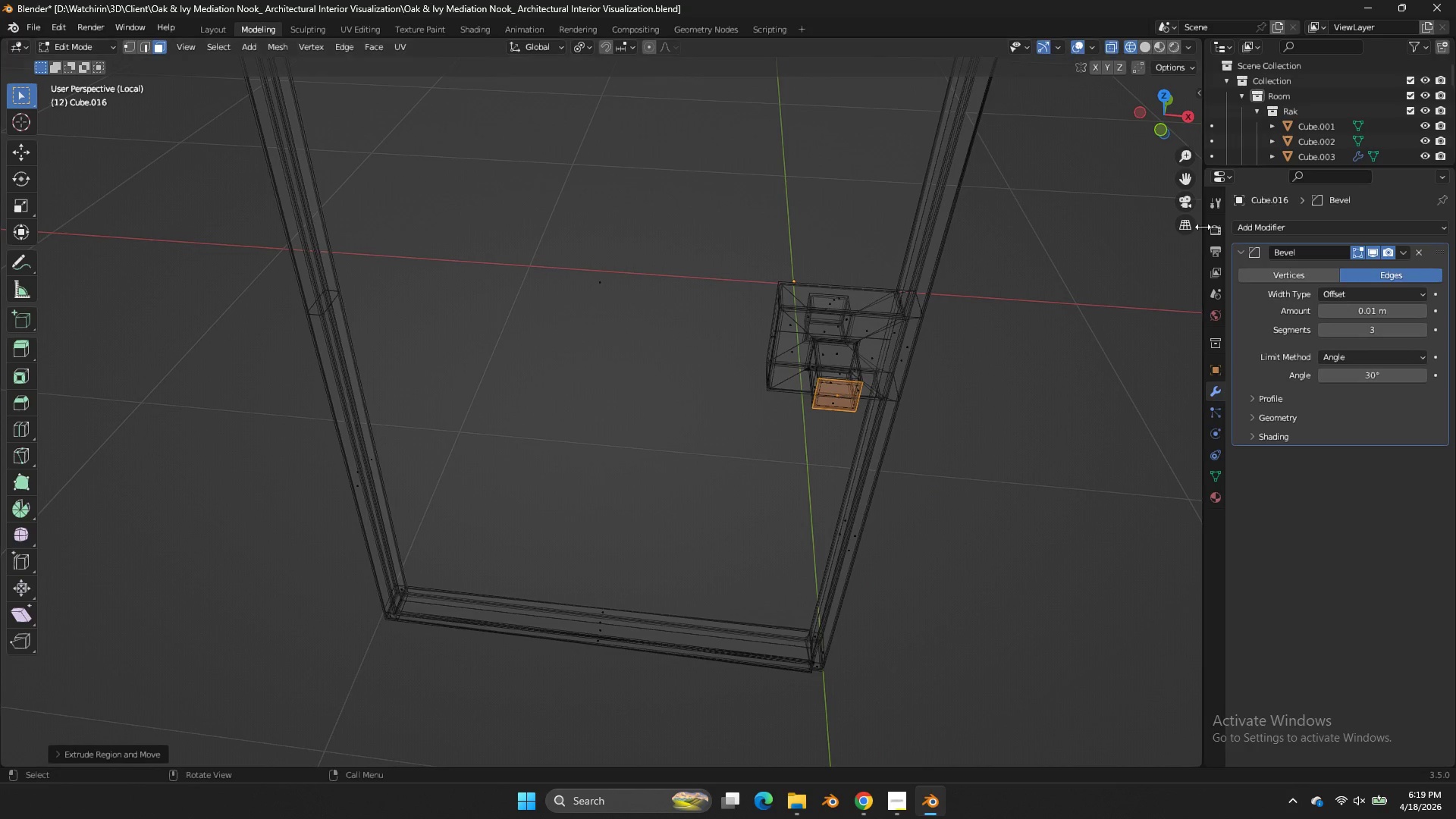 
type(zz)
 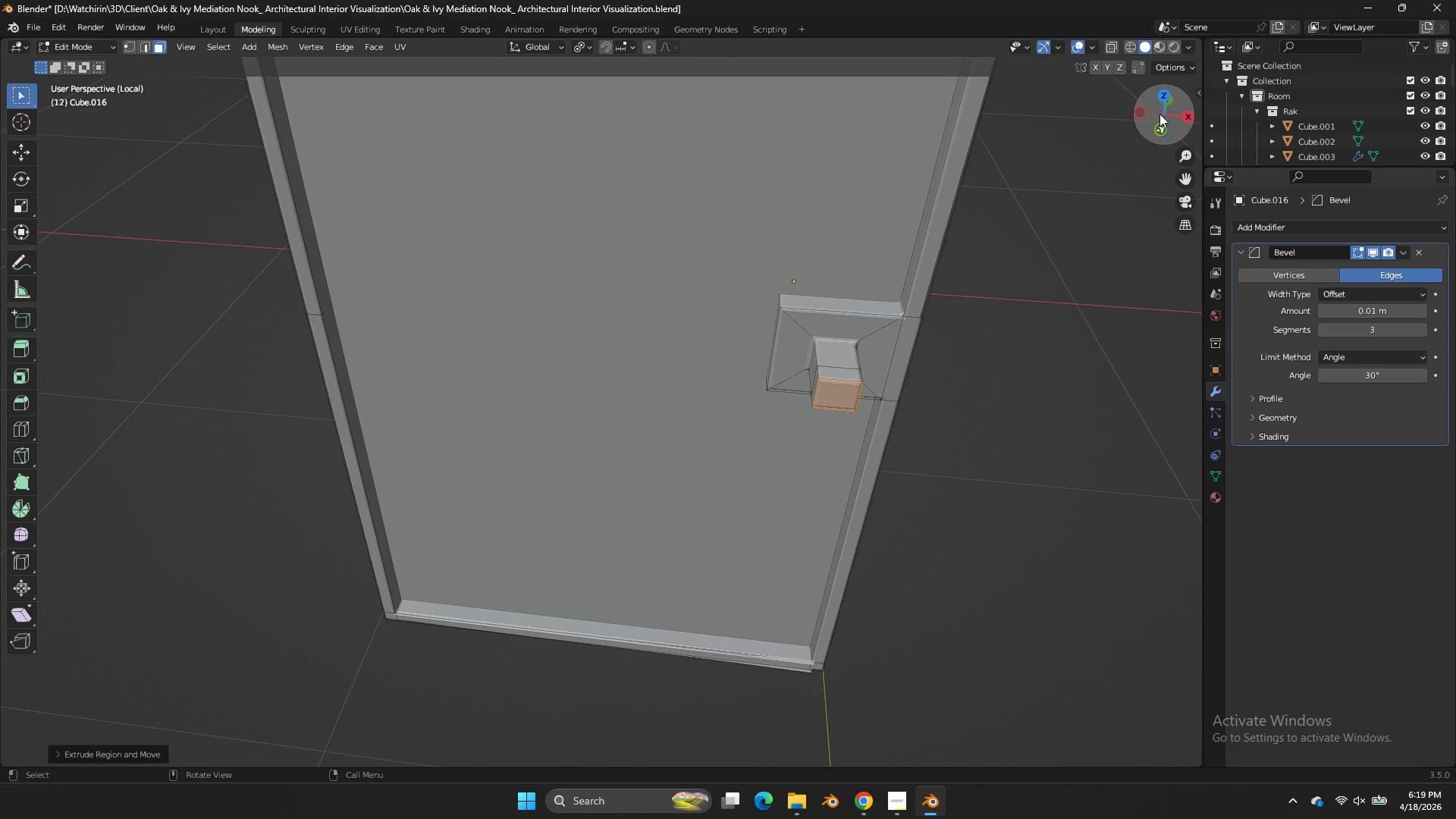 
left_click_drag(start_coordinate=[1161, 111], to_coordinate=[22, 112])
 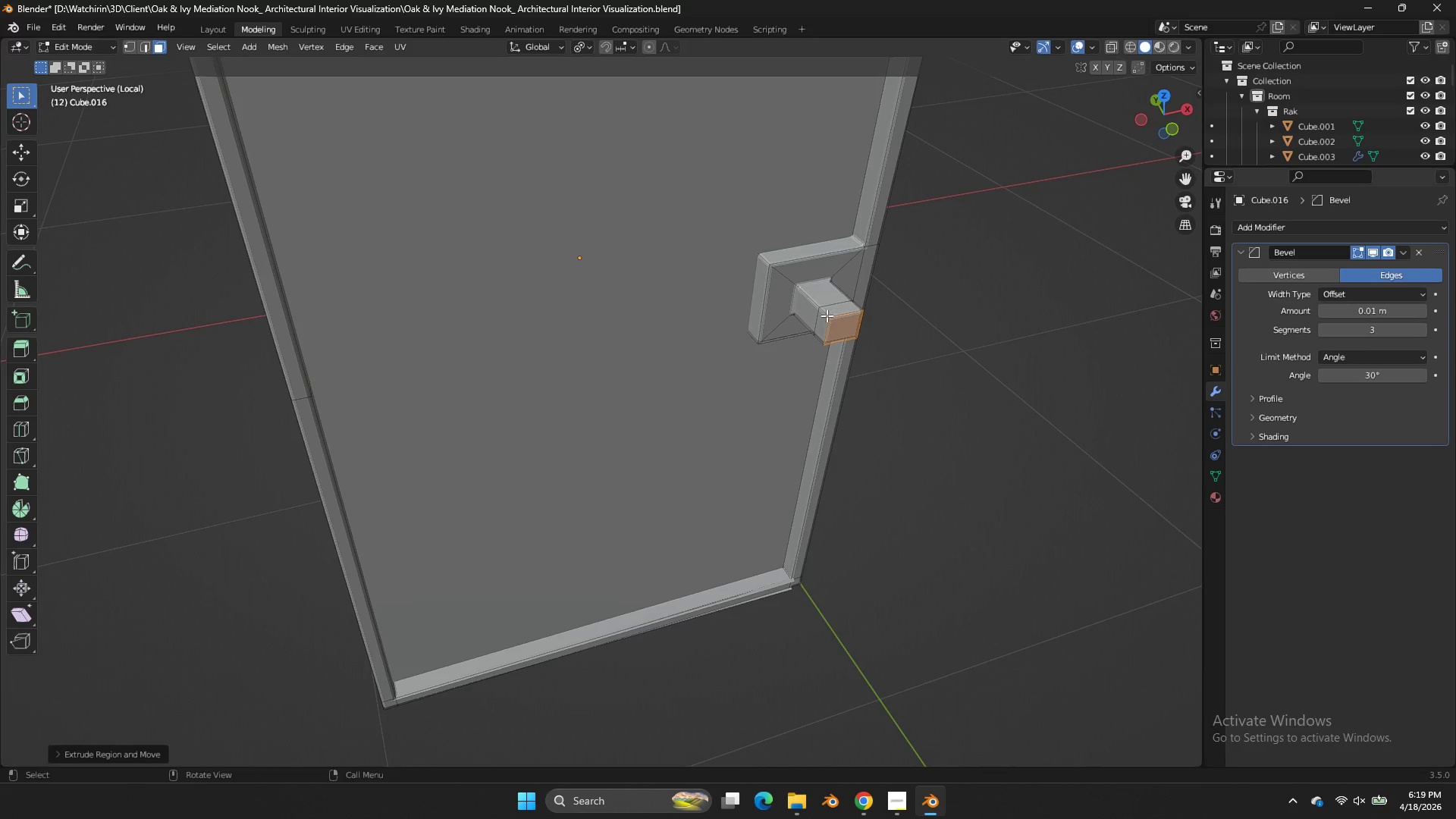 
left_click([824, 316])
 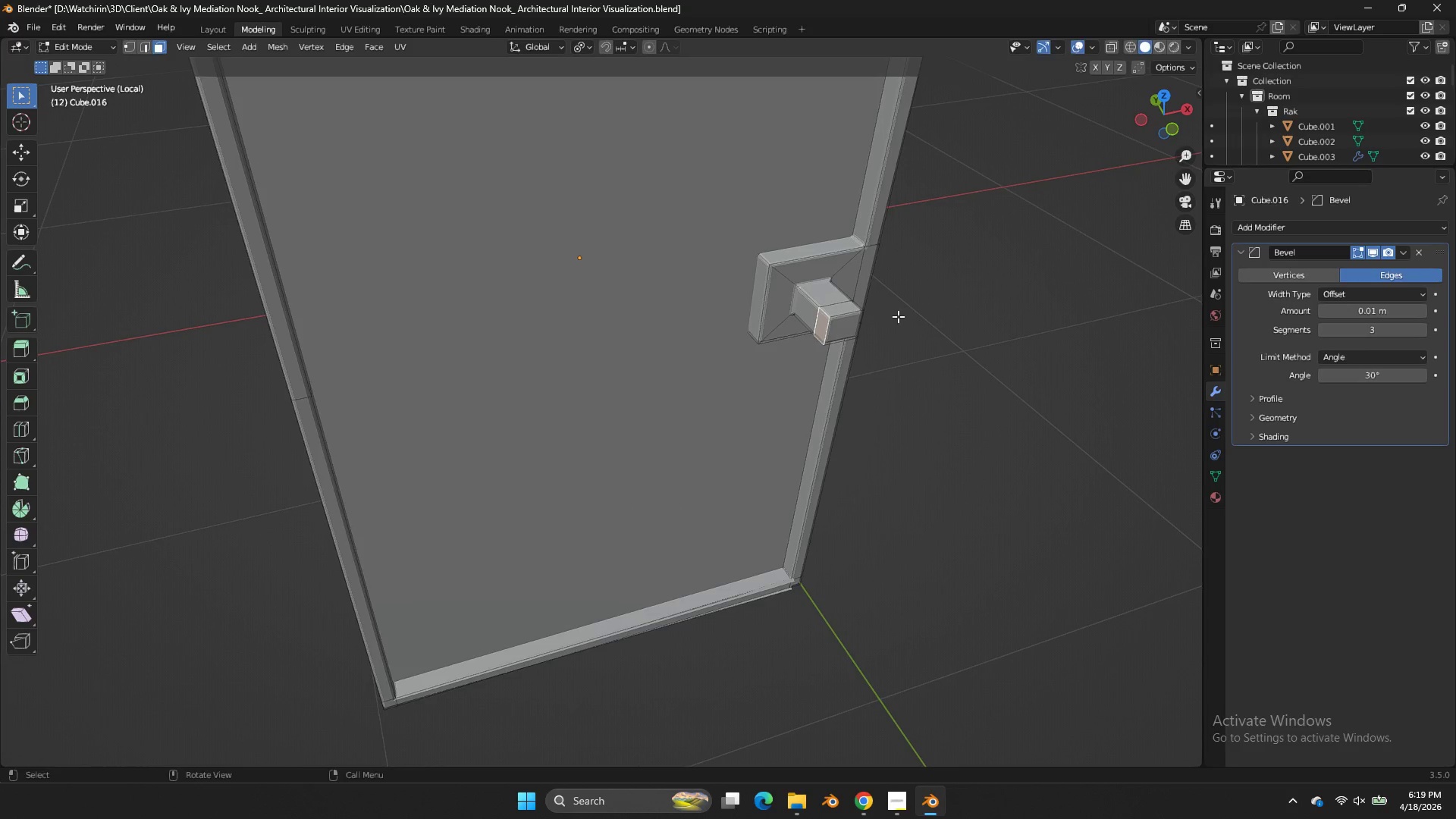 
key(E)
 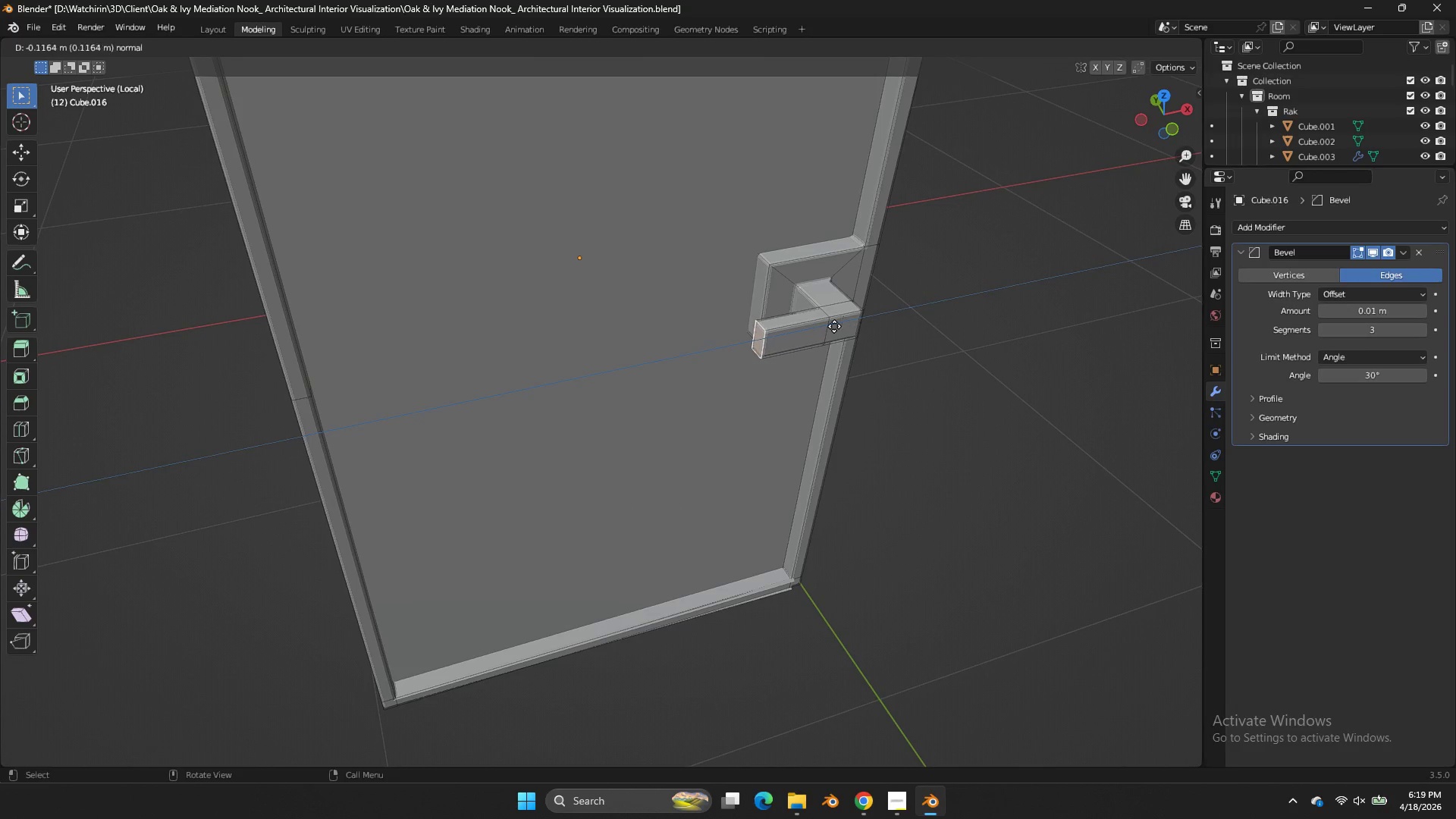 
left_click([834, 328])
 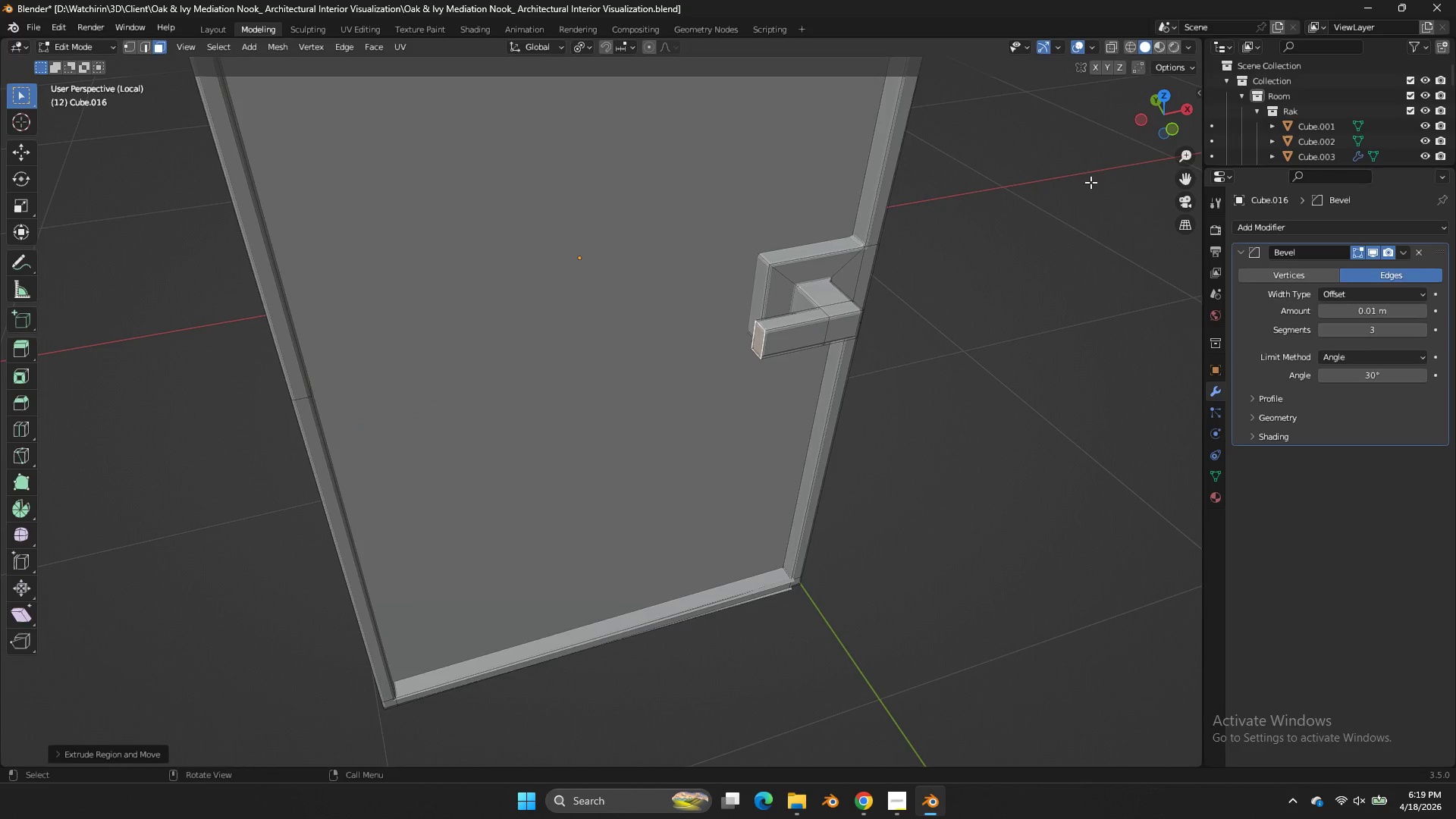 
key(Tab)
 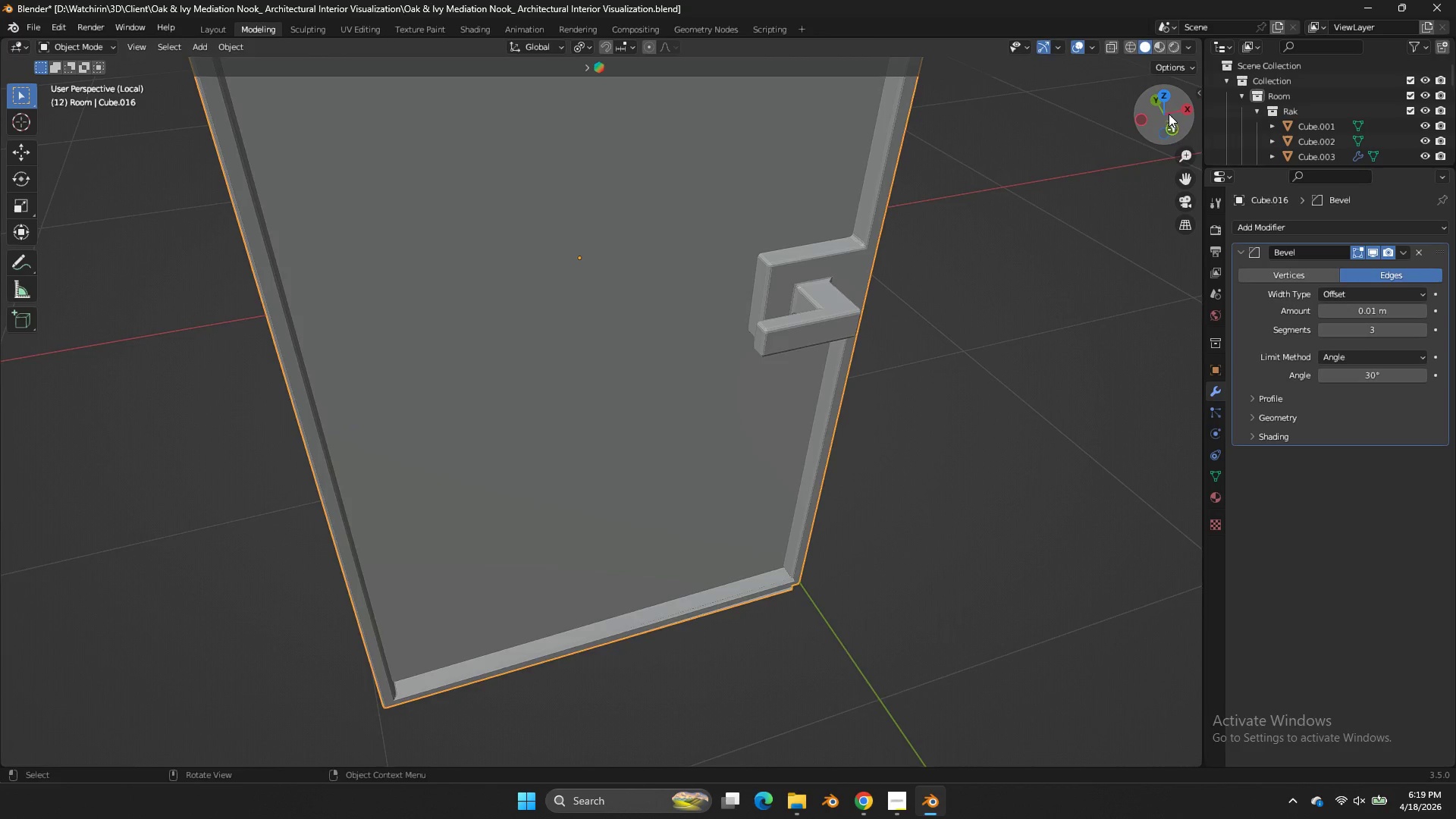 
left_click_drag(start_coordinate=[1171, 115], to_coordinate=[1087, 85])
 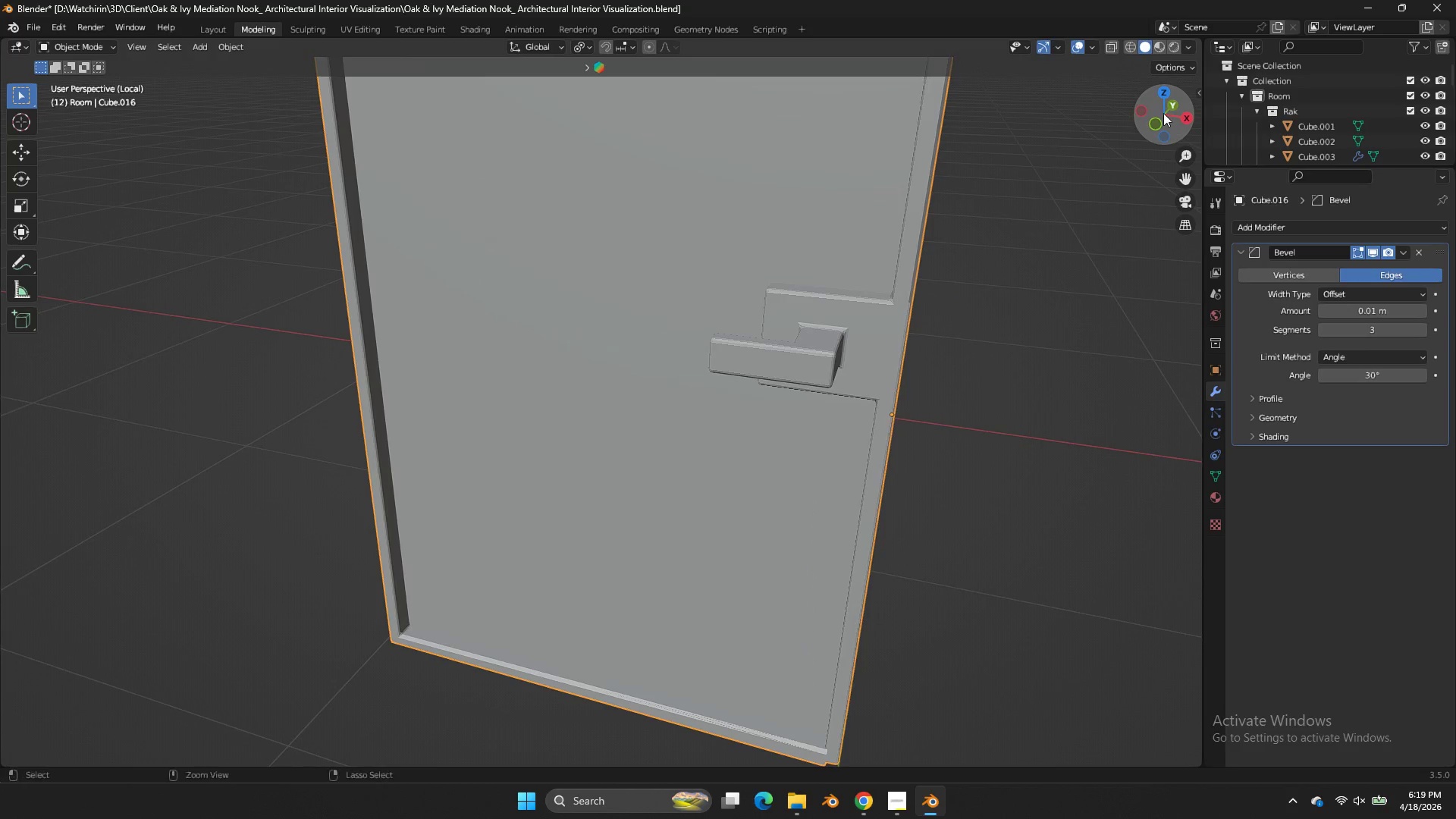 
key(Control+Z)
 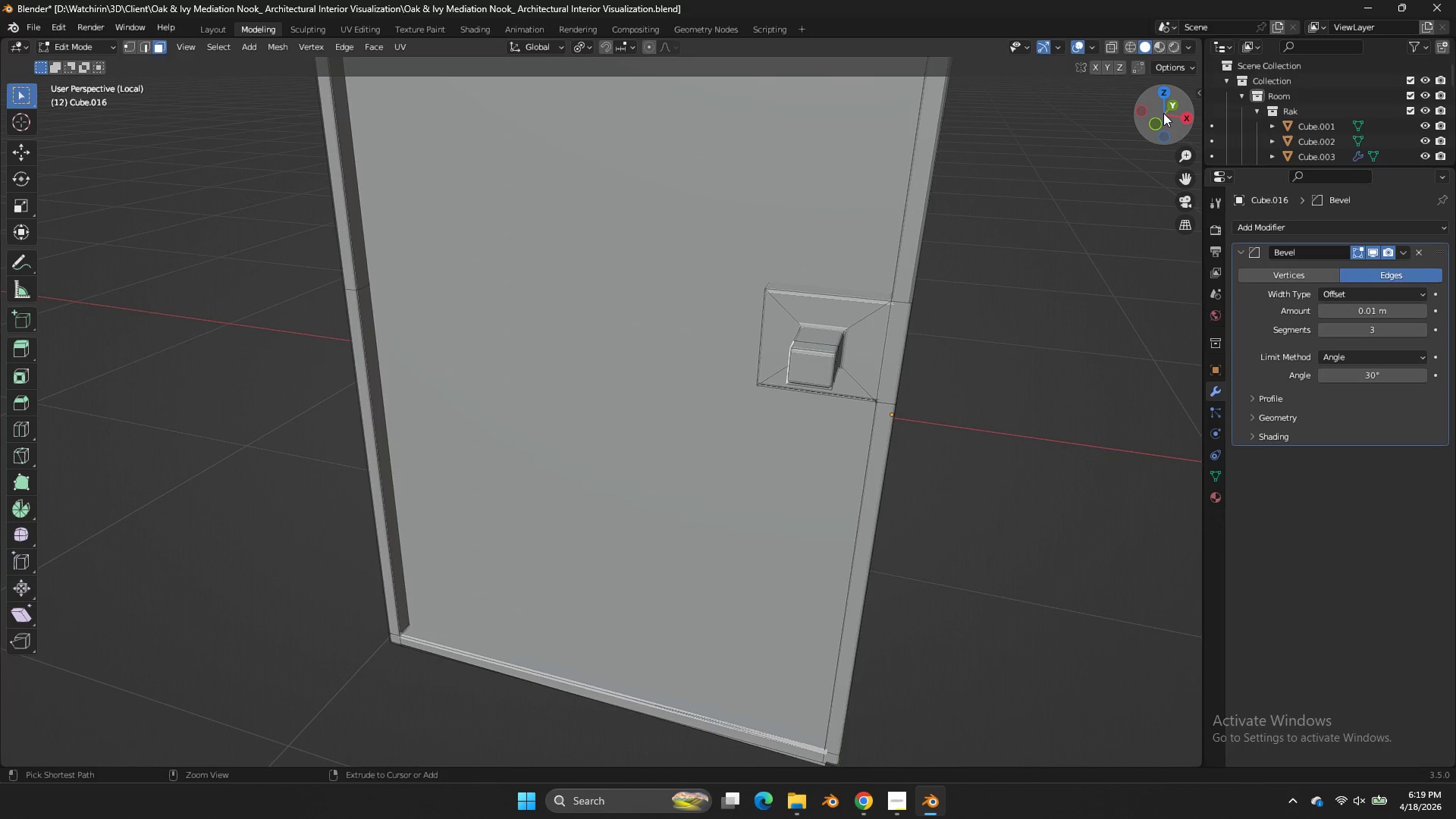 
key(Control+Z)
 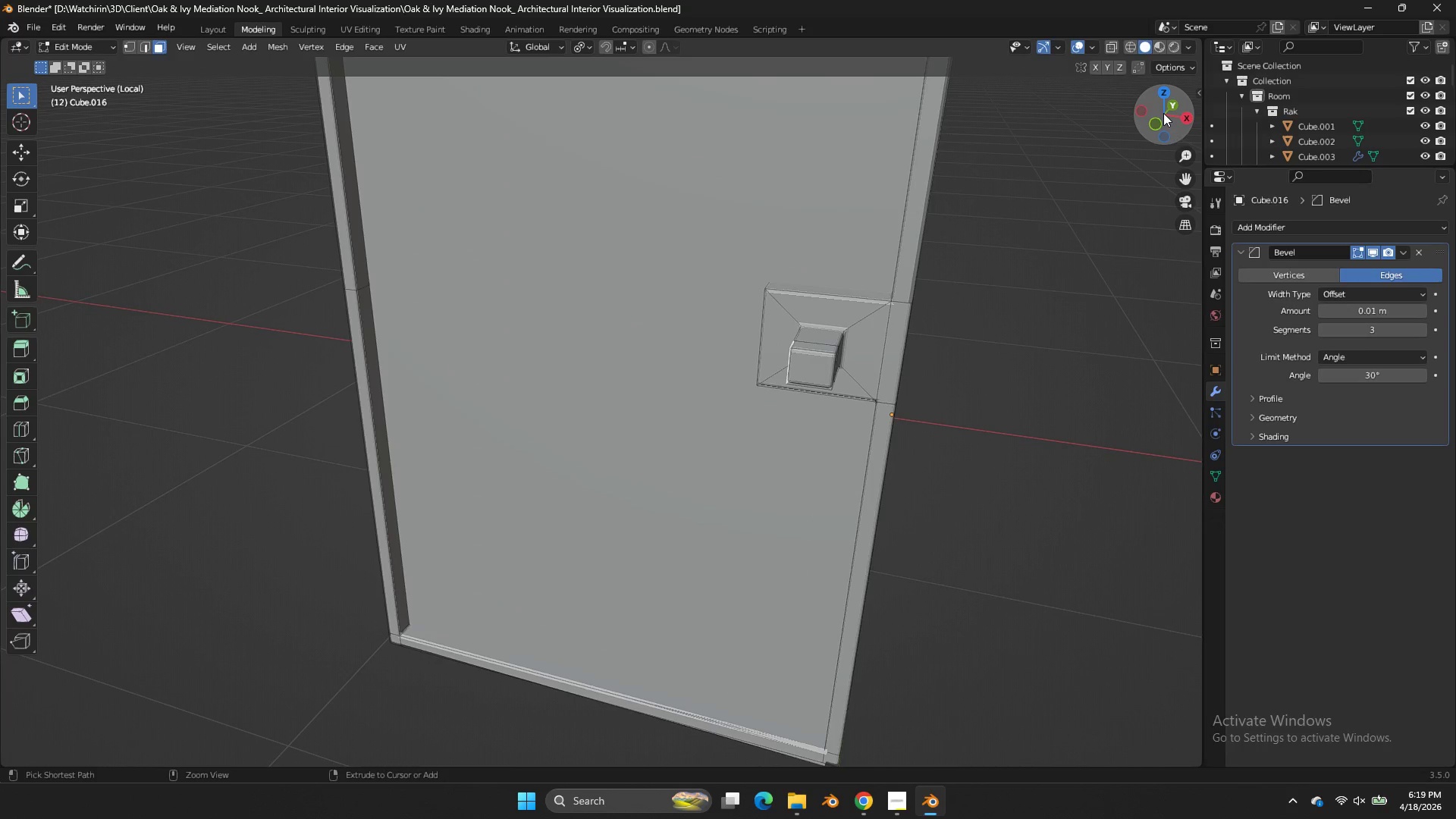 
key(Control+Z)
 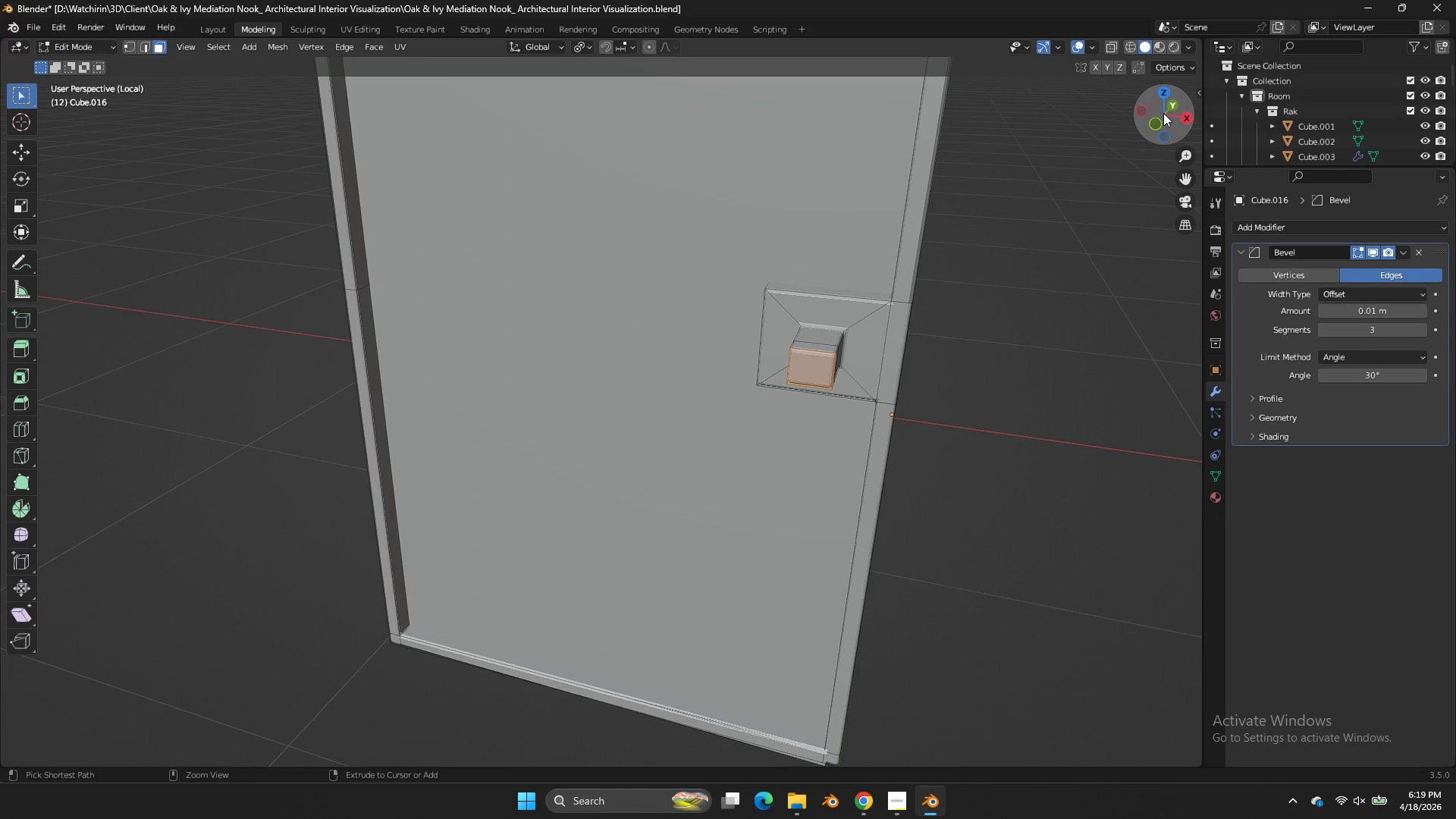 
key(Control+Z)
 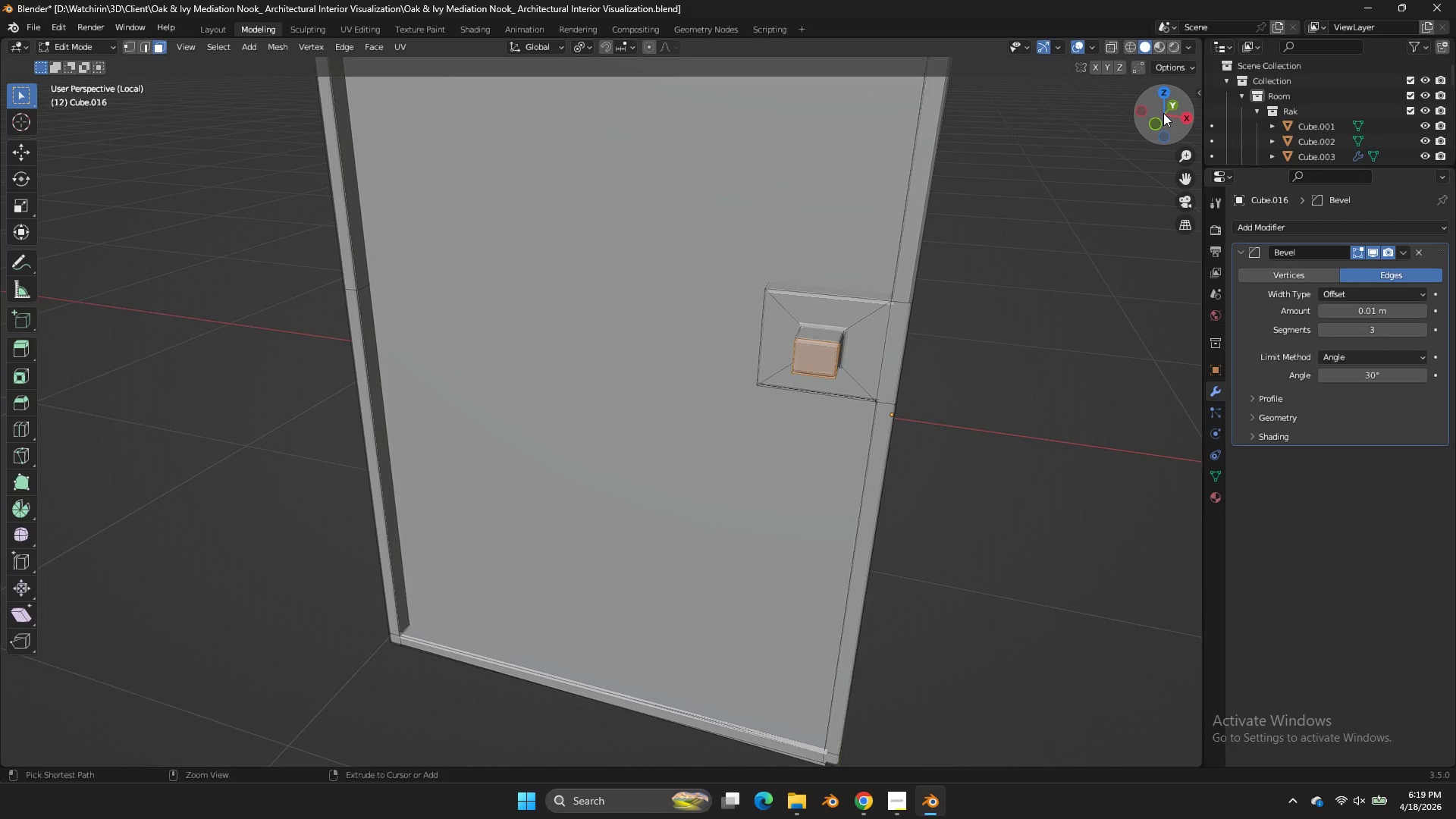 
key(Control+Z)
 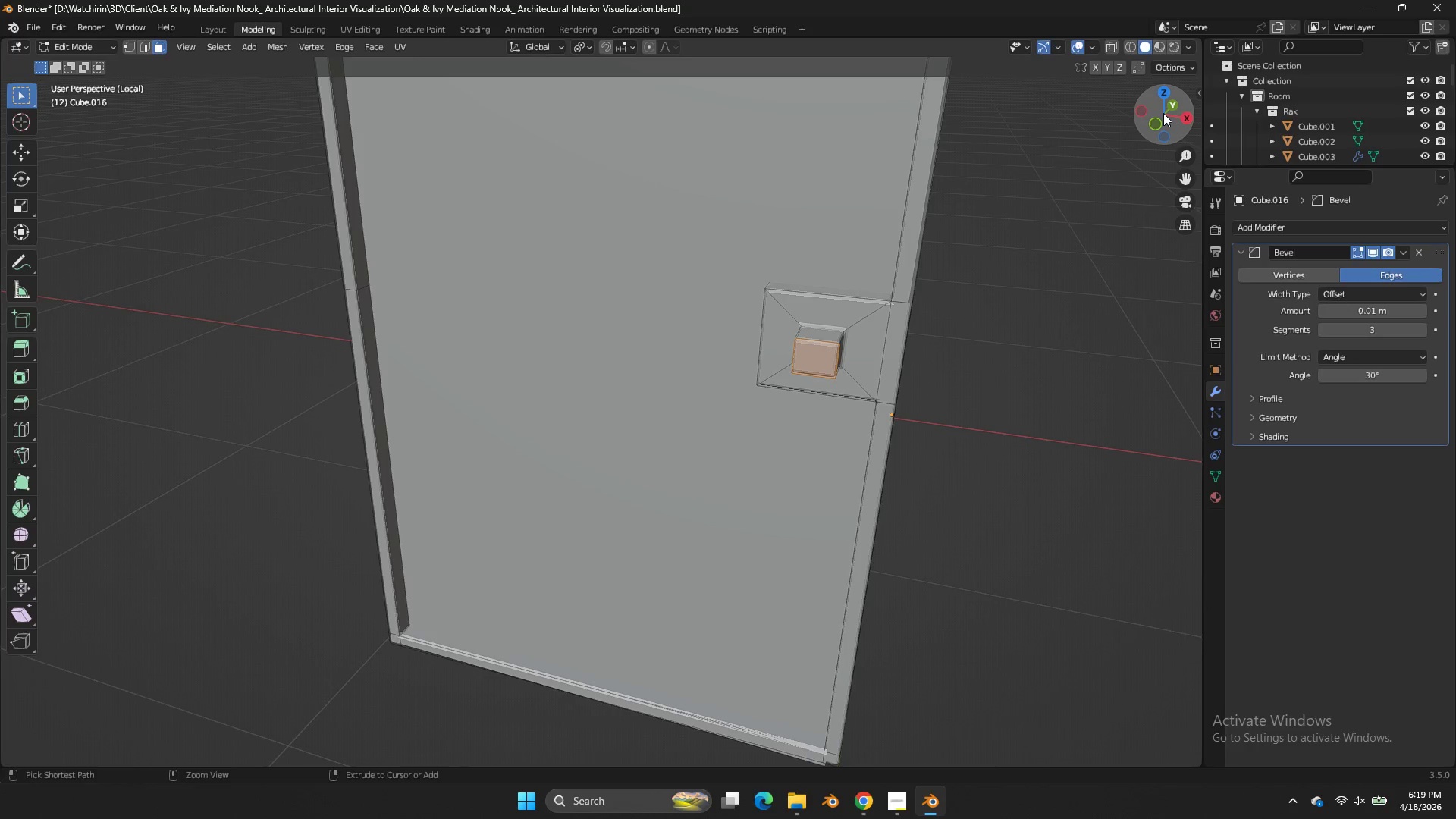 
key(Control+Z)
 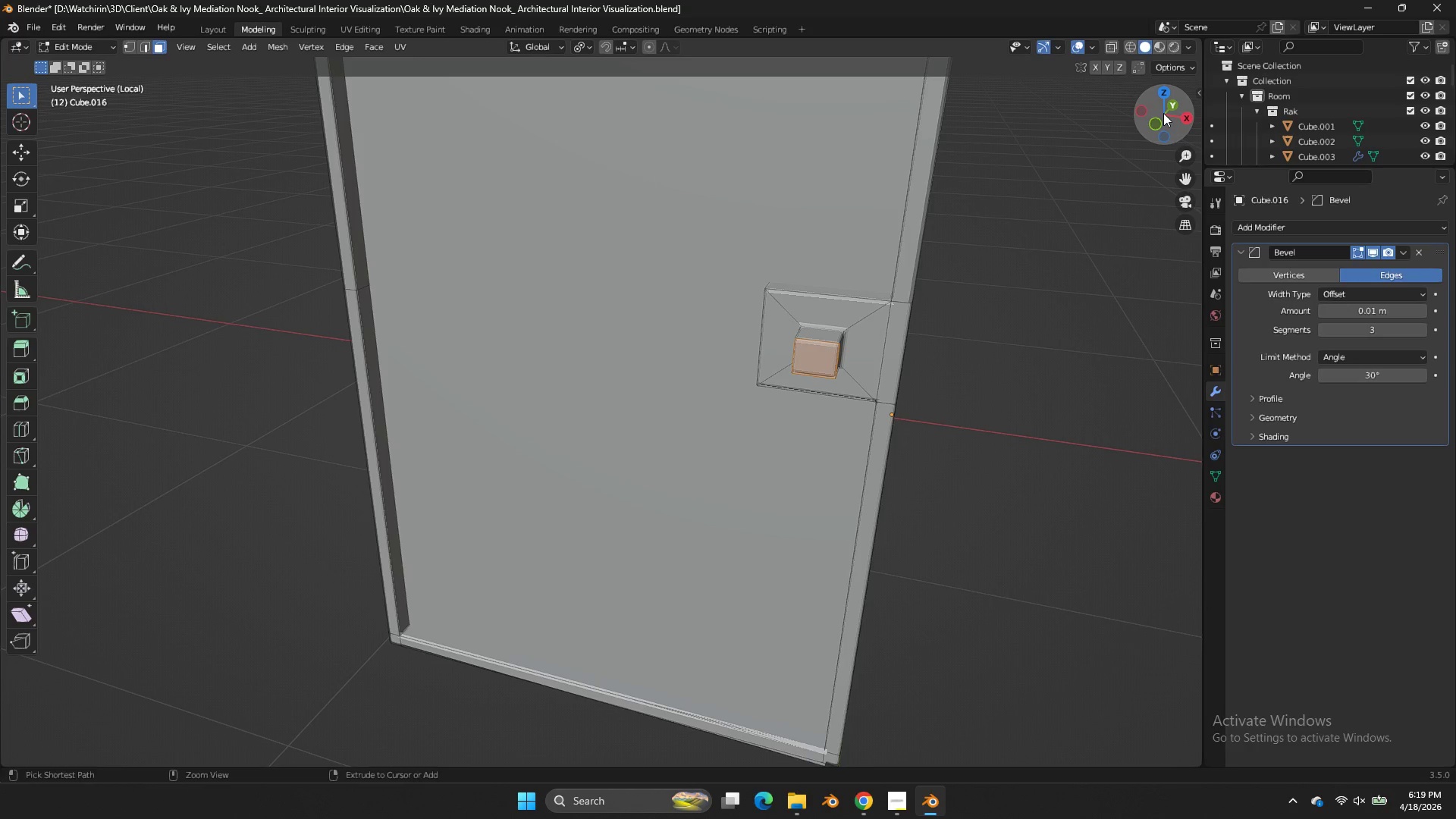 
key(Control+Z)
 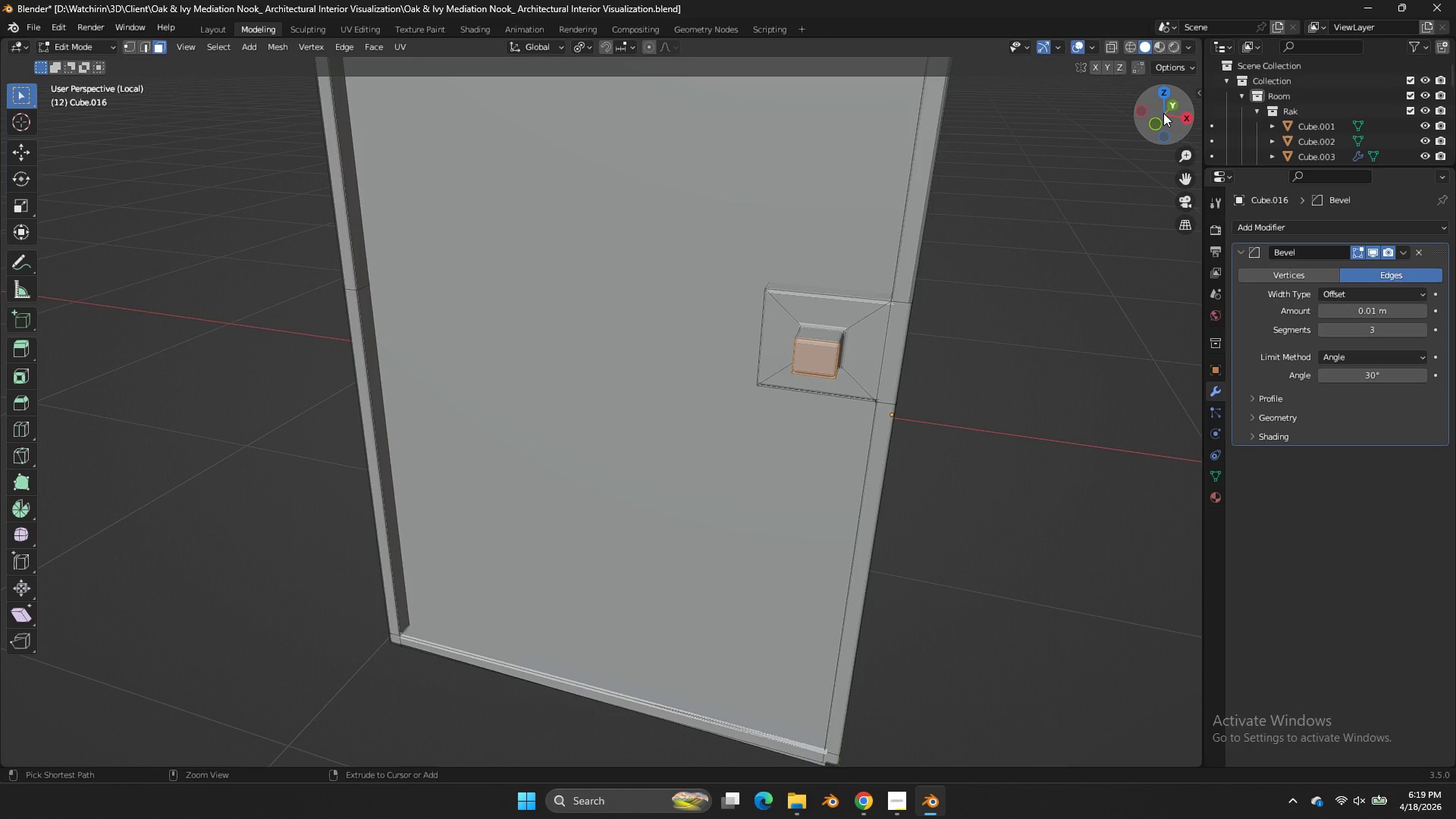 
key(Control+Z)
 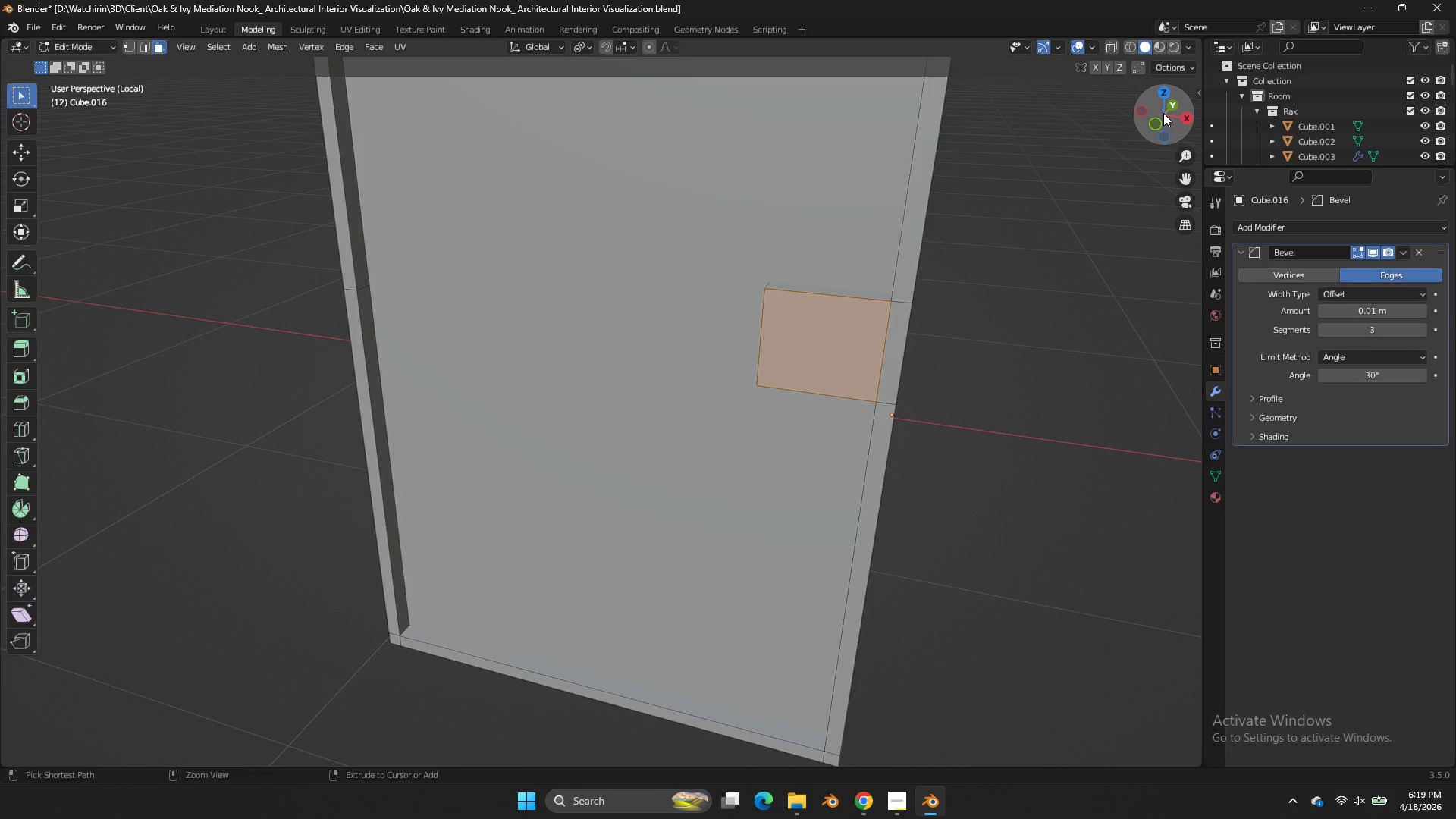 
key(Control+Z)
 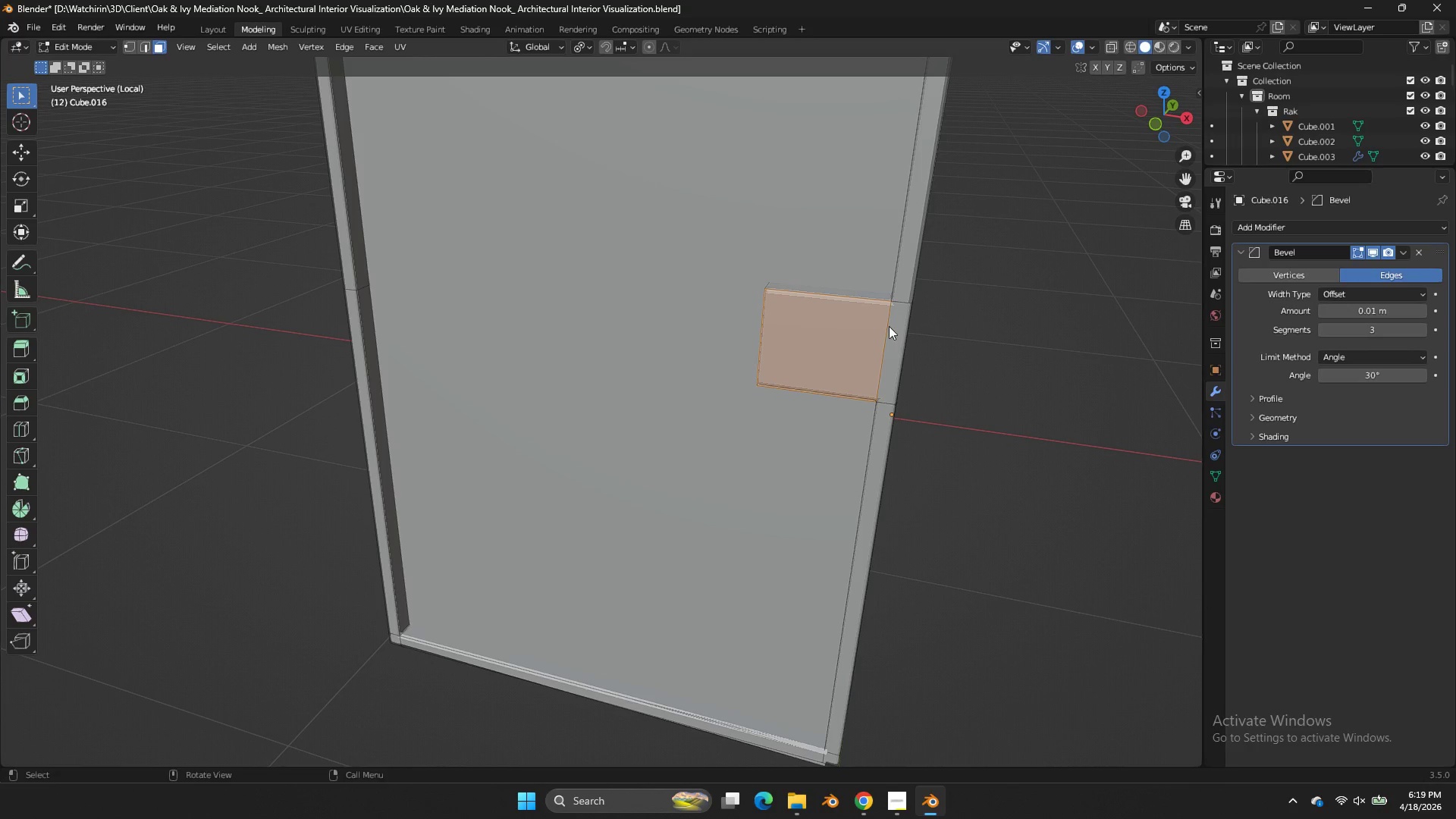 
double_click([856, 331])
 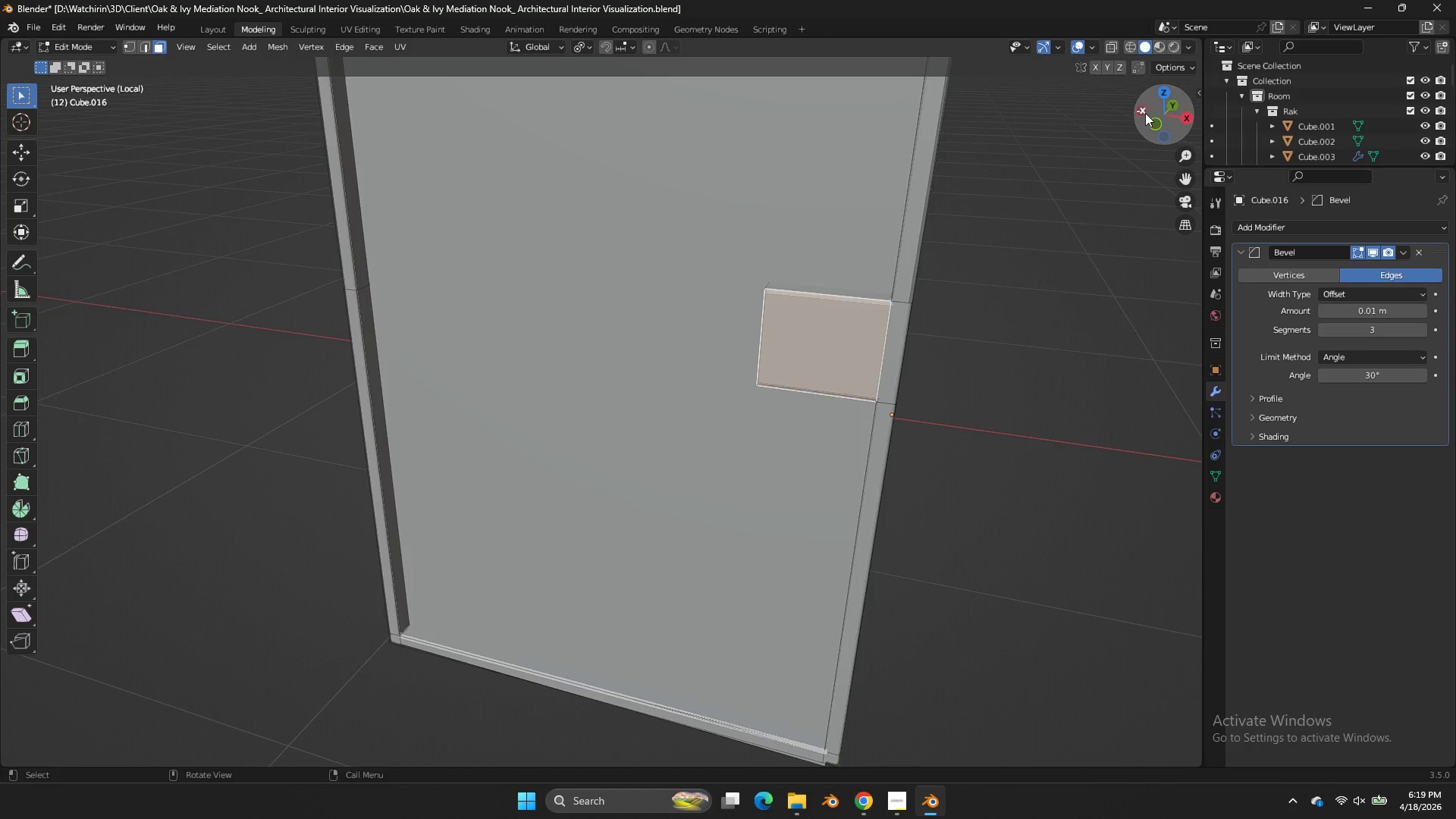 
left_click_drag(start_coordinate=[1145, 113], to_coordinate=[943, 128])
 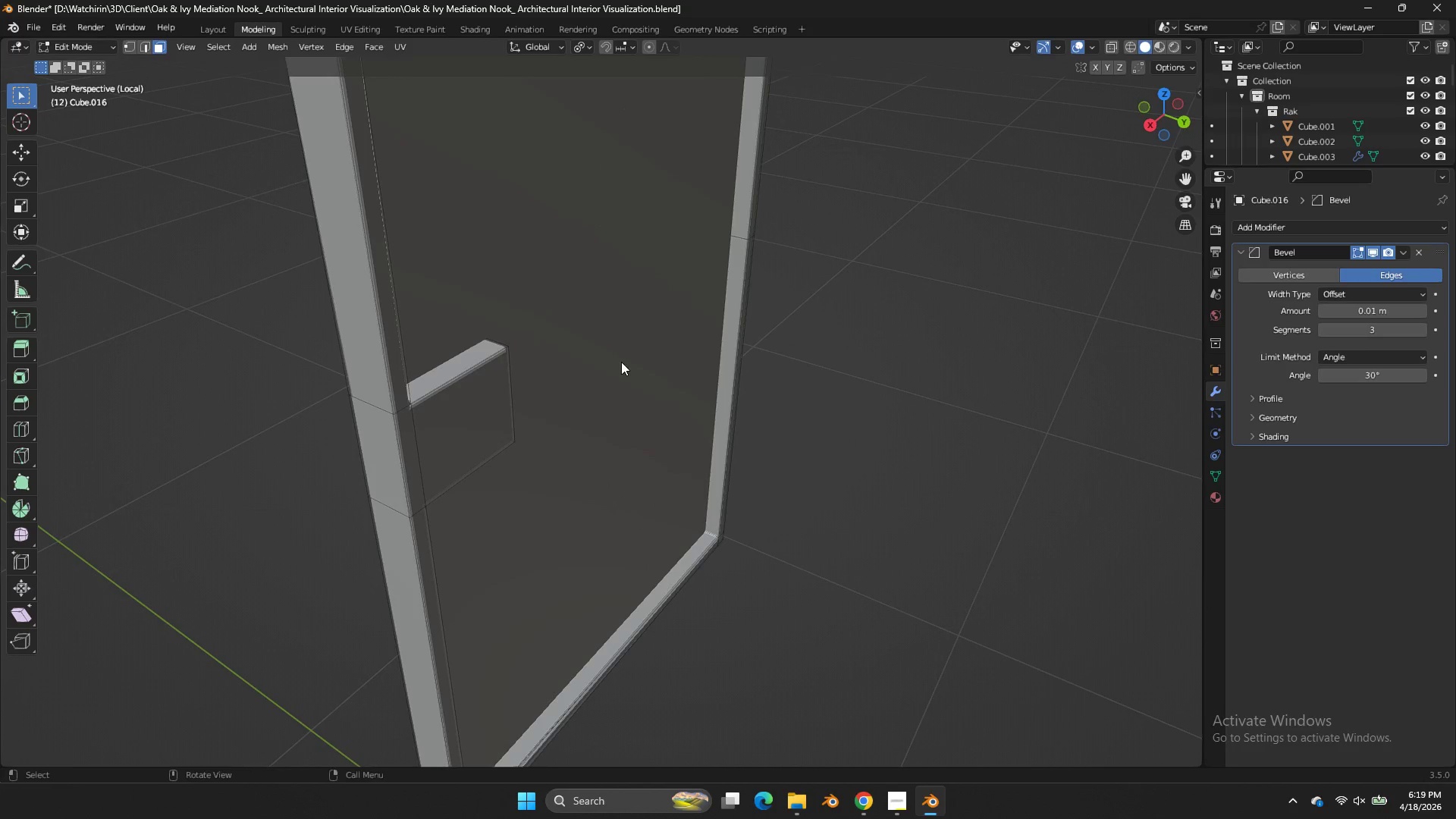 
hold_key(key=ShiftLeft, duration=0.41)
left_click([462, 423])
 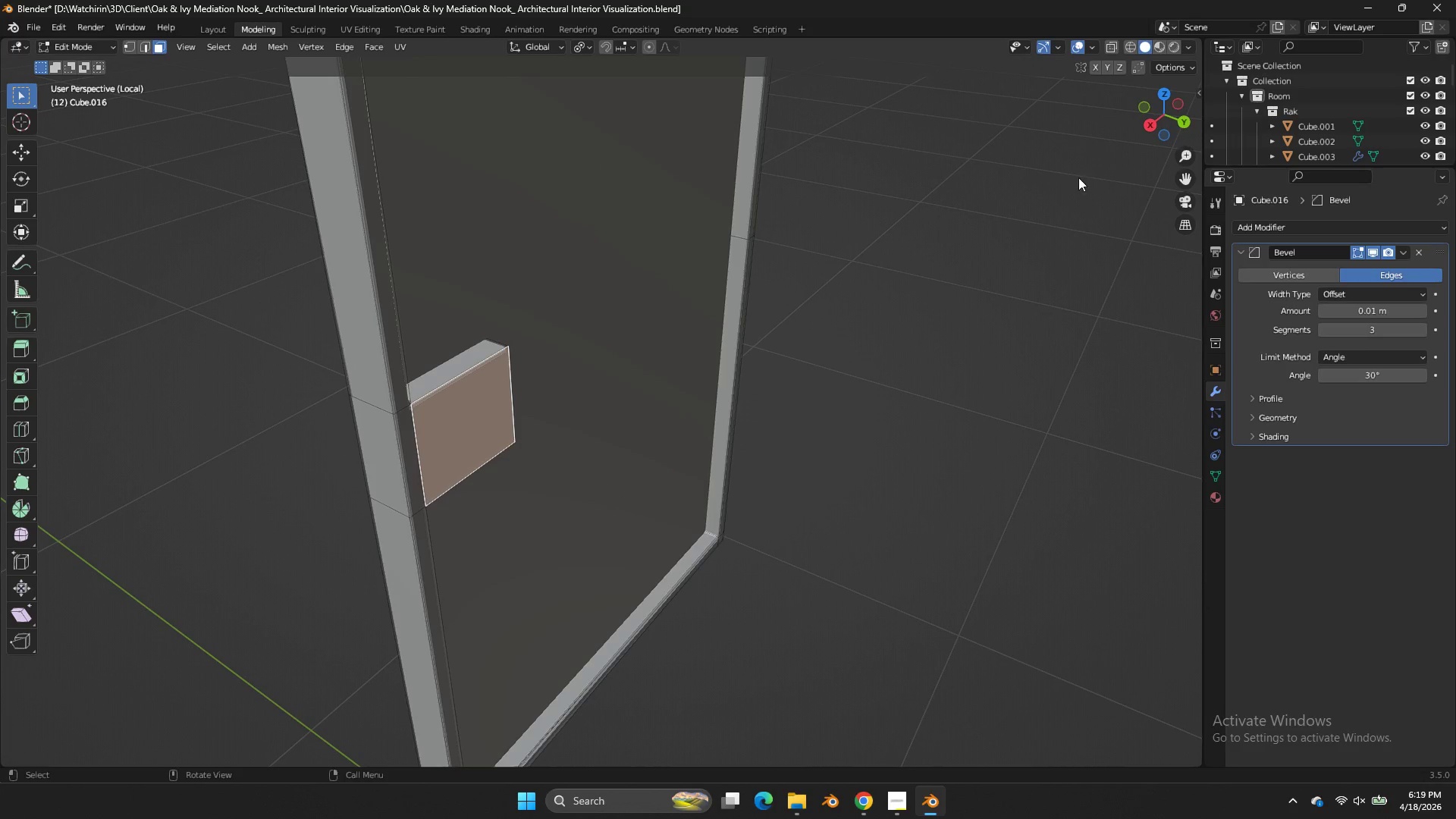 
key(S)
 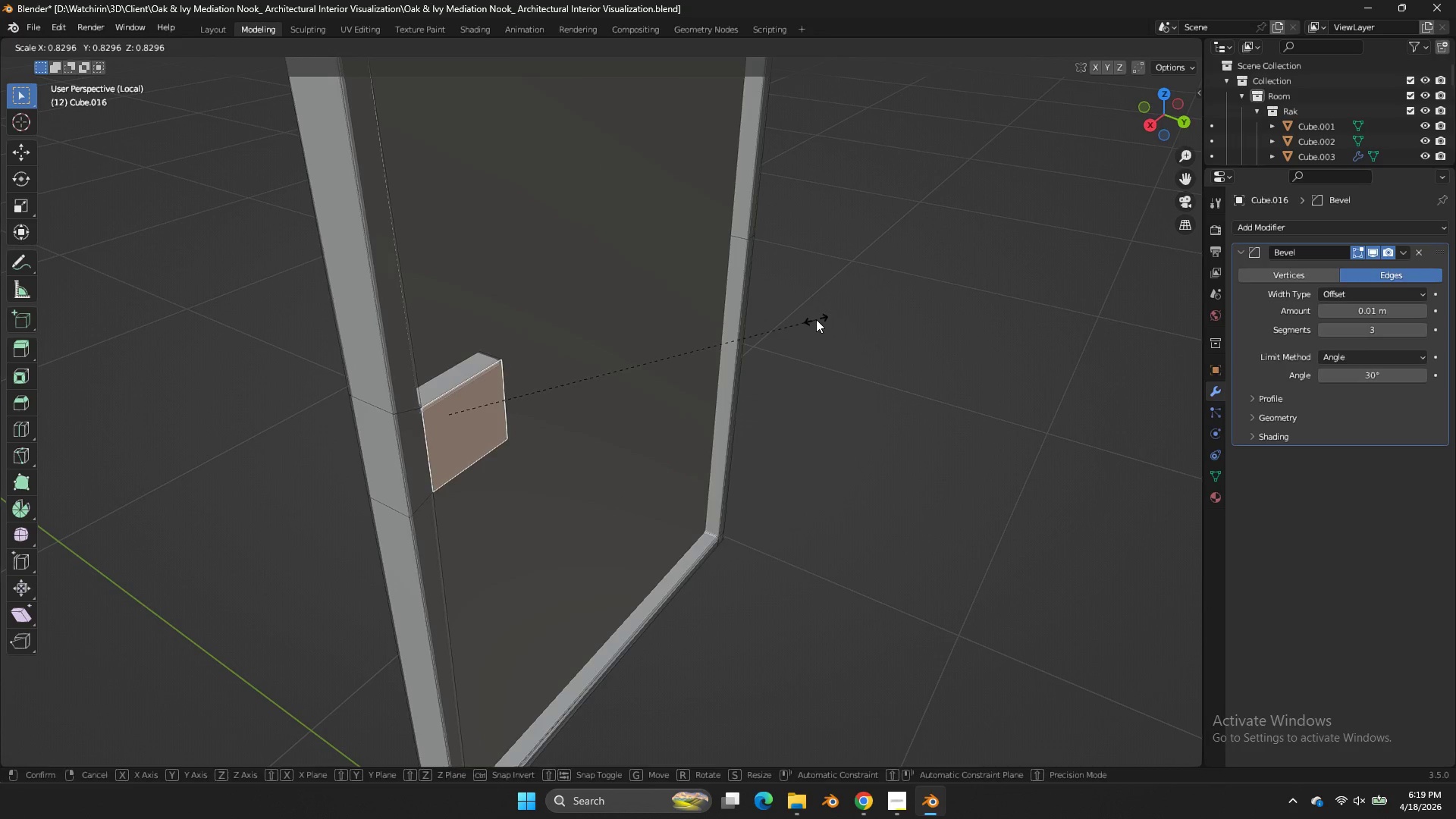 
right_click([816, 319])
 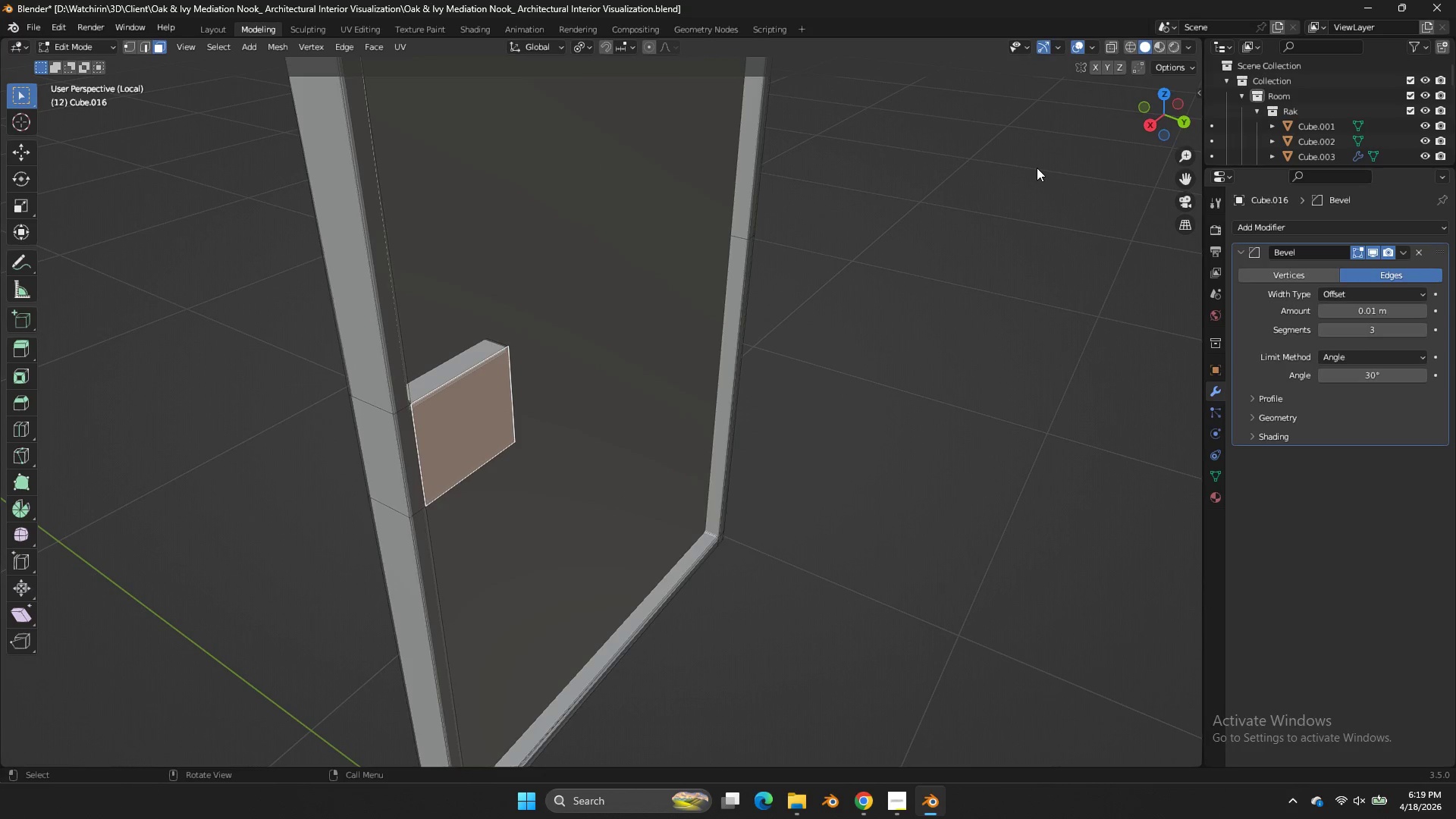 
key(I)
 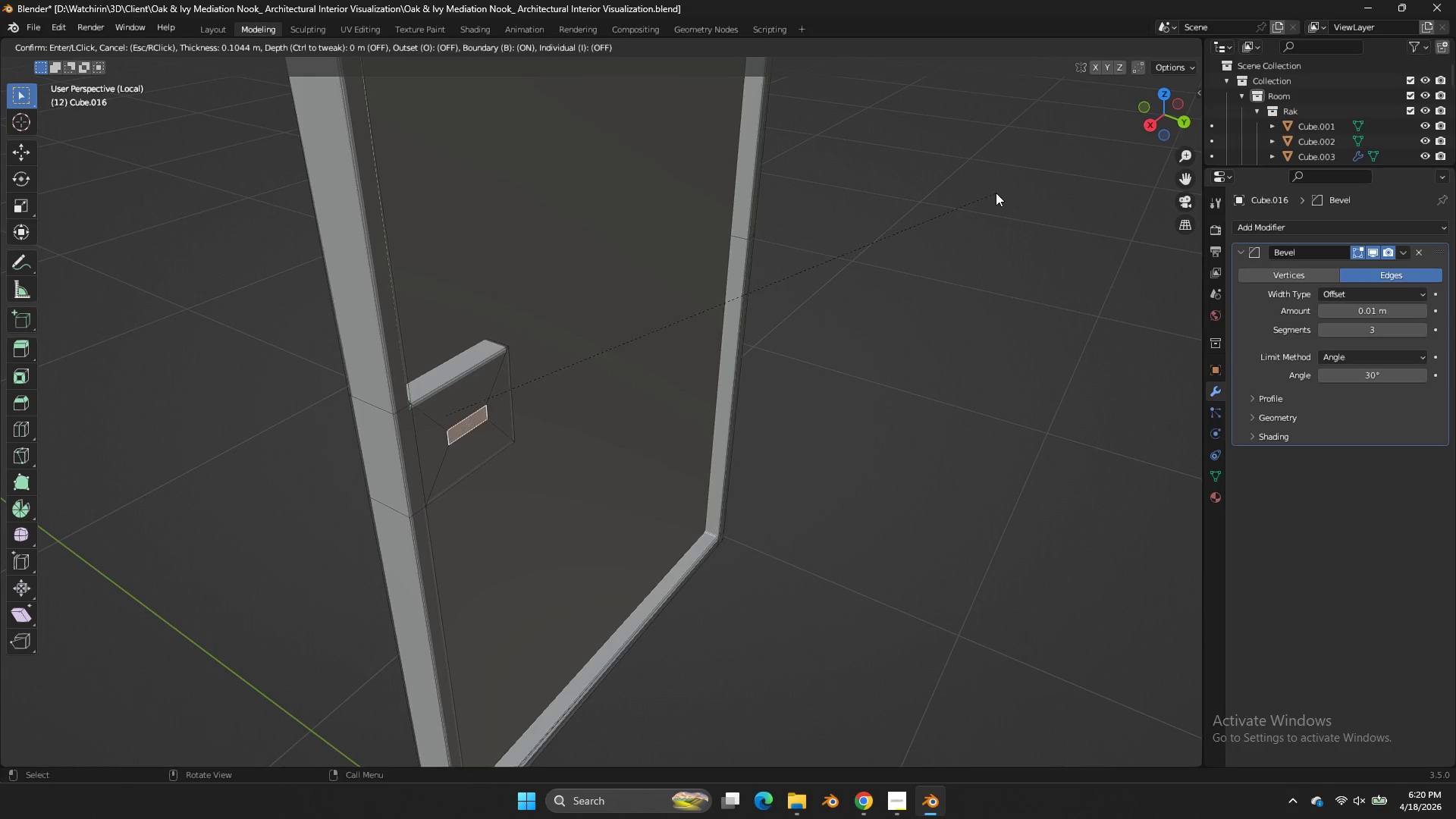 
hold_key(key=ShiftLeft, duration=1.58)
left_click([991, 195])
 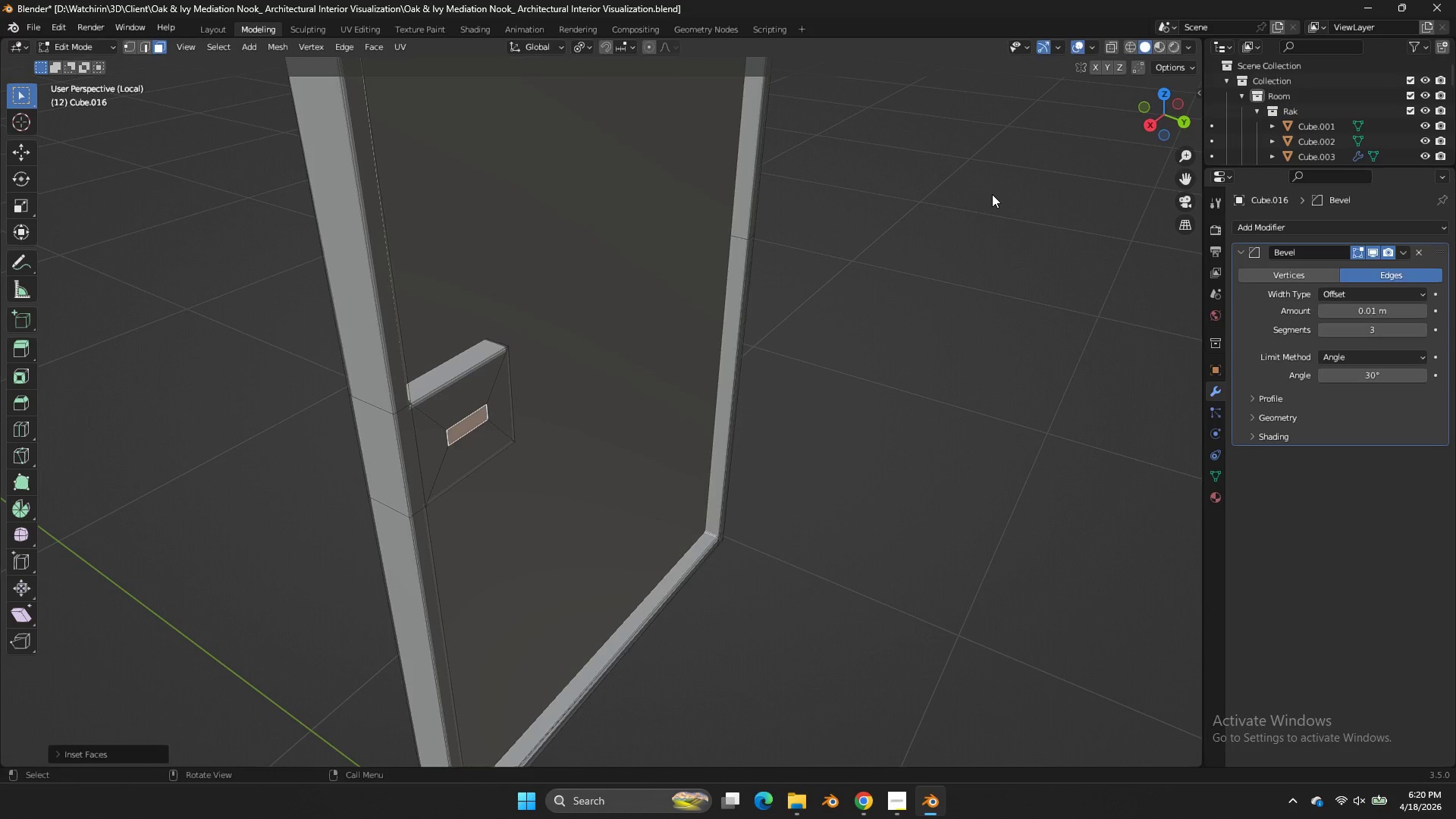 
type(sx)
 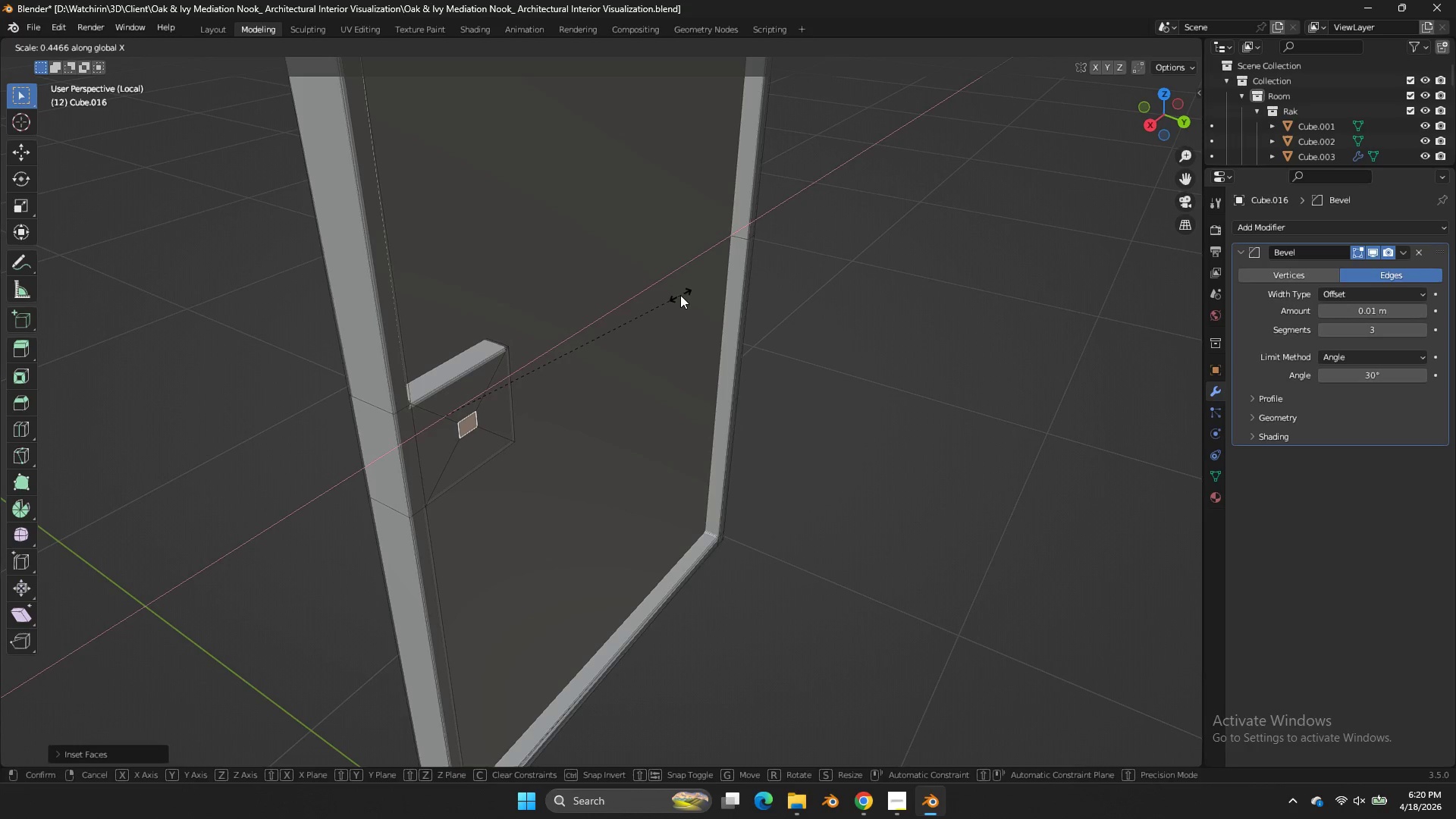 
left_click([680, 295])
 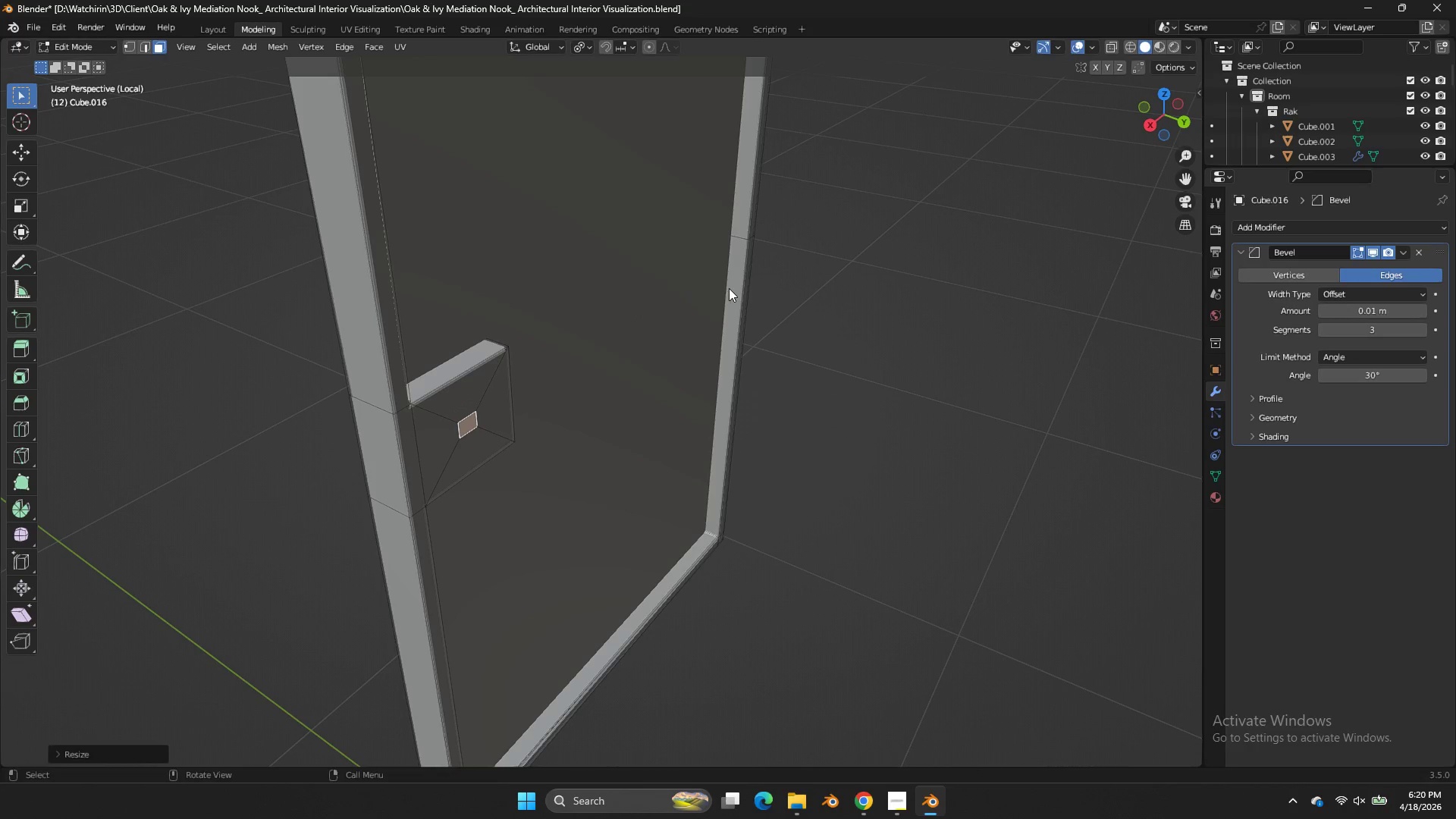 
key(E)
 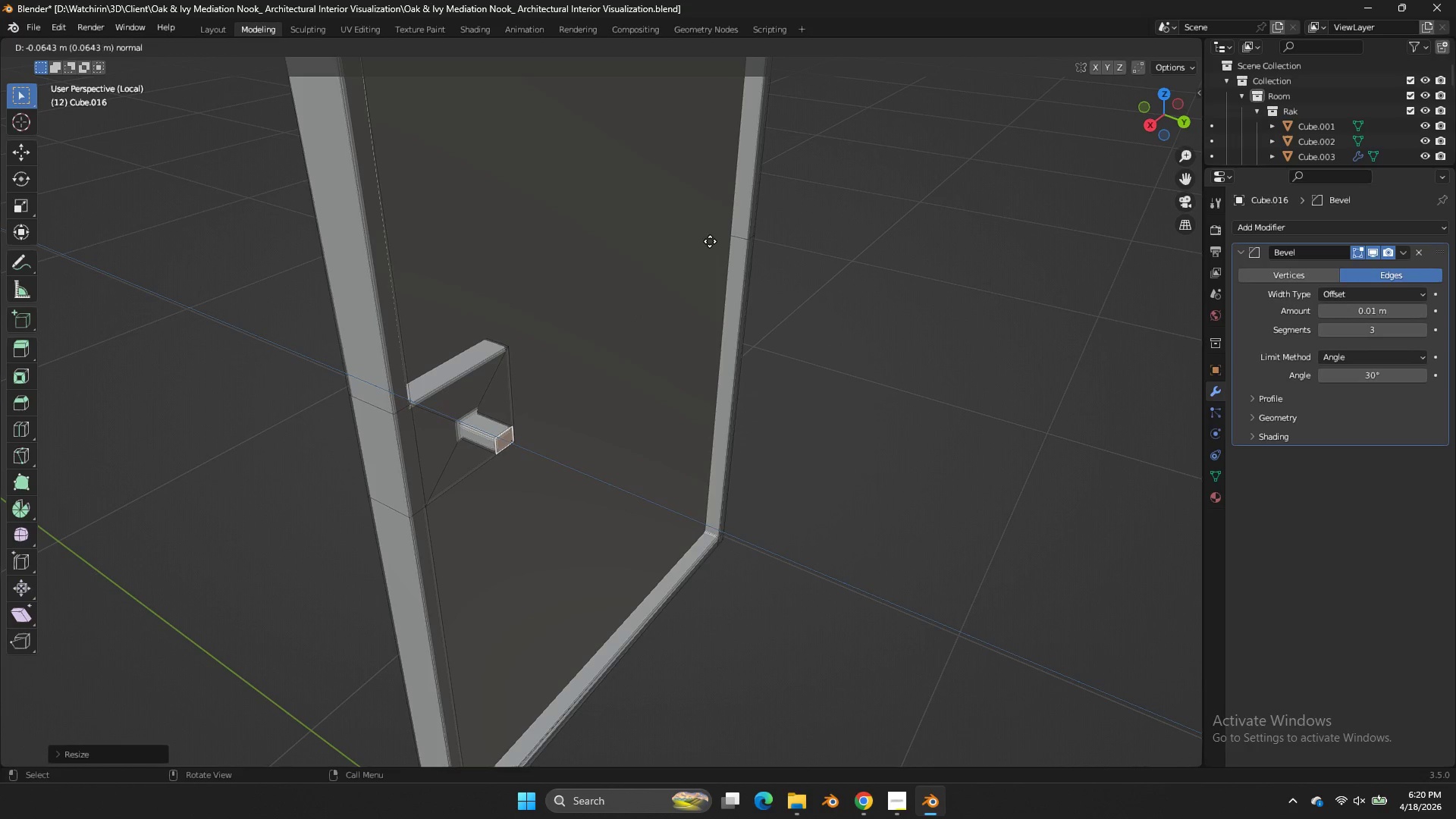 
left_click([696, 227])
 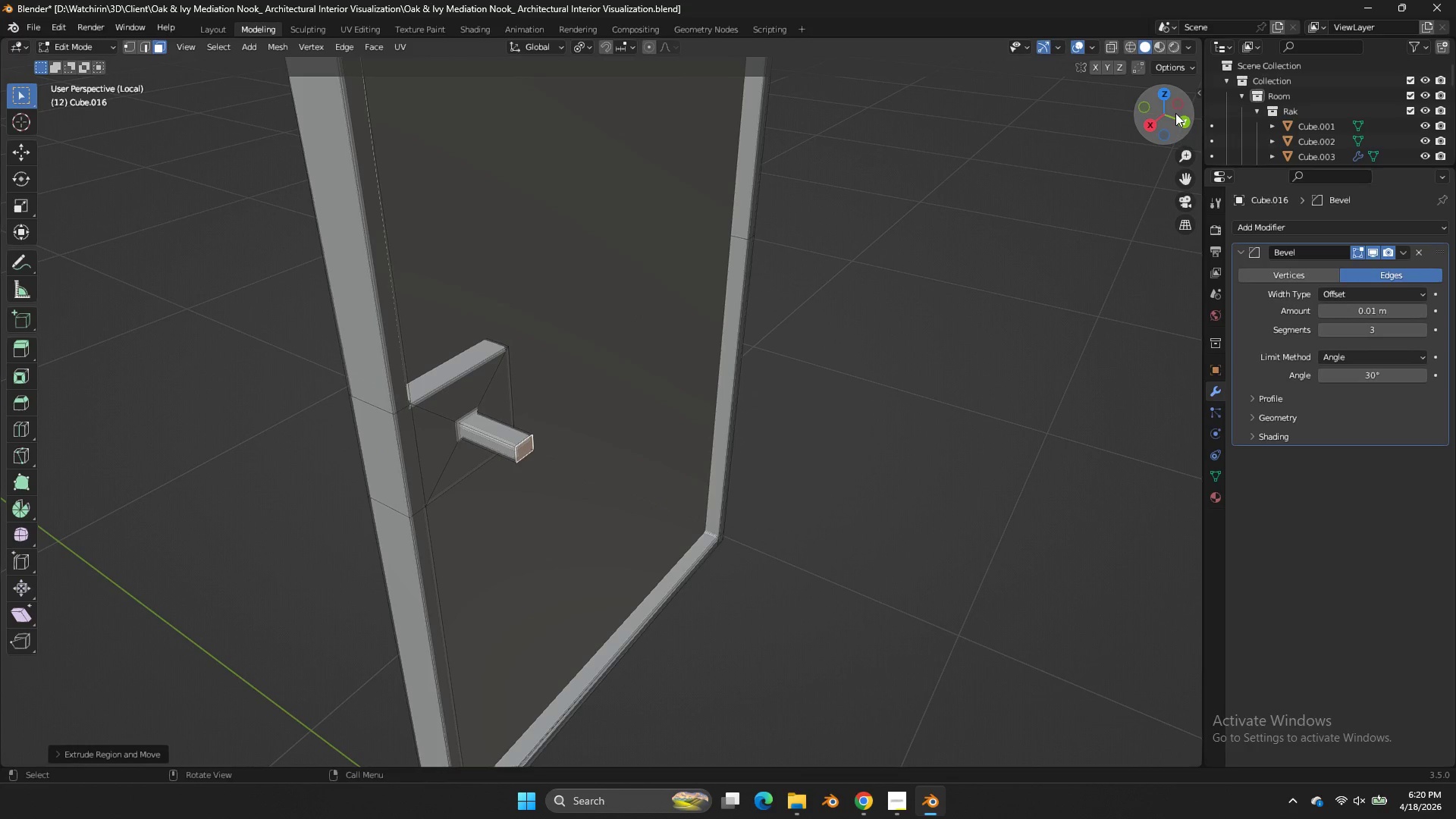 
left_click_drag(start_coordinate=[1172, 113], to_coordinate=[36, 113])
 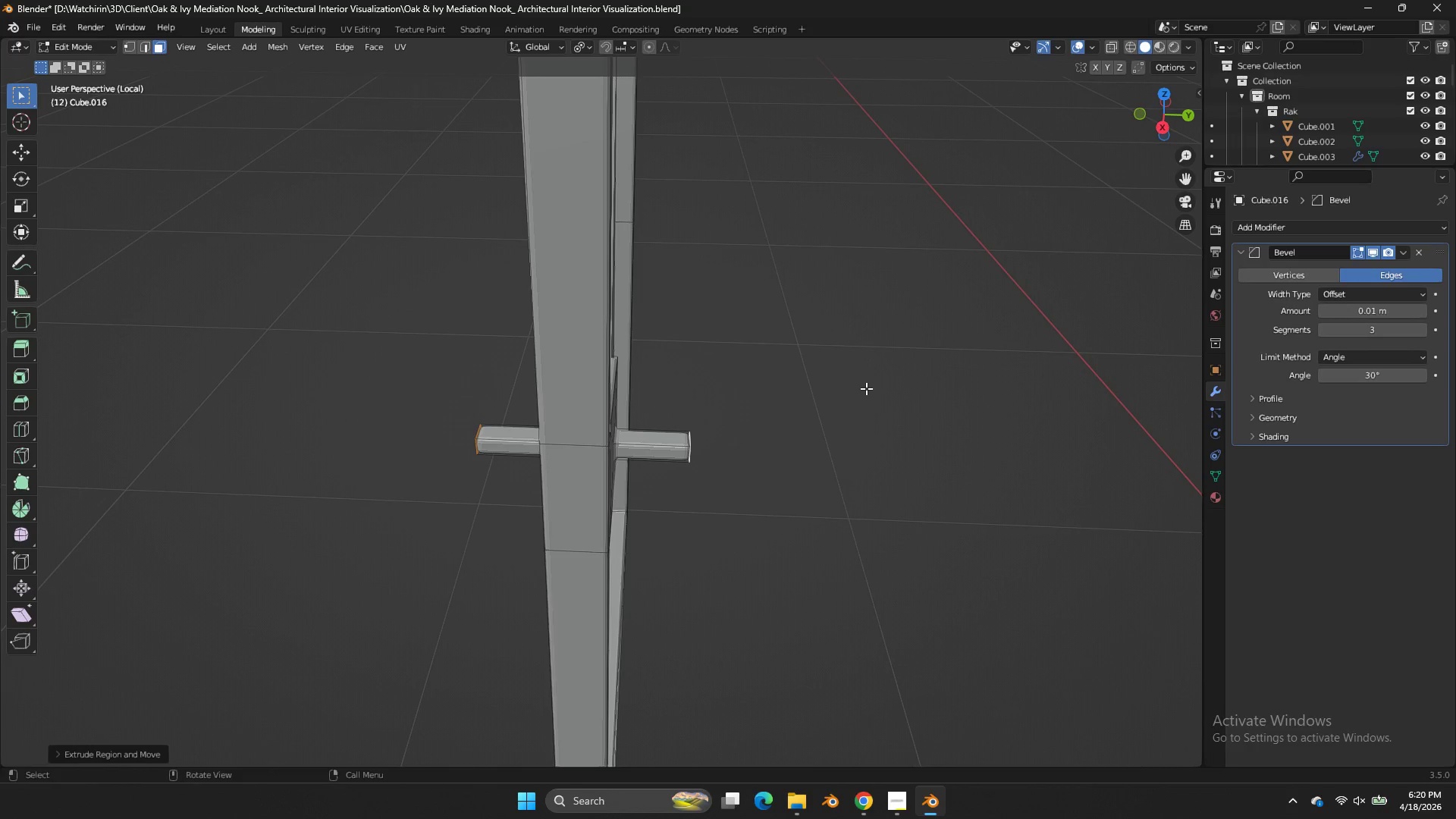 
key(Control+ControlLeft)
 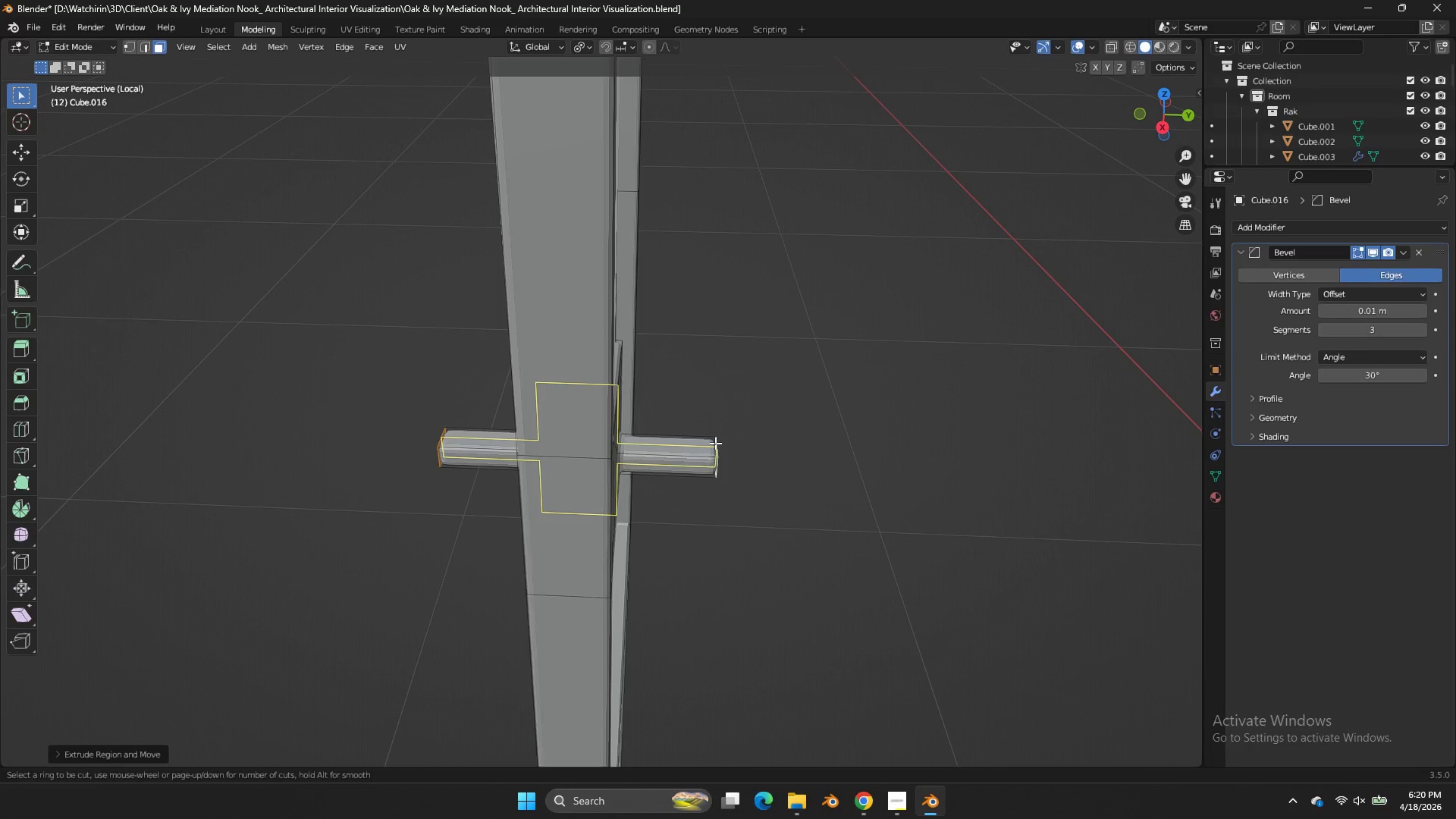 
key(Control+R)
 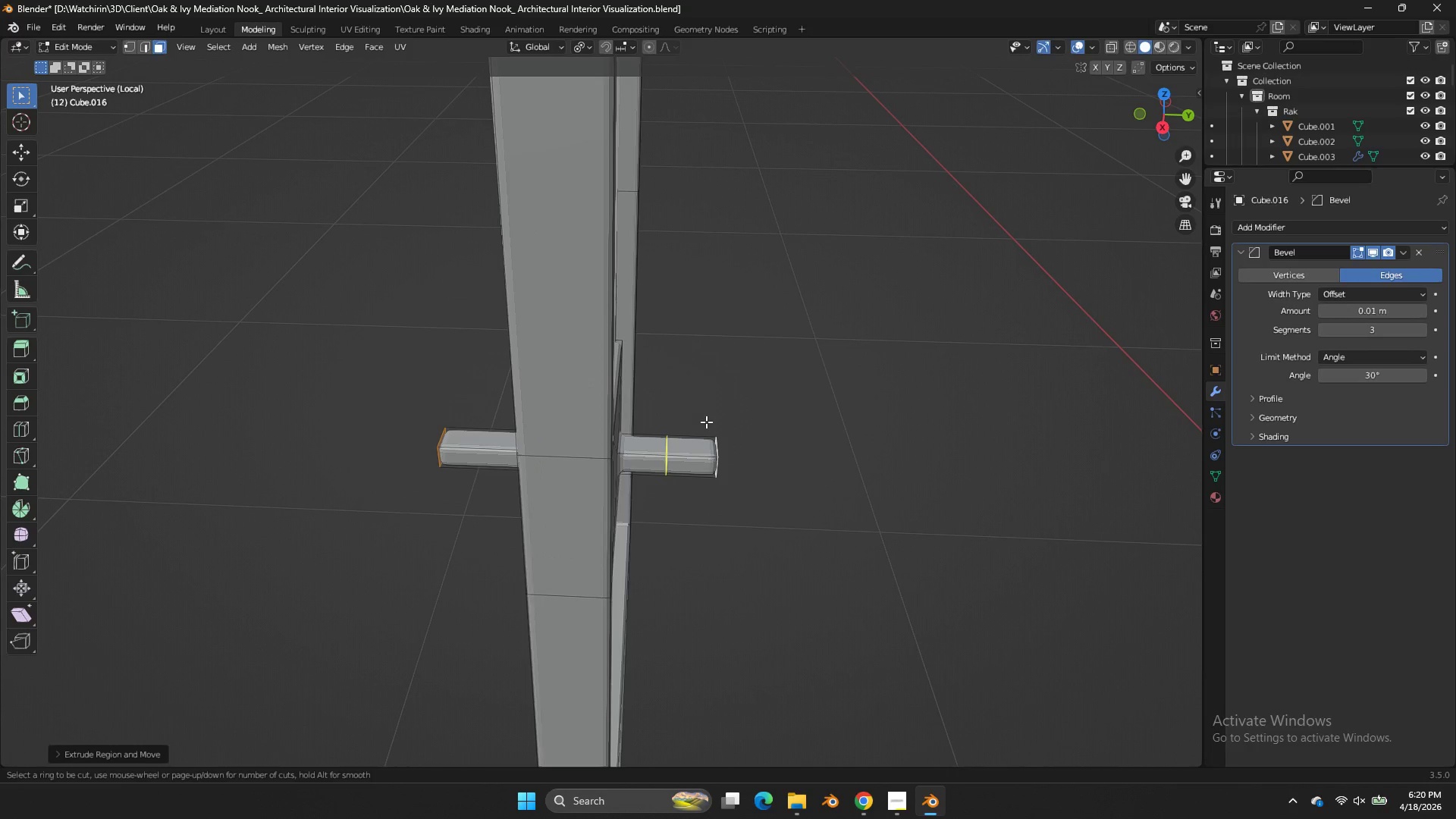 
scroll: coordinate [867, 389], scroll_direction: up, amount: 1.0
 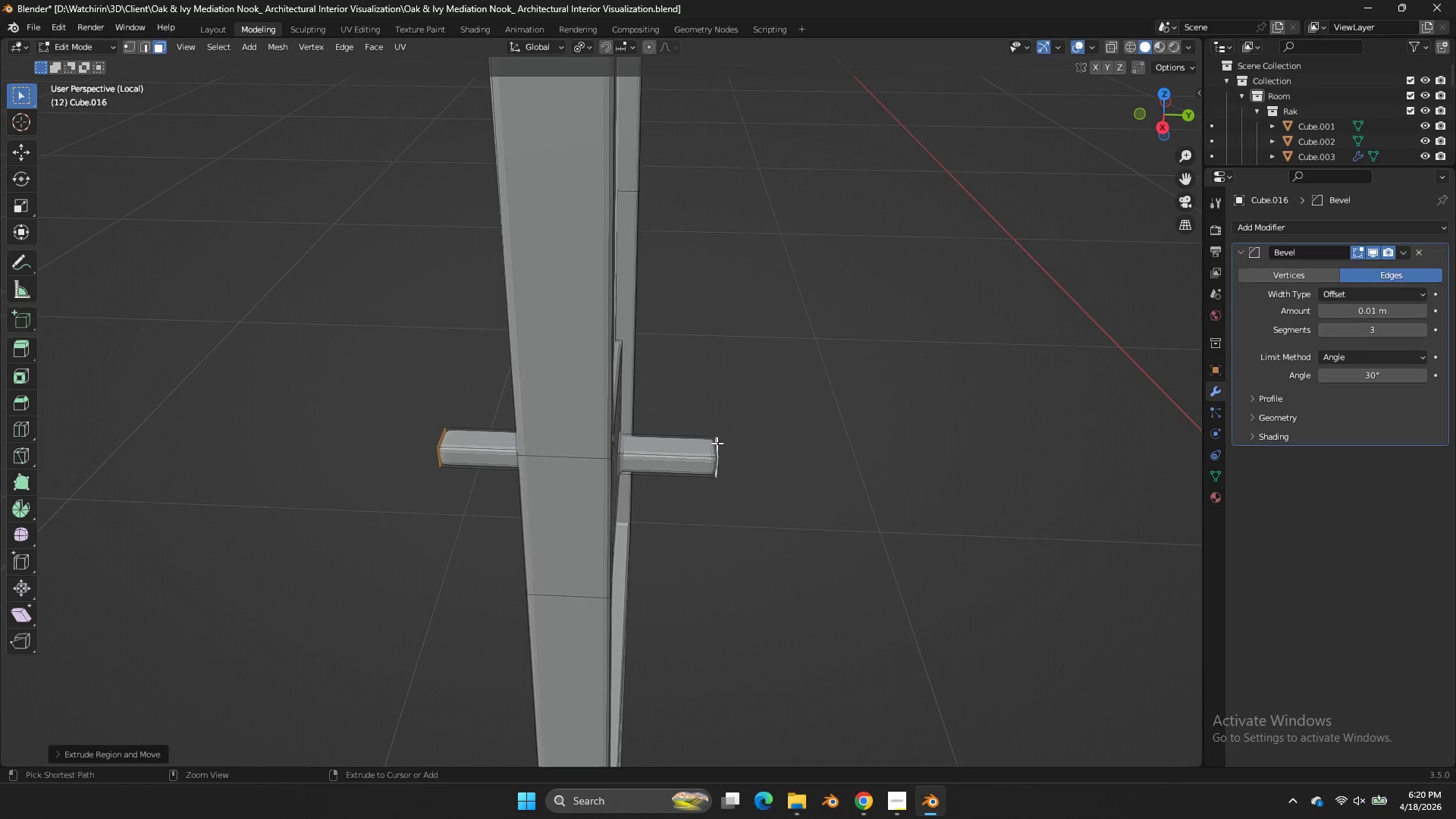 
left_click([706, 422])
 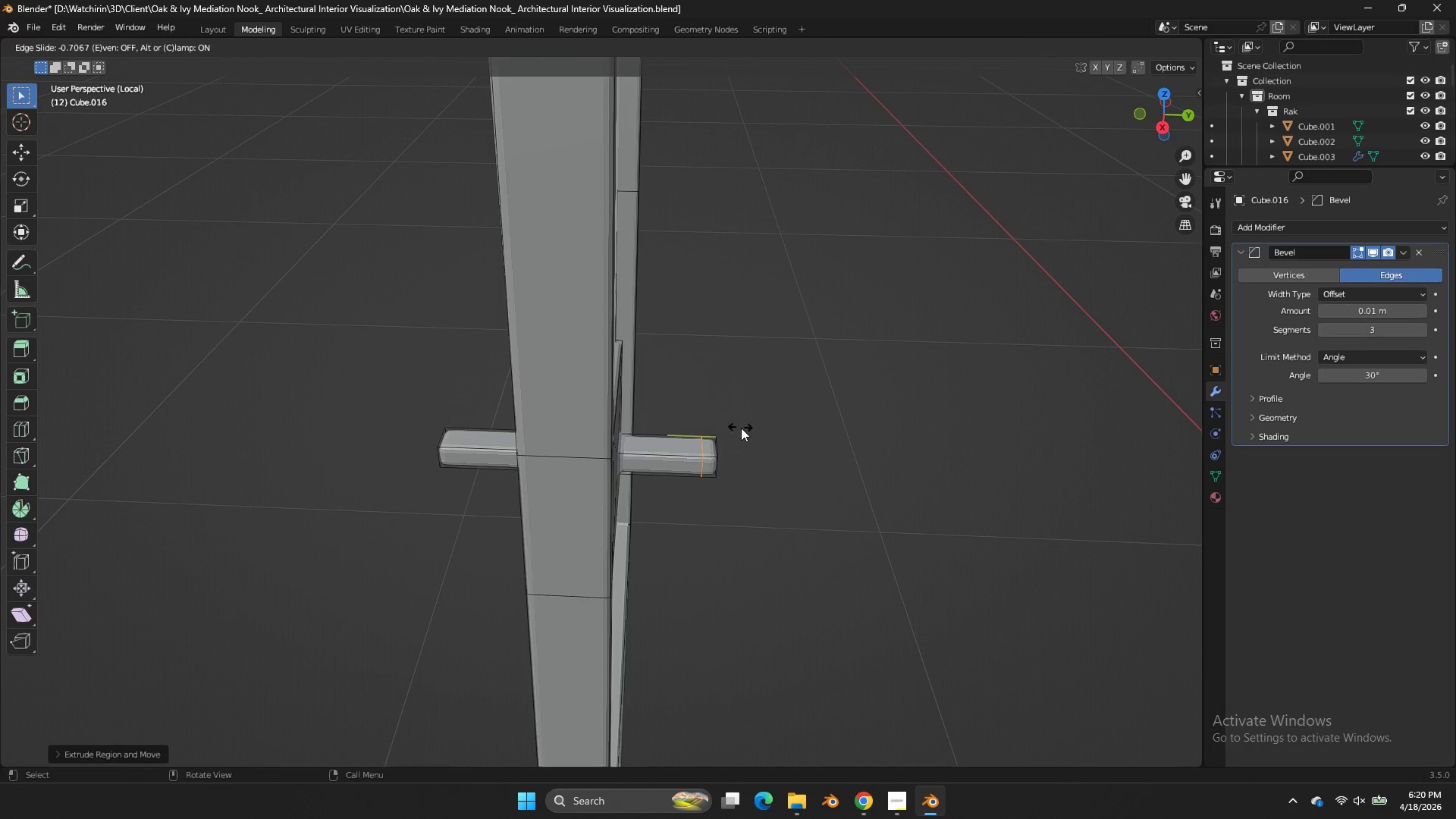 
key(Control+R)
 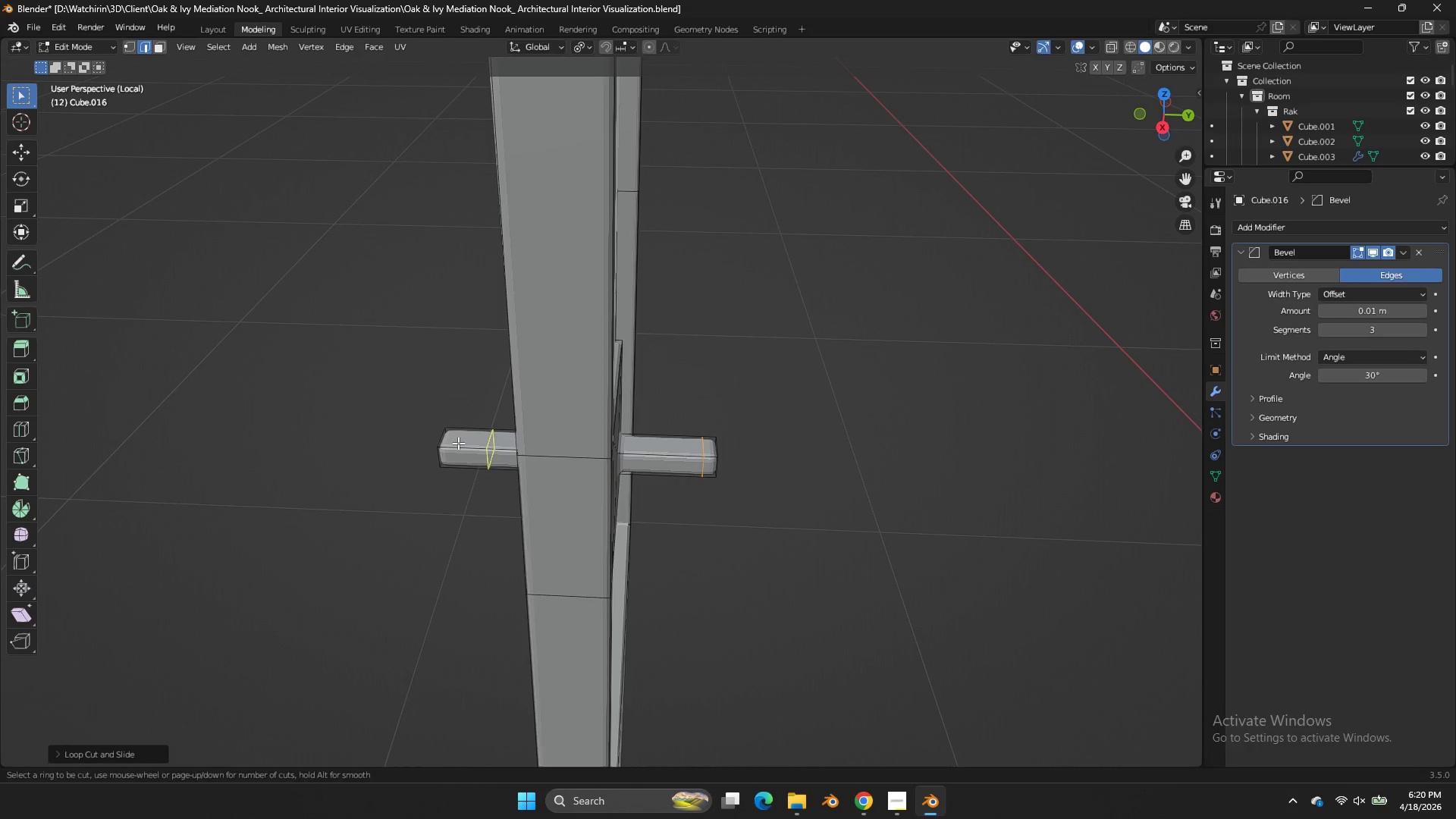 
left_click([458, 443])
 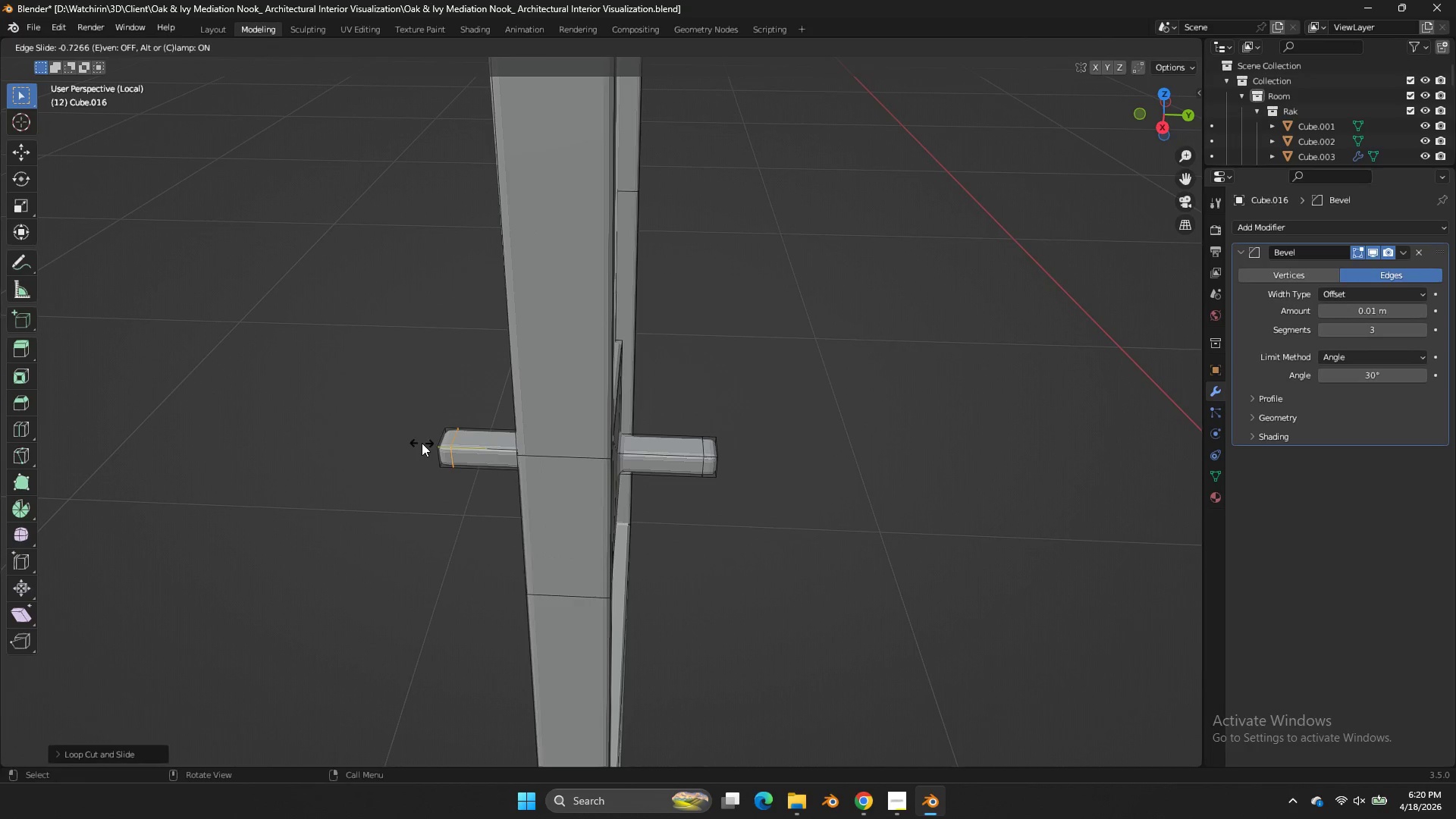 
left_click([422, 443])
 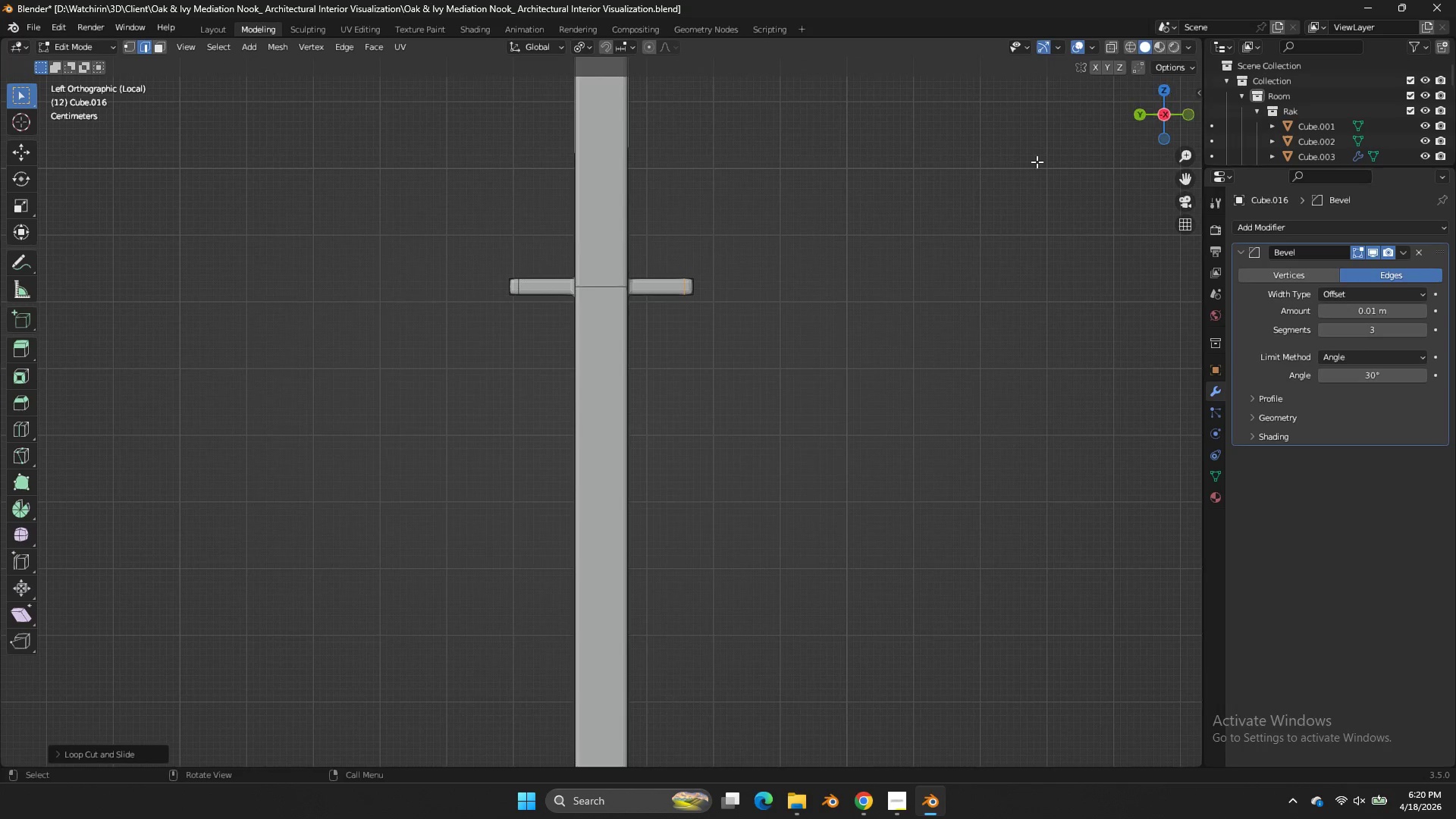 
left_click([1162, 86])
 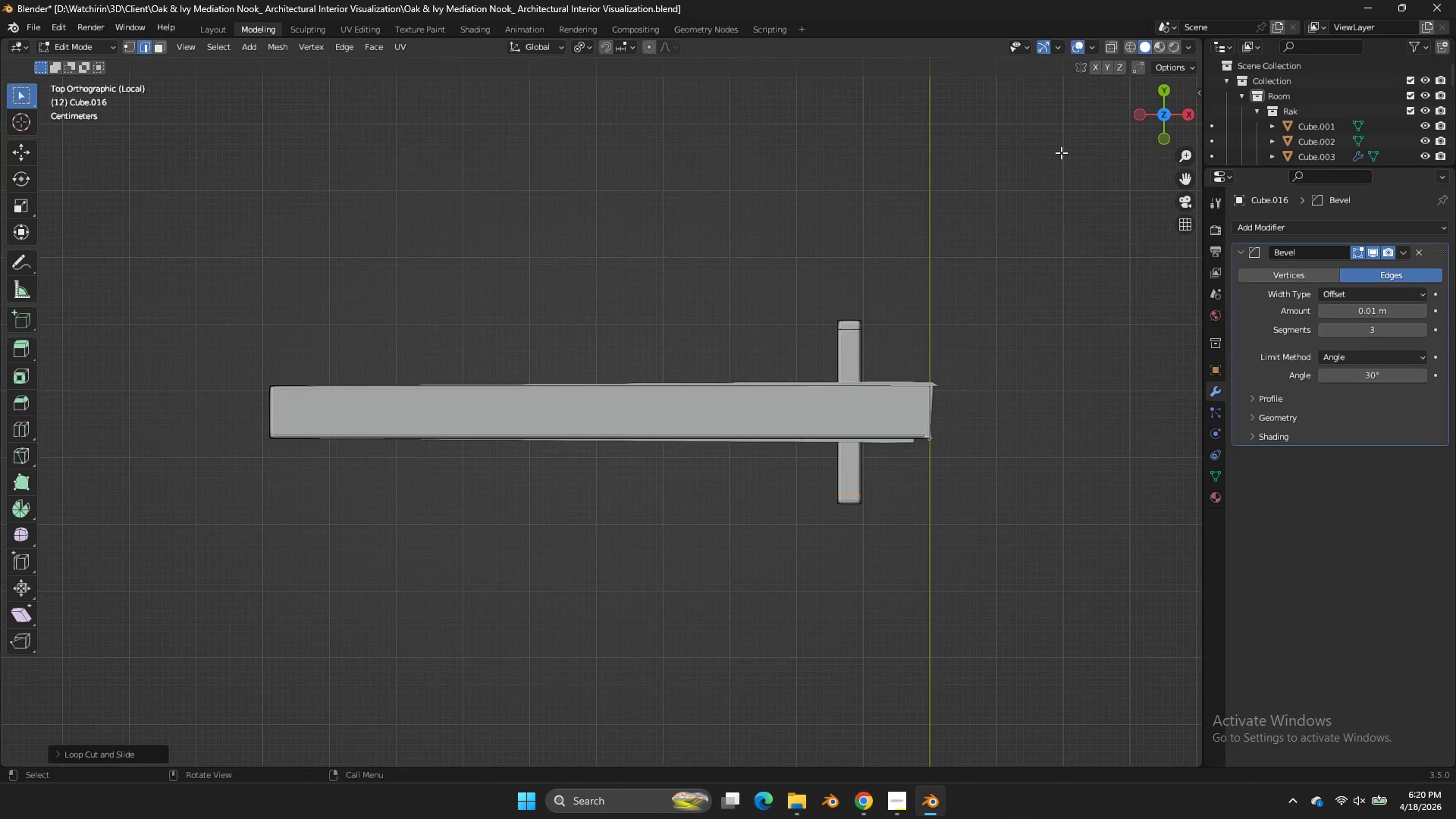 
type(ze)
 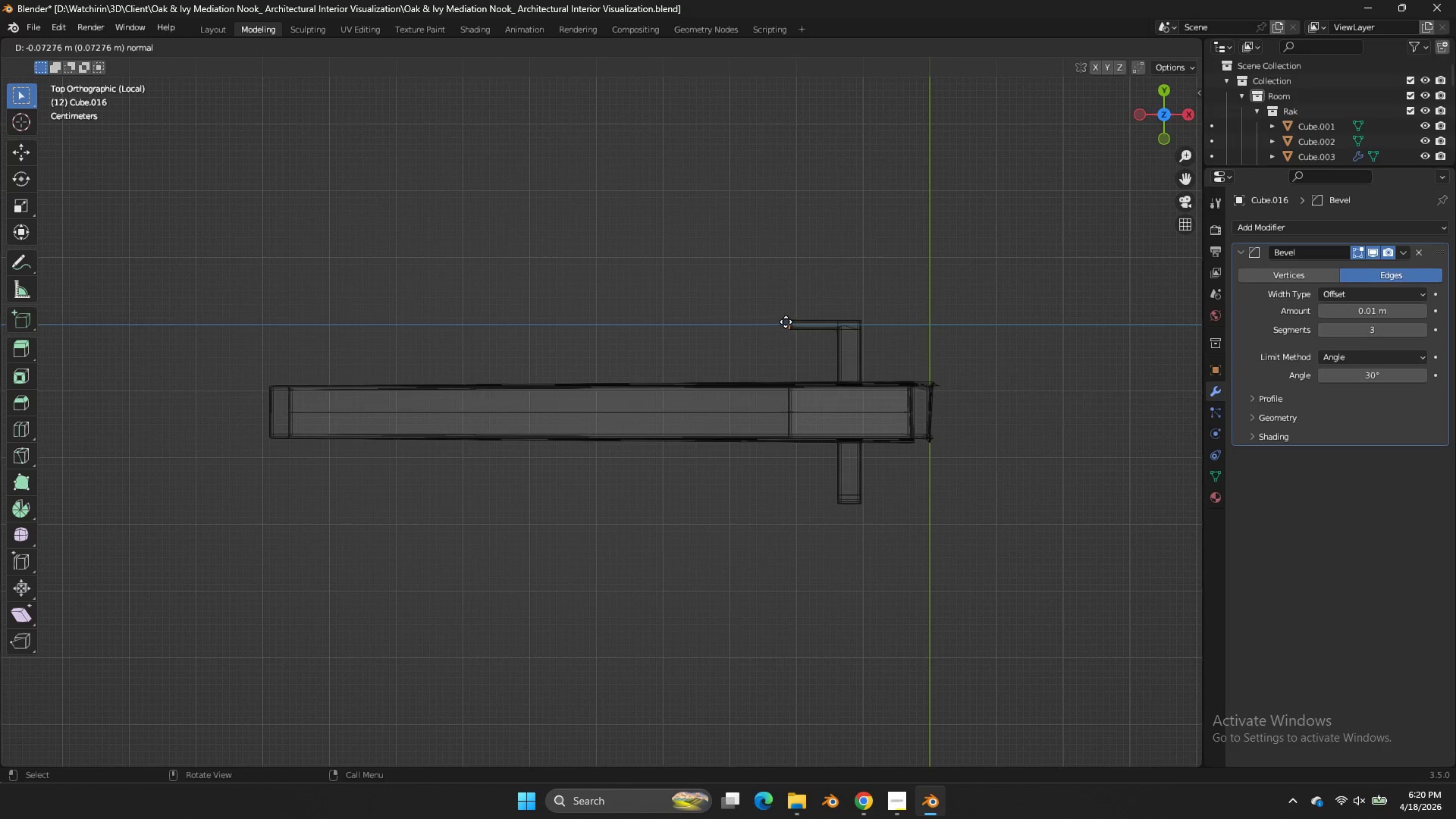 
left_click_drag(start_coordinate=[843, 295], to_coordinate=[789, 369])
 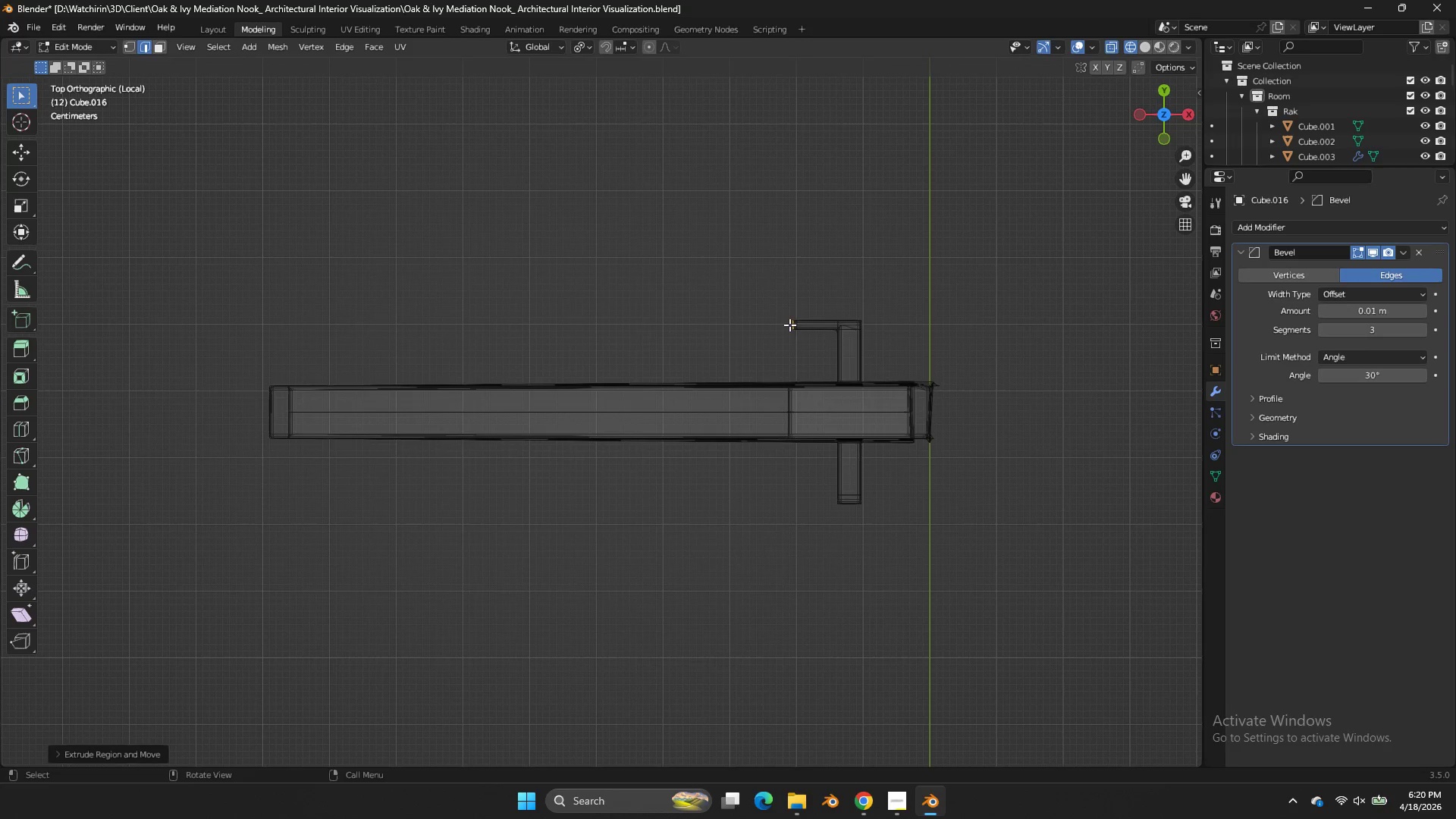 
left_click_drag(start_coordinate=[849, 475], to_coordinate=[814, 519])
 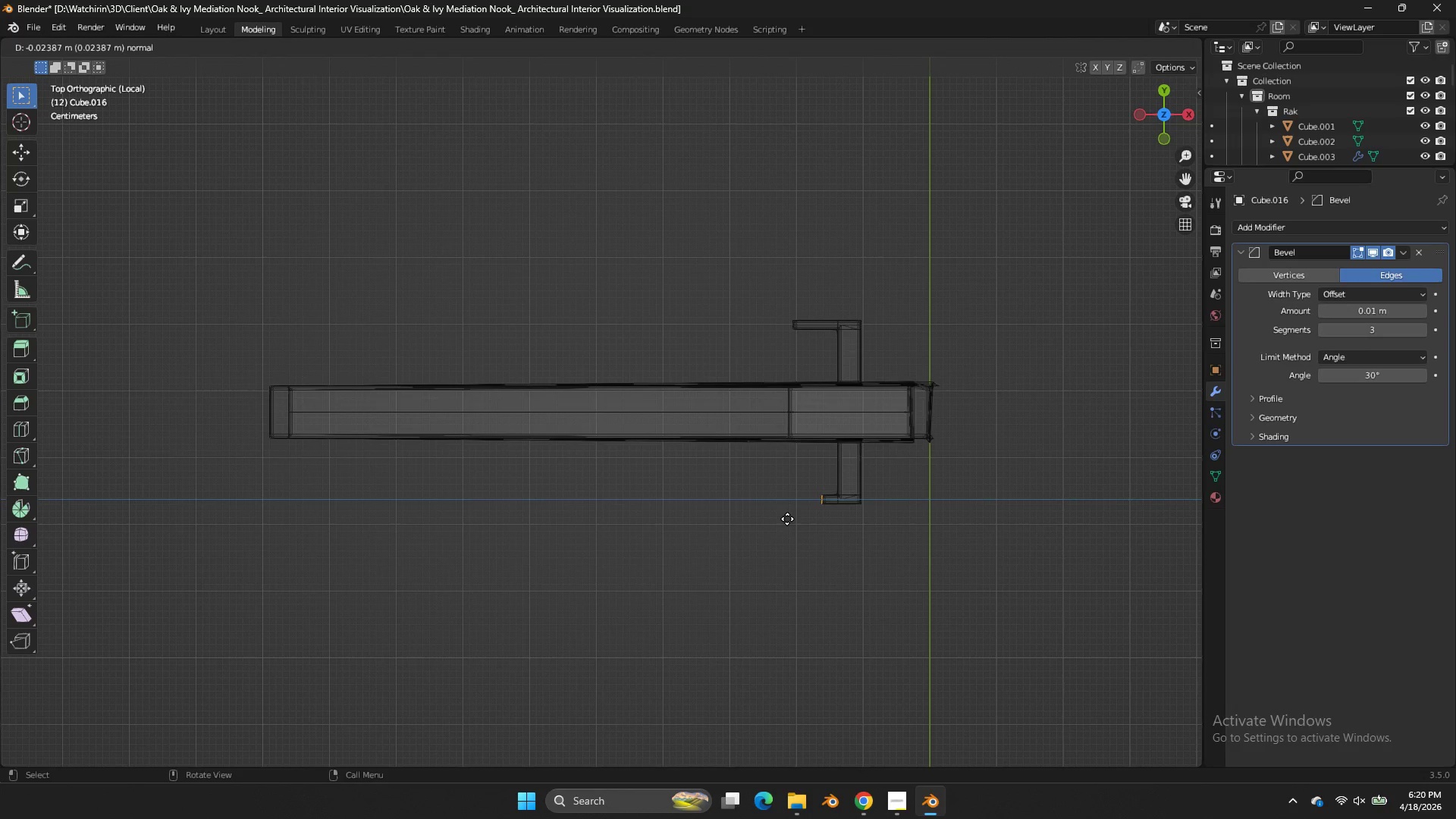 
type(egy)
 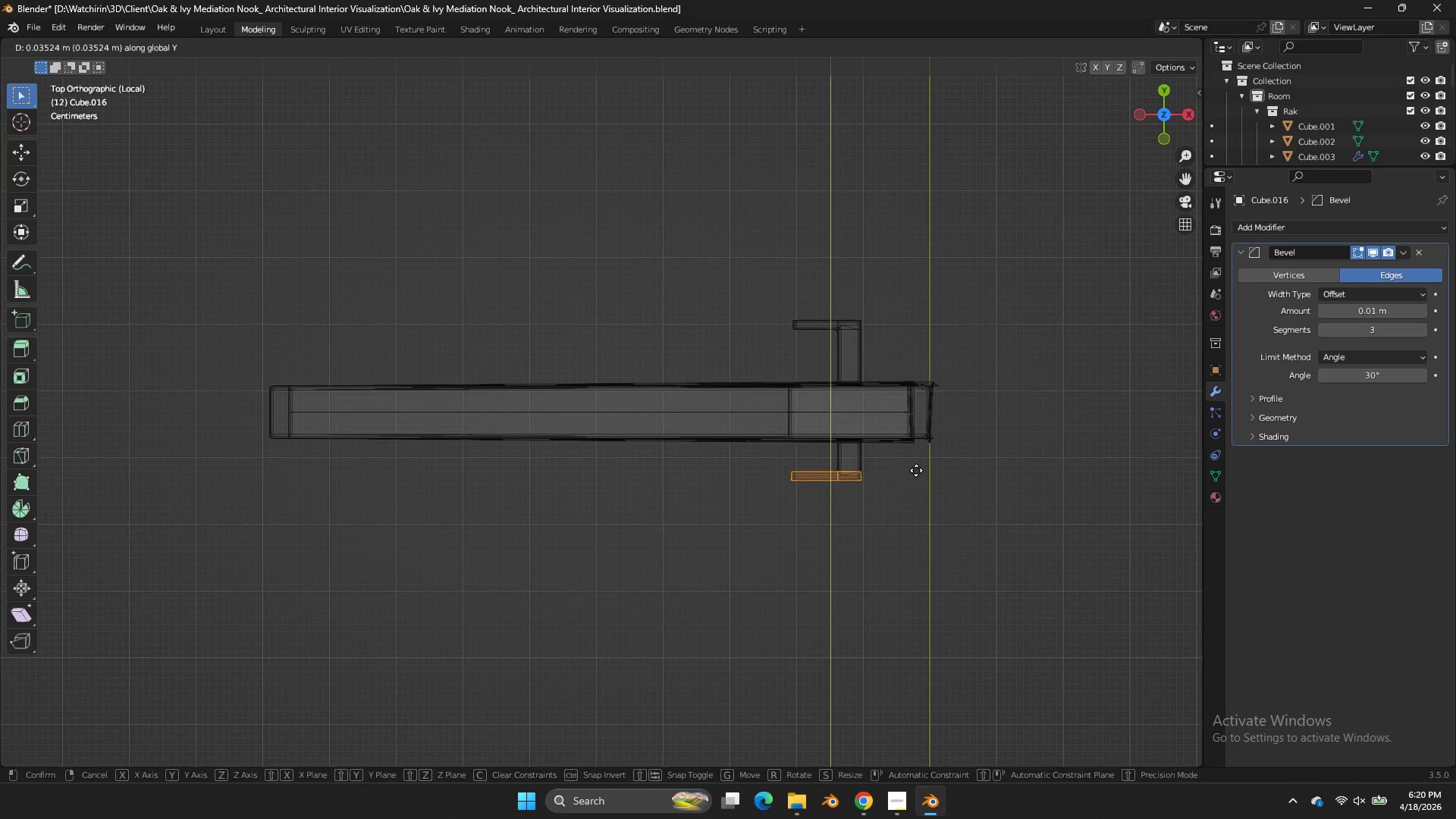 
left_click_drag(start_coordinate=[893, 483], to_coordinate=[759, 531])
 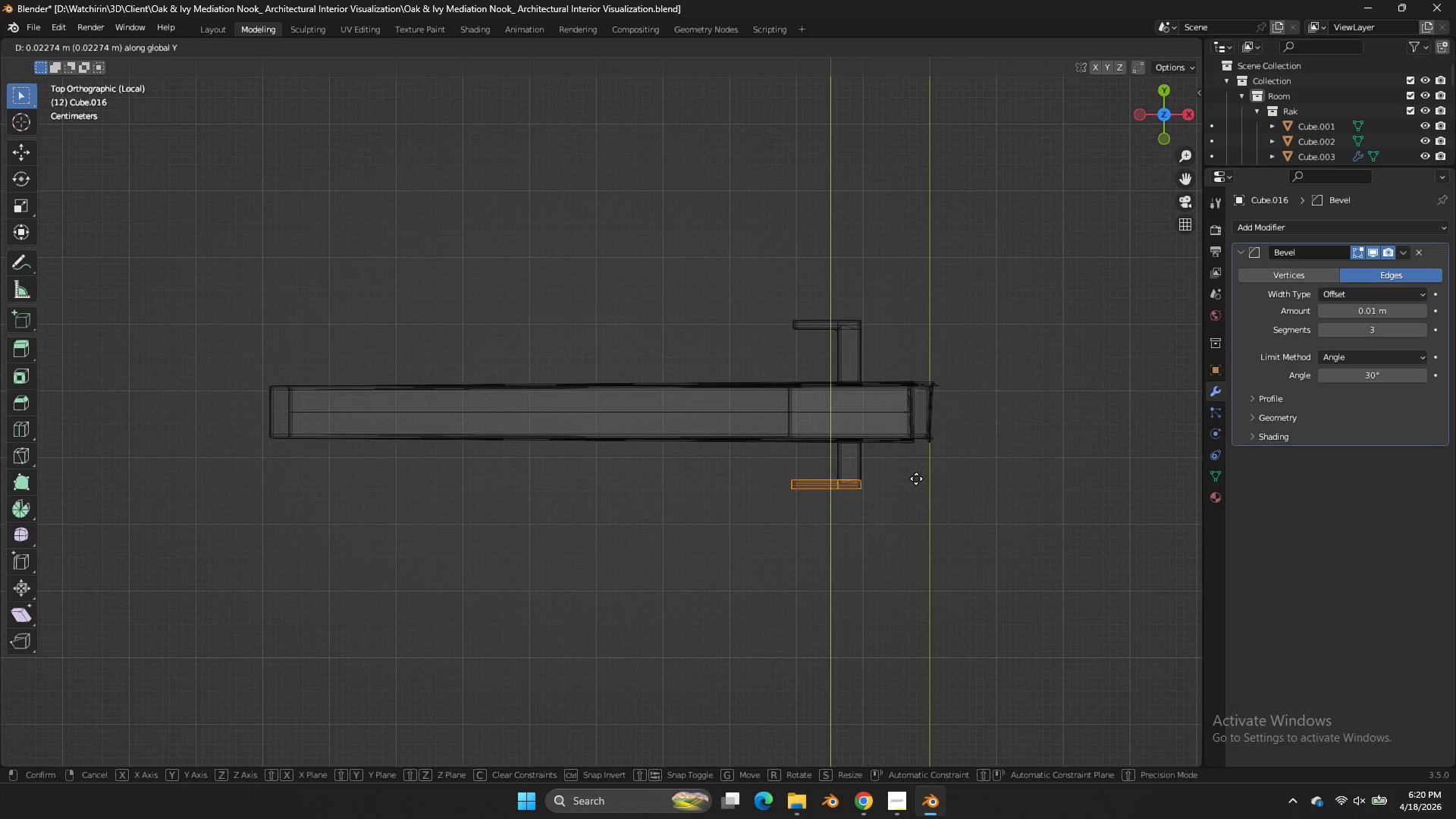 
left_click([916, 470])
 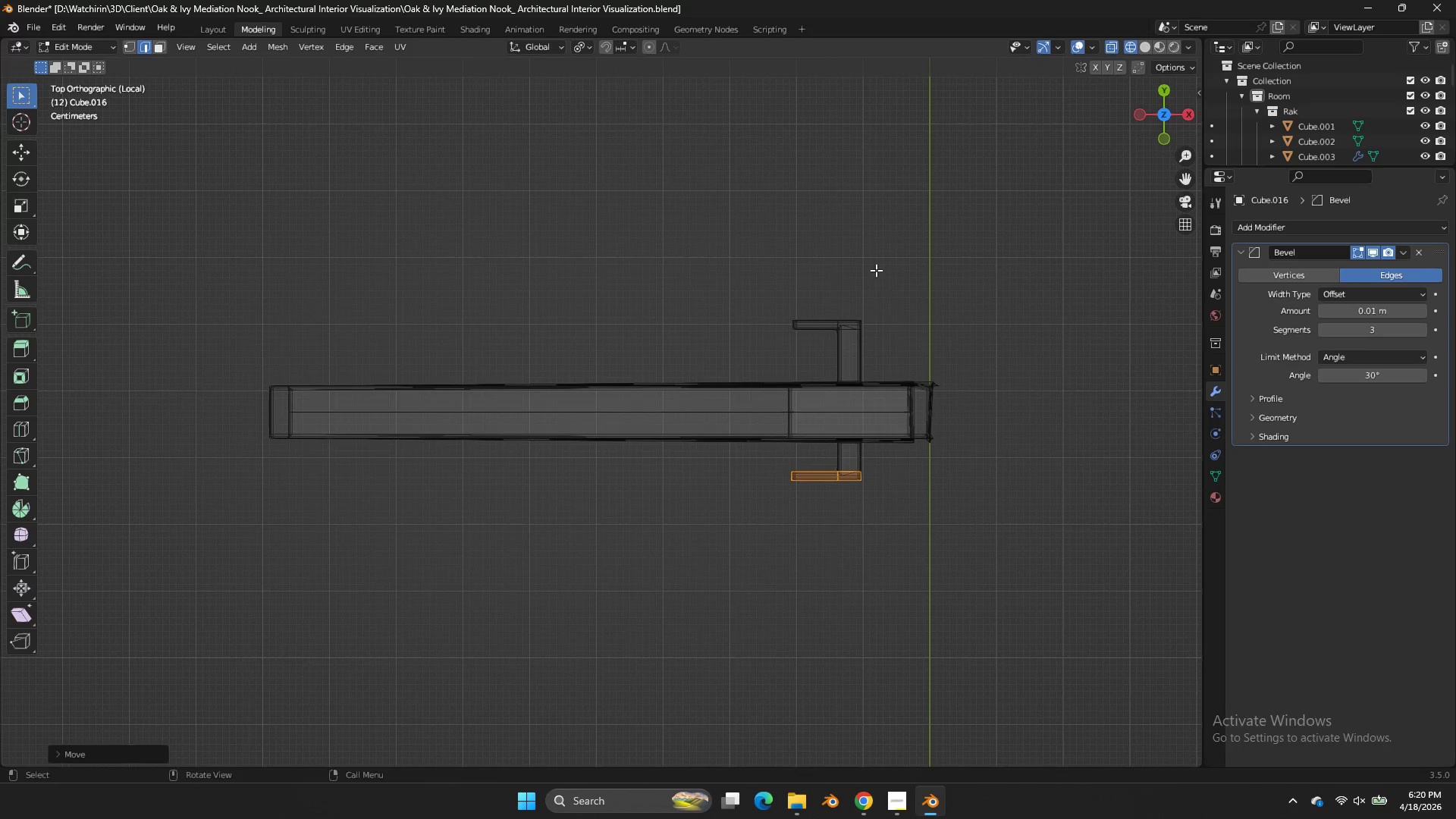 
left_click_drag(start_coordinate=[877, 261], to_coordinate=[743, 340])
 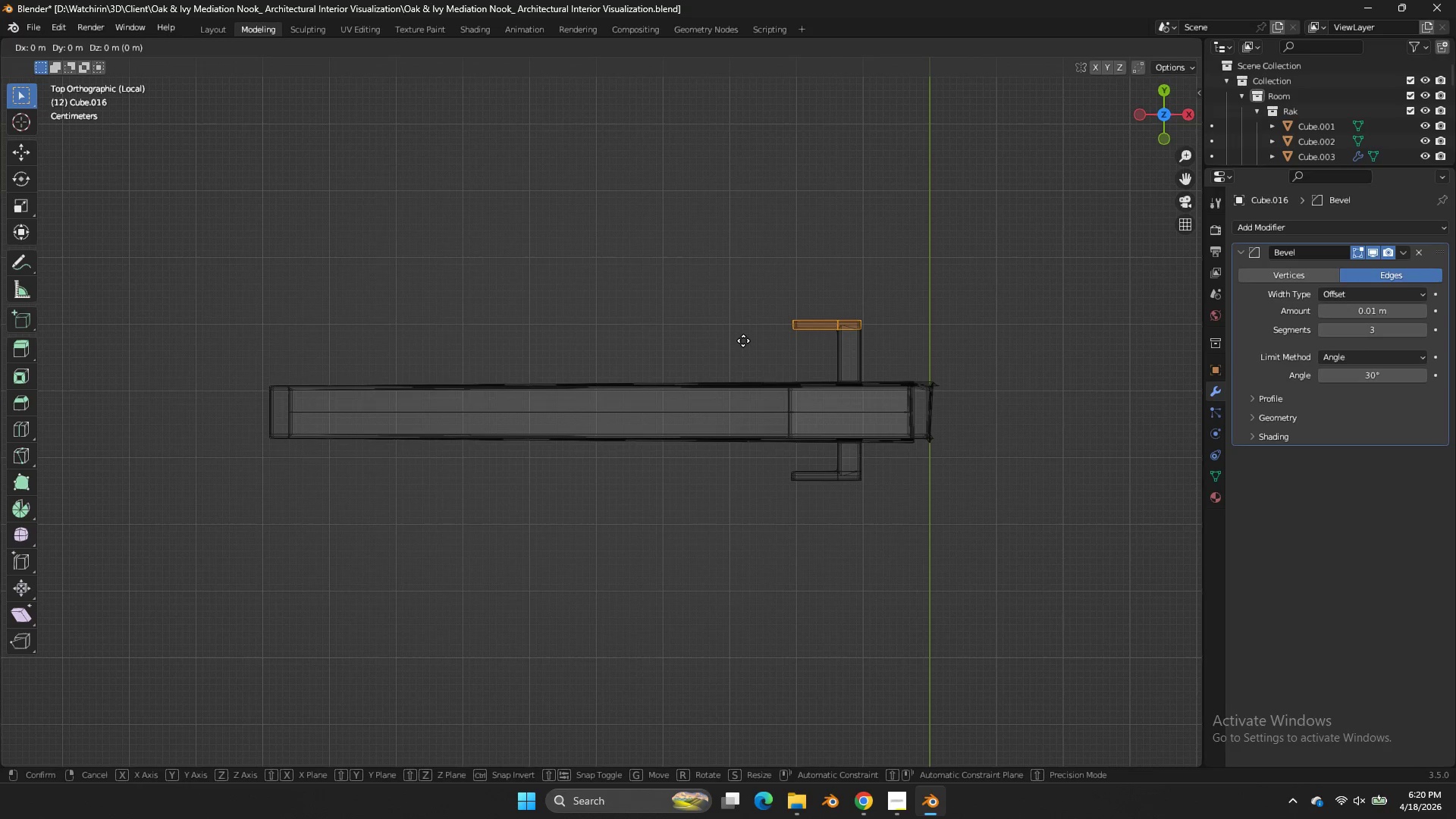 
type(gy)
 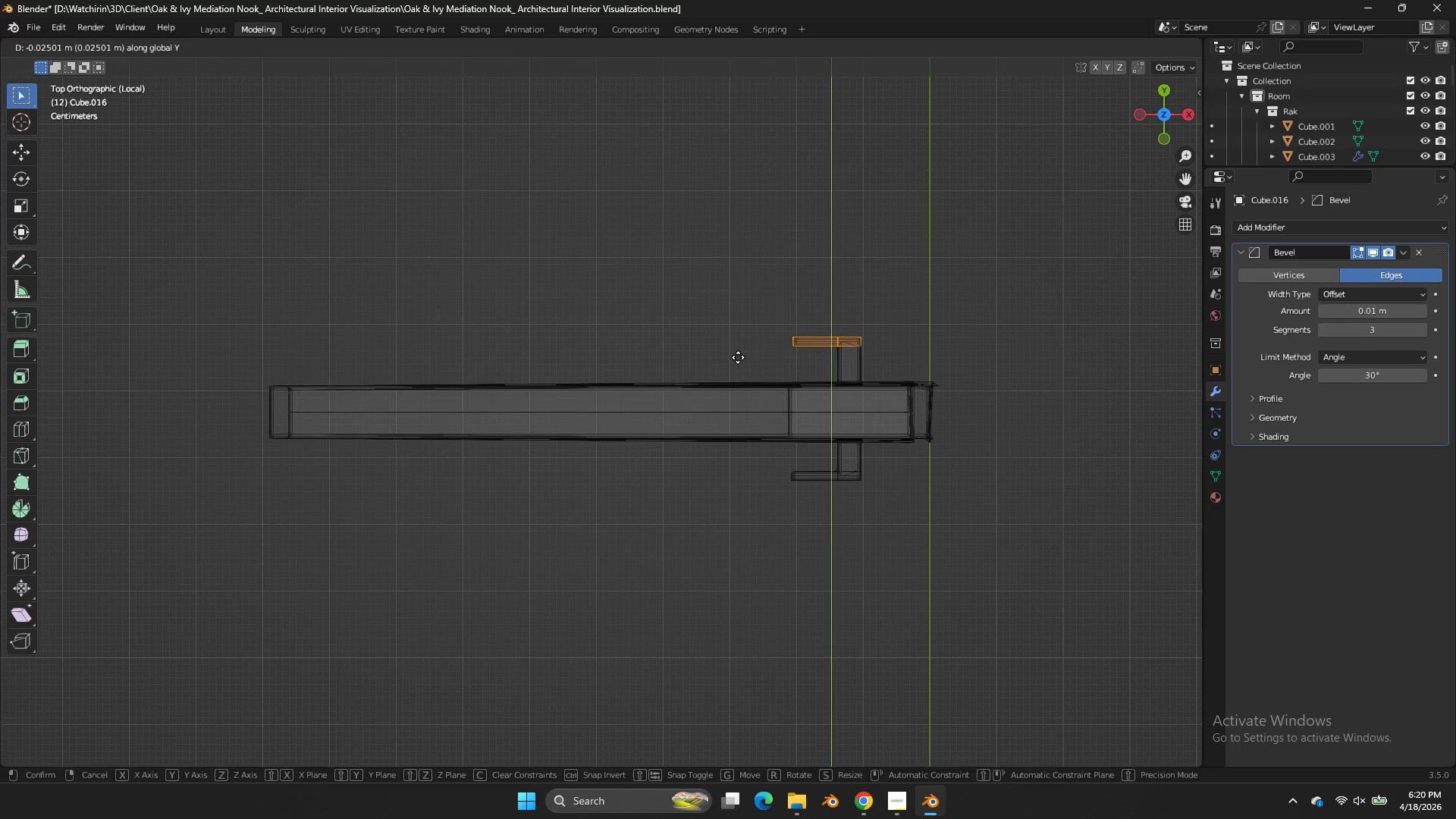 
left_click([738, 357])
 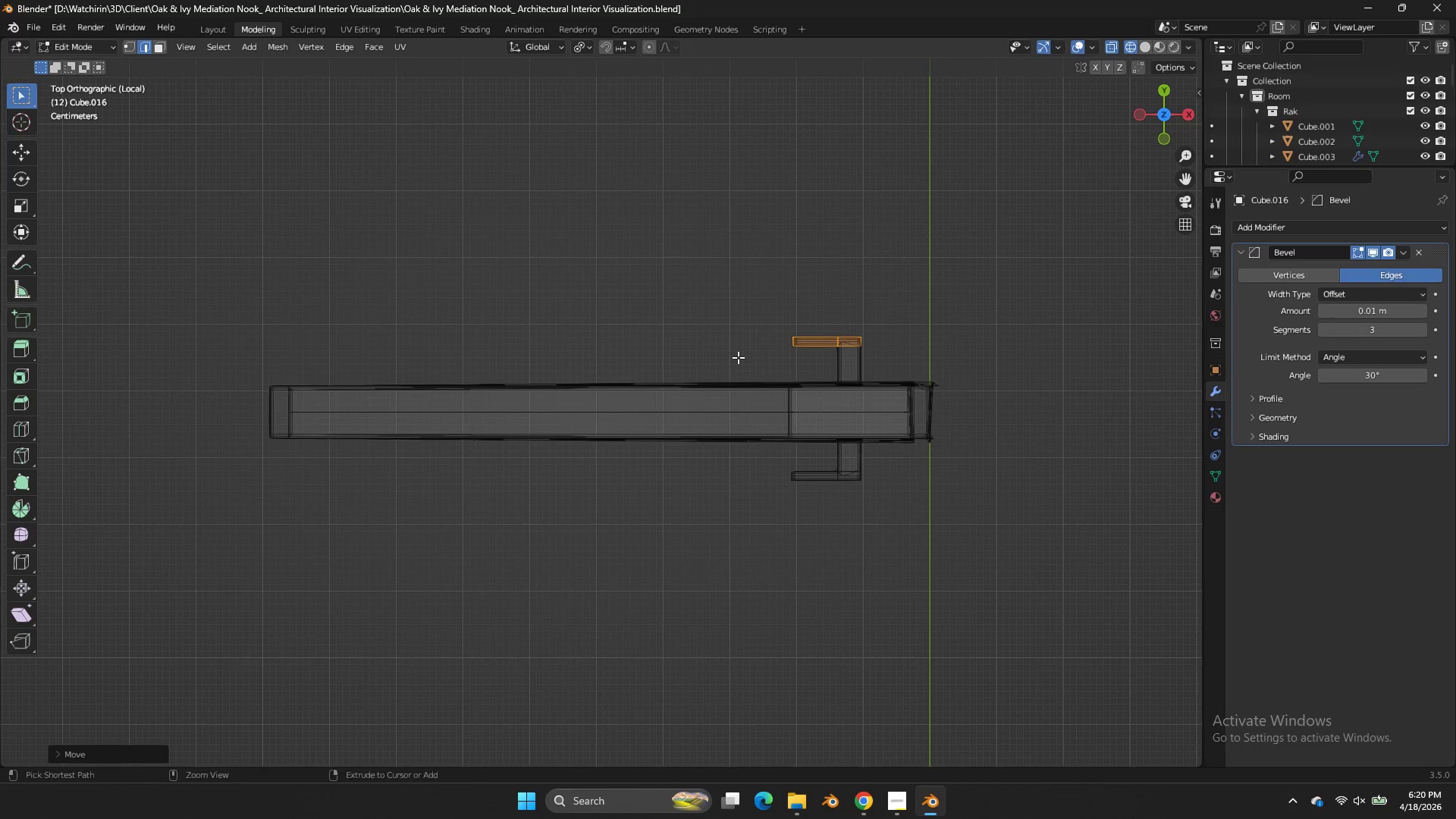 
key(Control+S)
 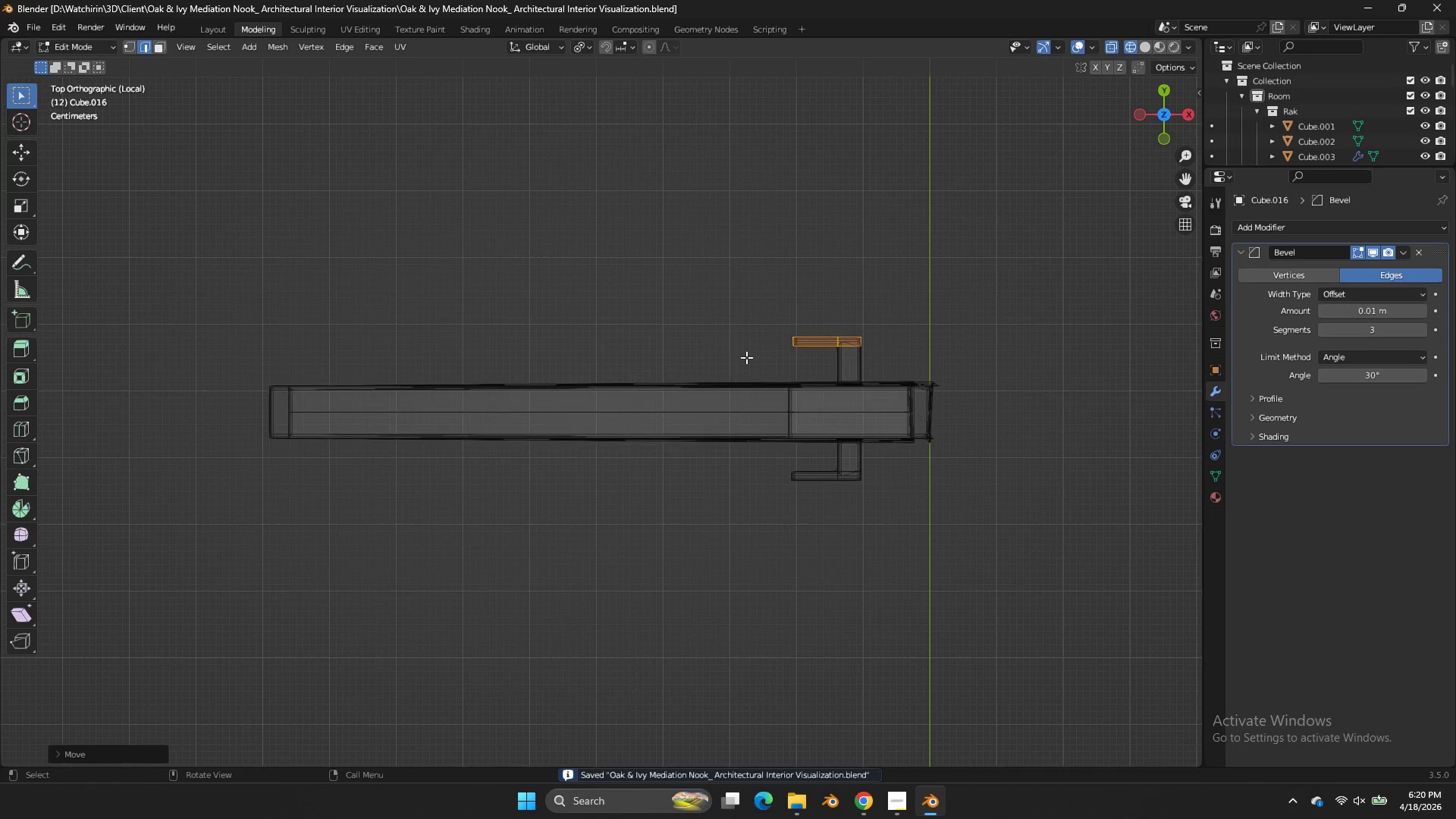 
key(Z)
 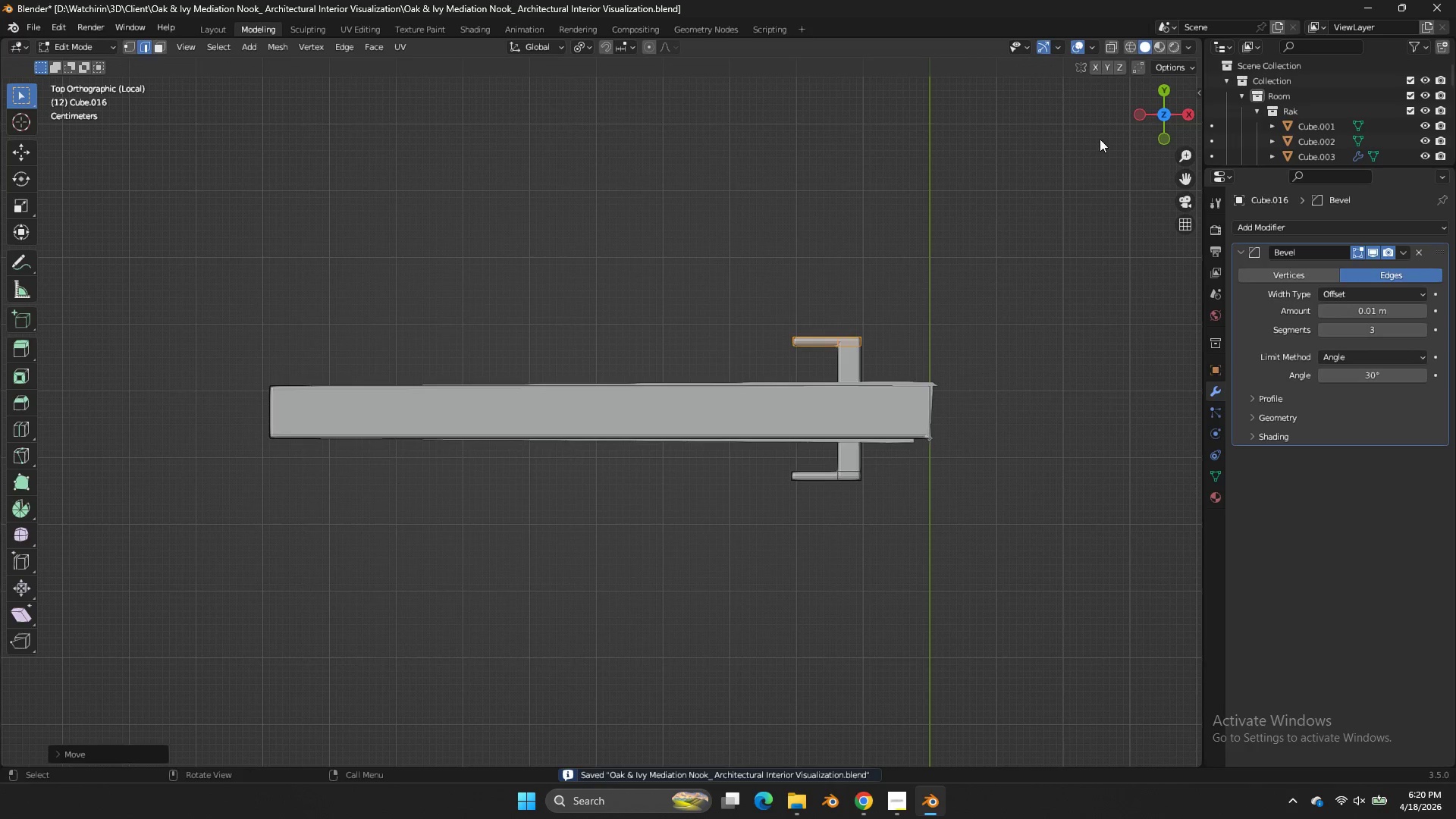 
key(Tab)
 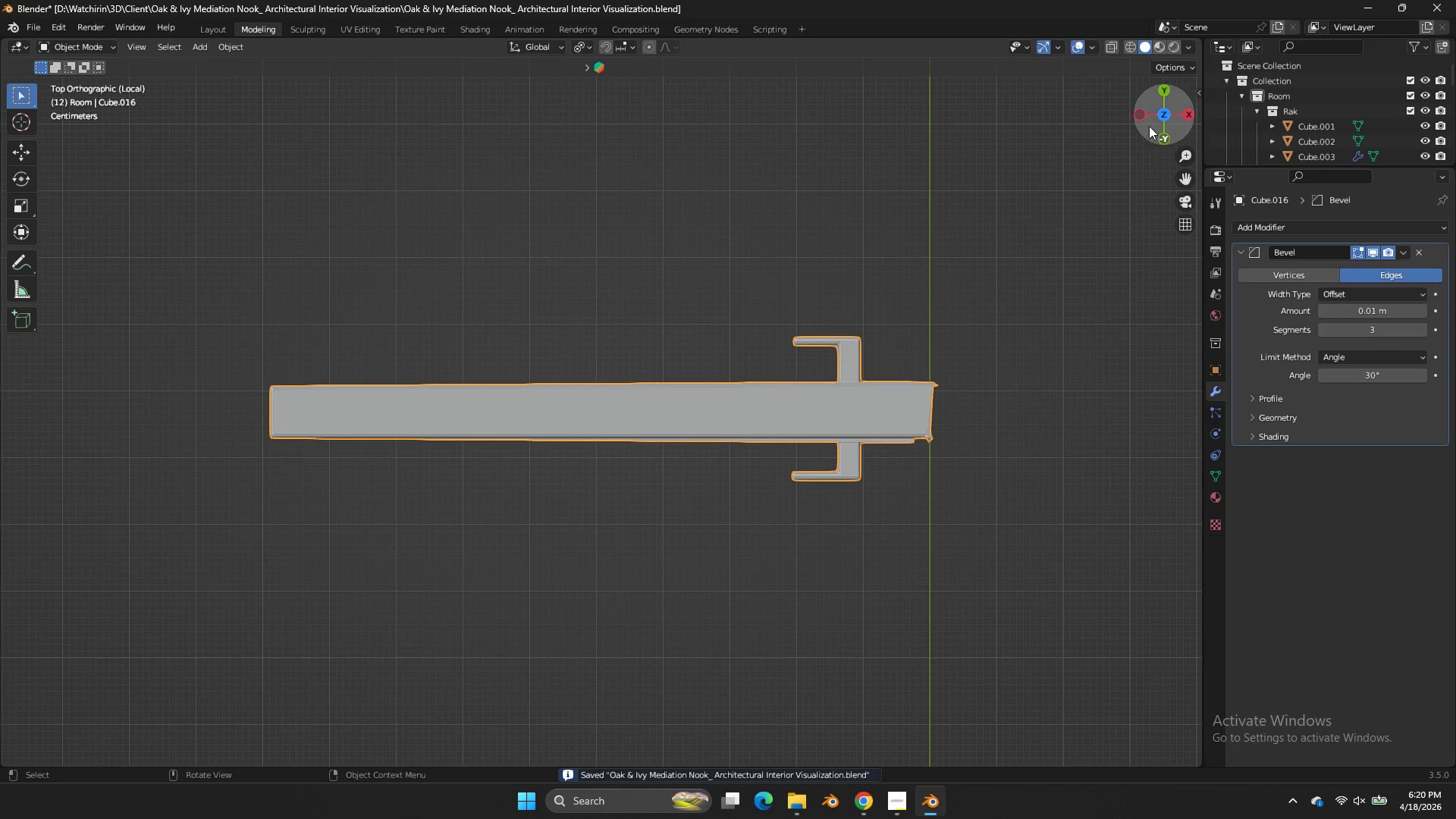 
left_click_drag(start_coordinate=[1149, 123], to_coordinate=[23, 715])
 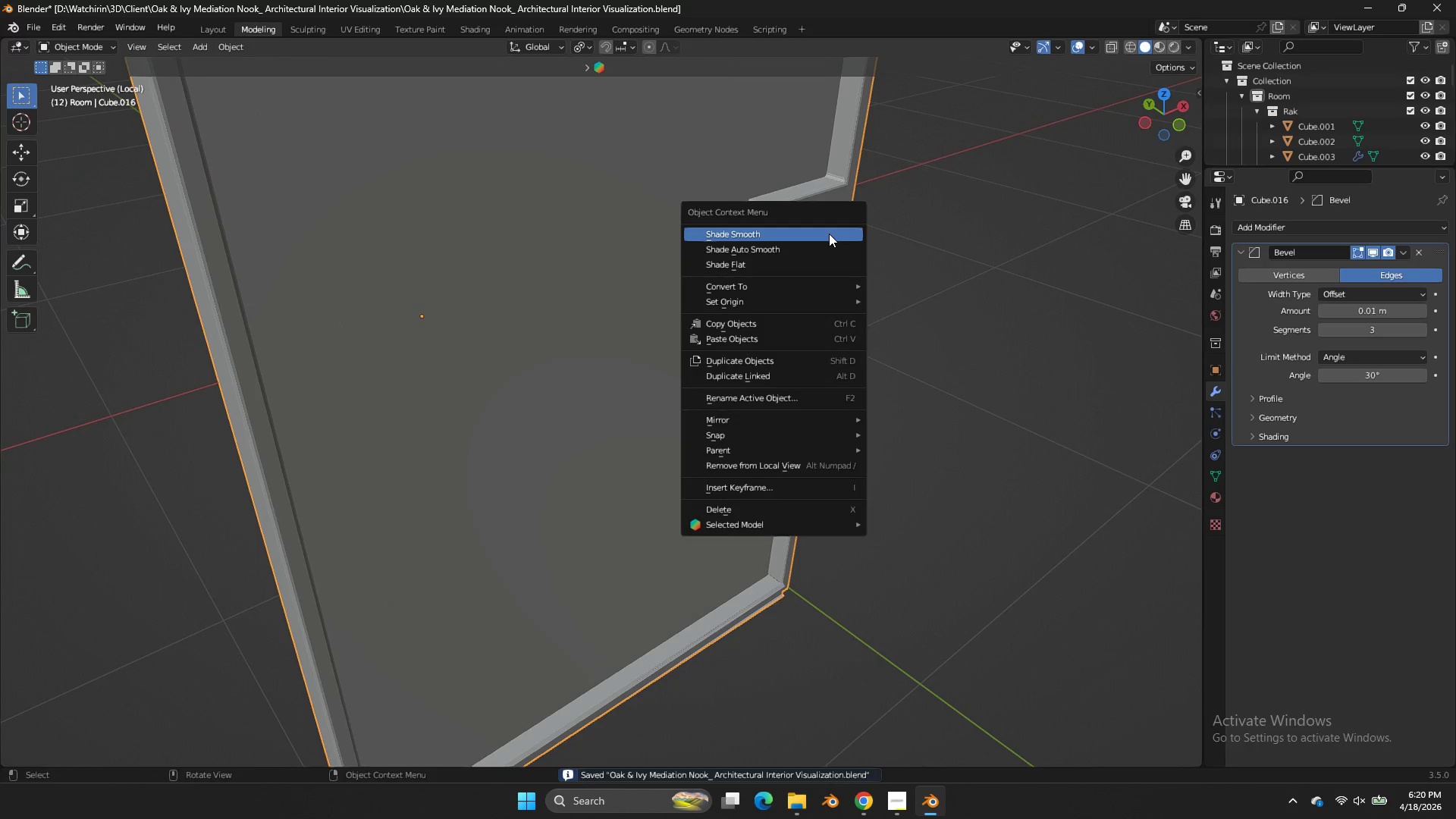 
left_click([829, 234])
 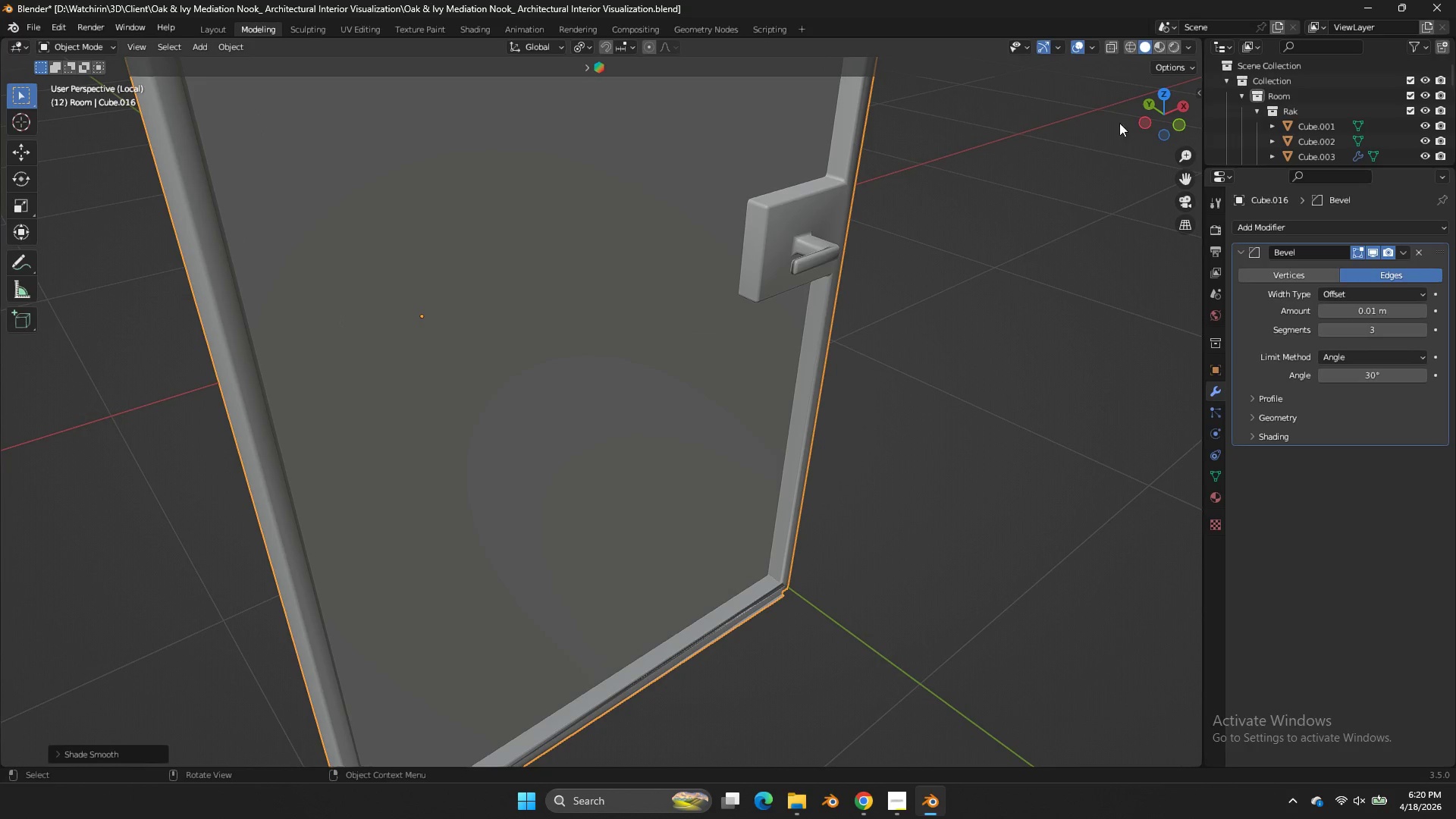 
left_click_drag(start_coordinate=[1156, 115], to_coordinate=[1068, 197])
 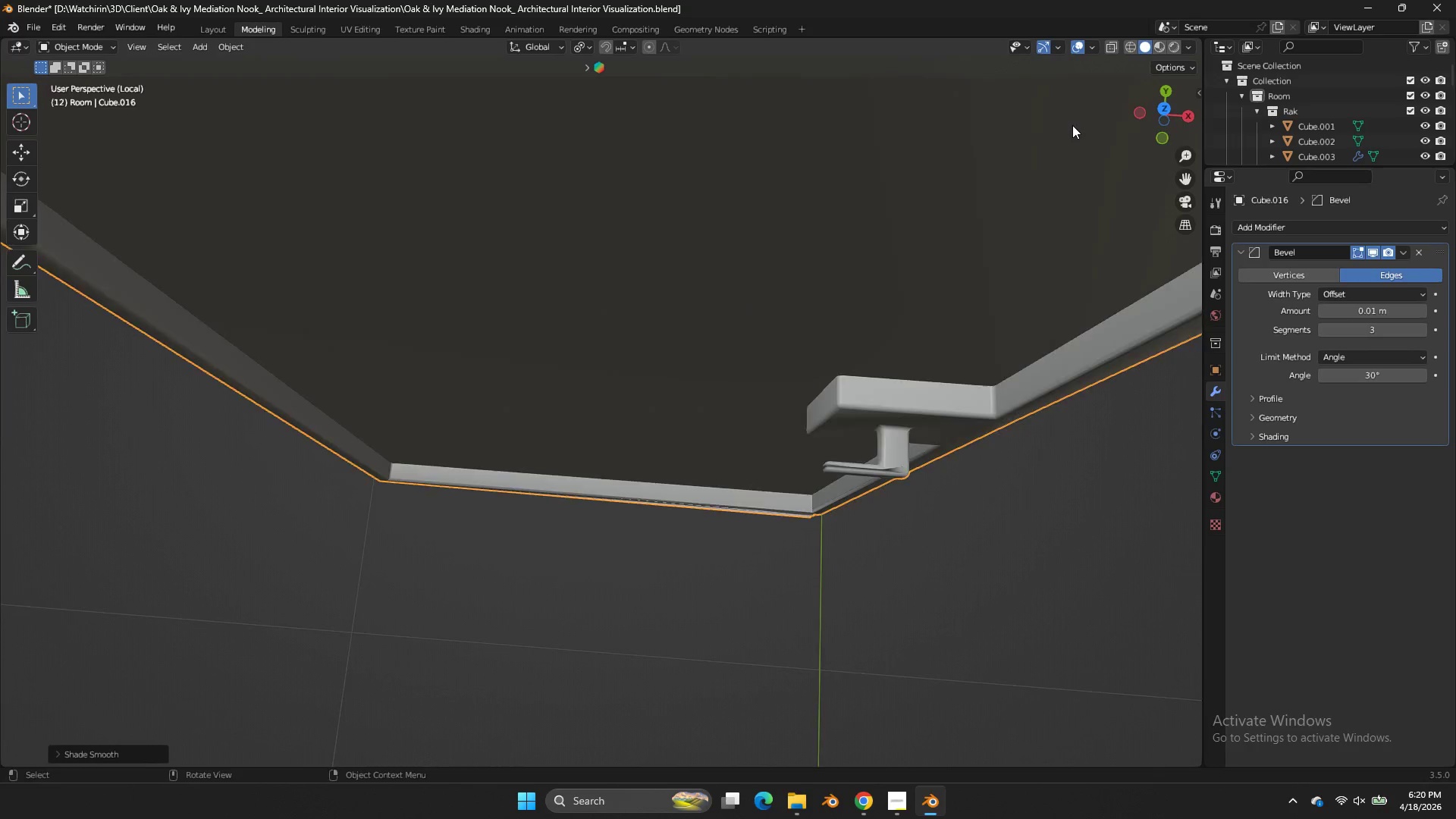 
scroll: coordinate [1072, 125], scroll_direction: up, amount: 4.0
 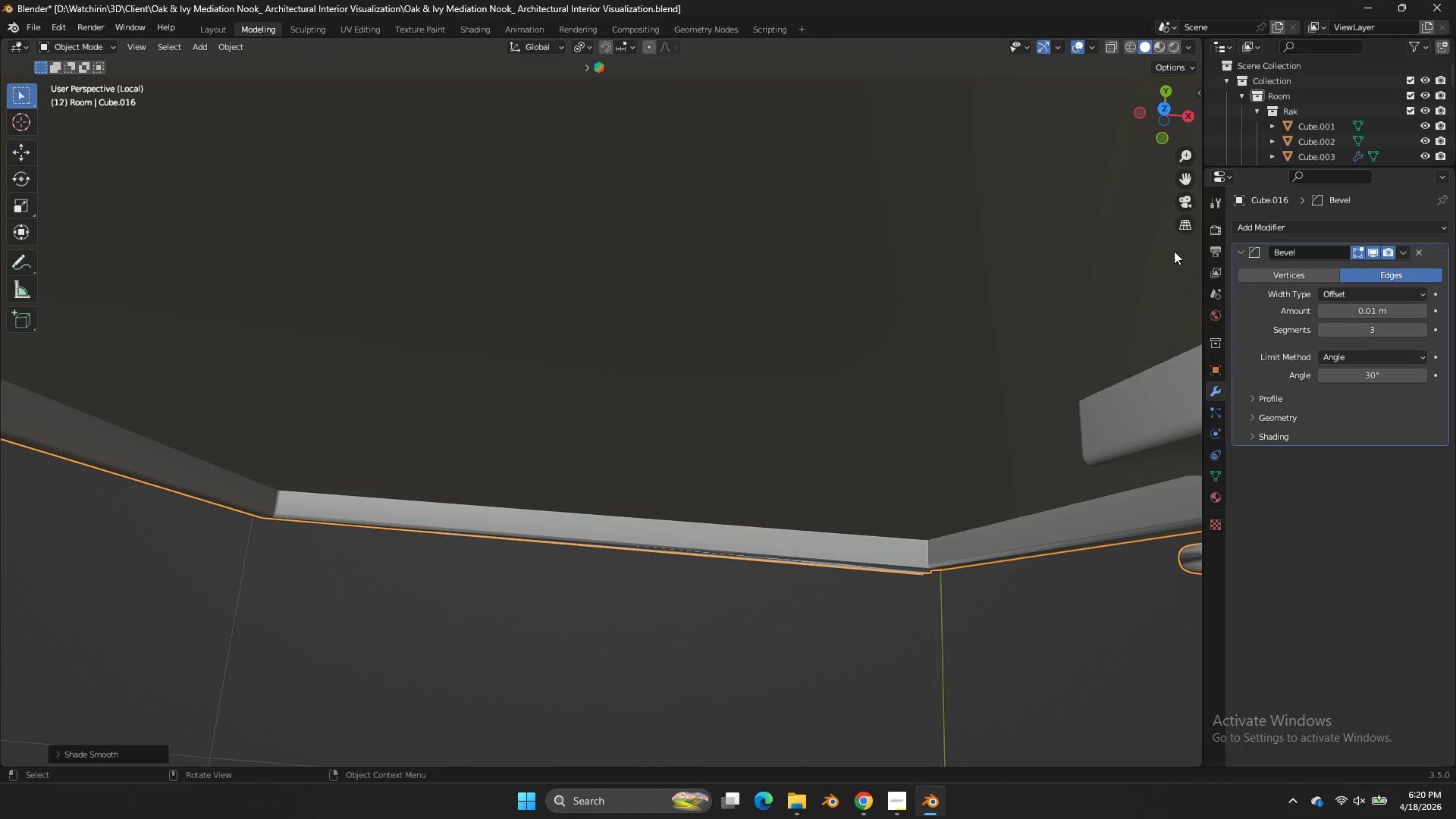 
scroll: coordinate [1172, 244], scroll_direction: down, amount: 1.0
 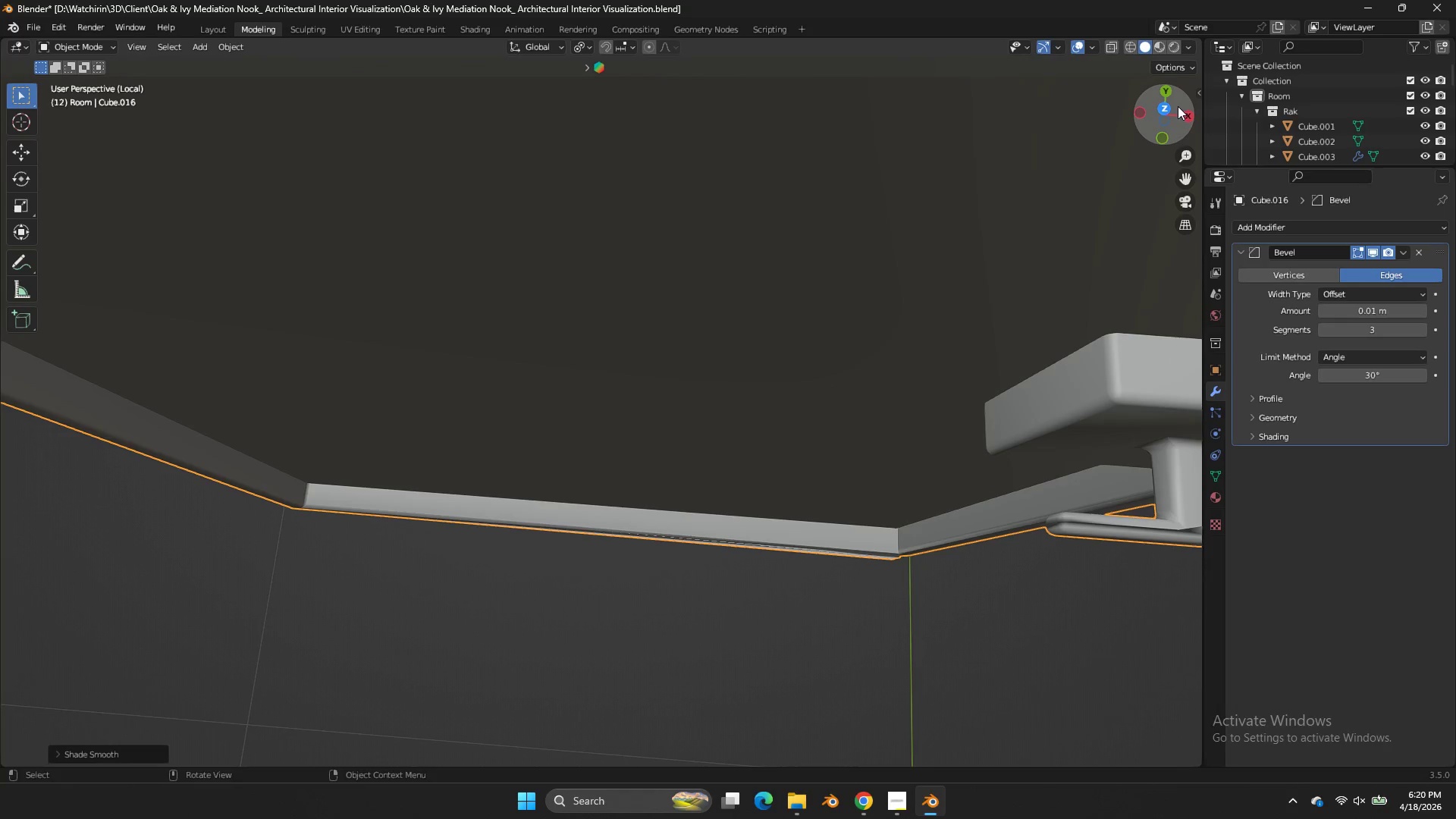 
left_click([1176, 106])
 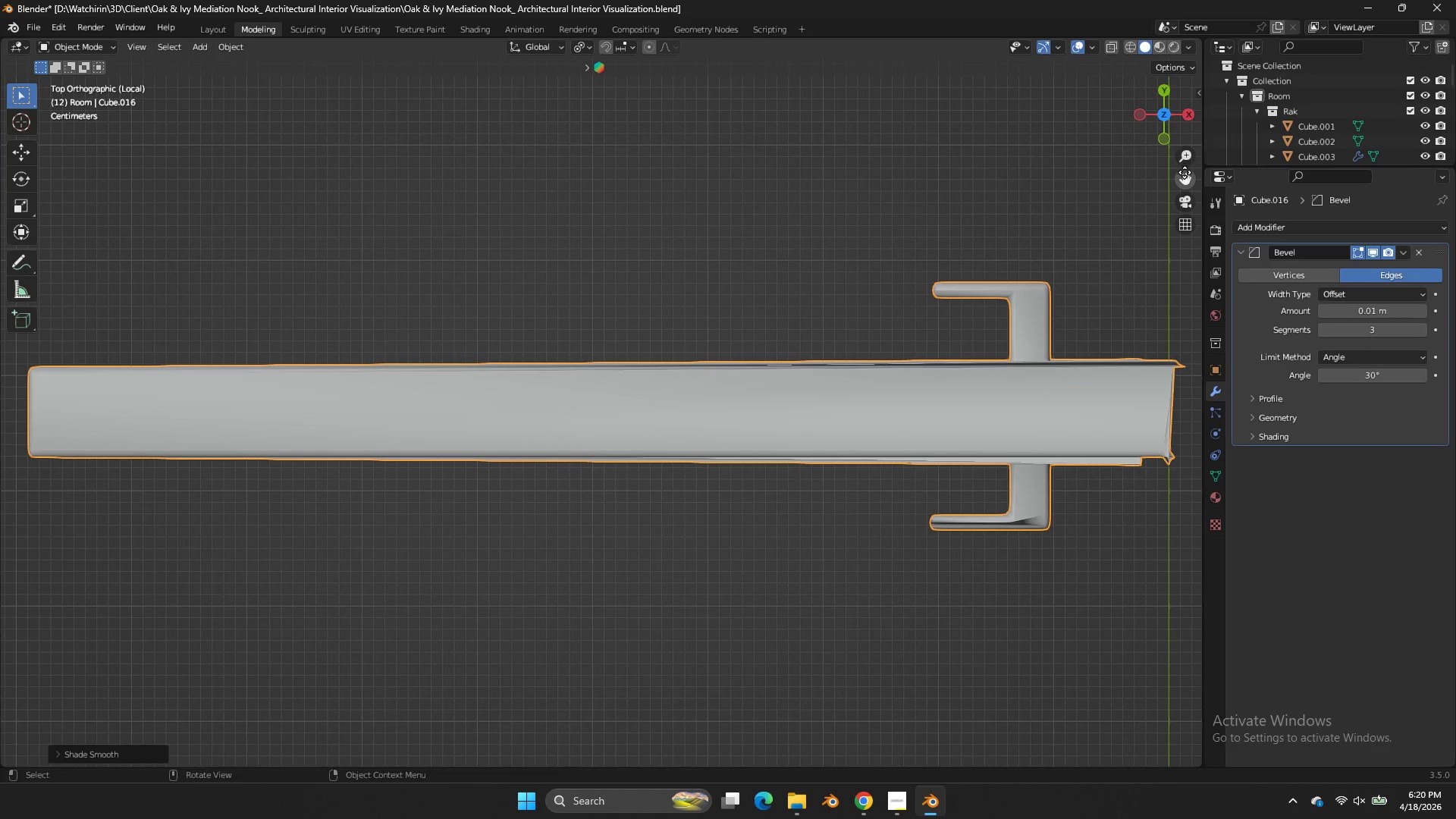 
left_click_drag(start_coordinate=[1185, 172], to_coordinate=[1038, 149])
 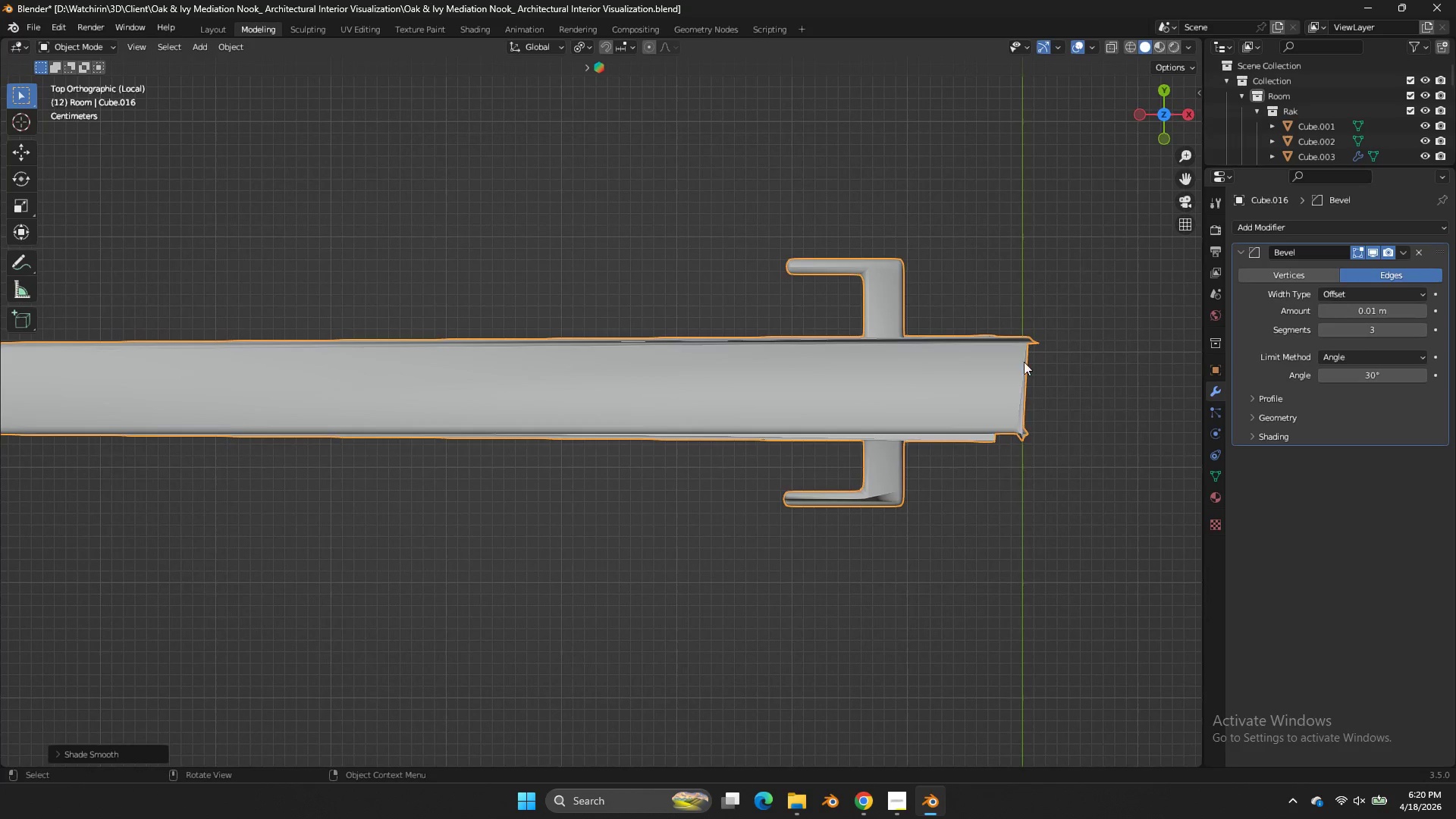 
key(Tab)
 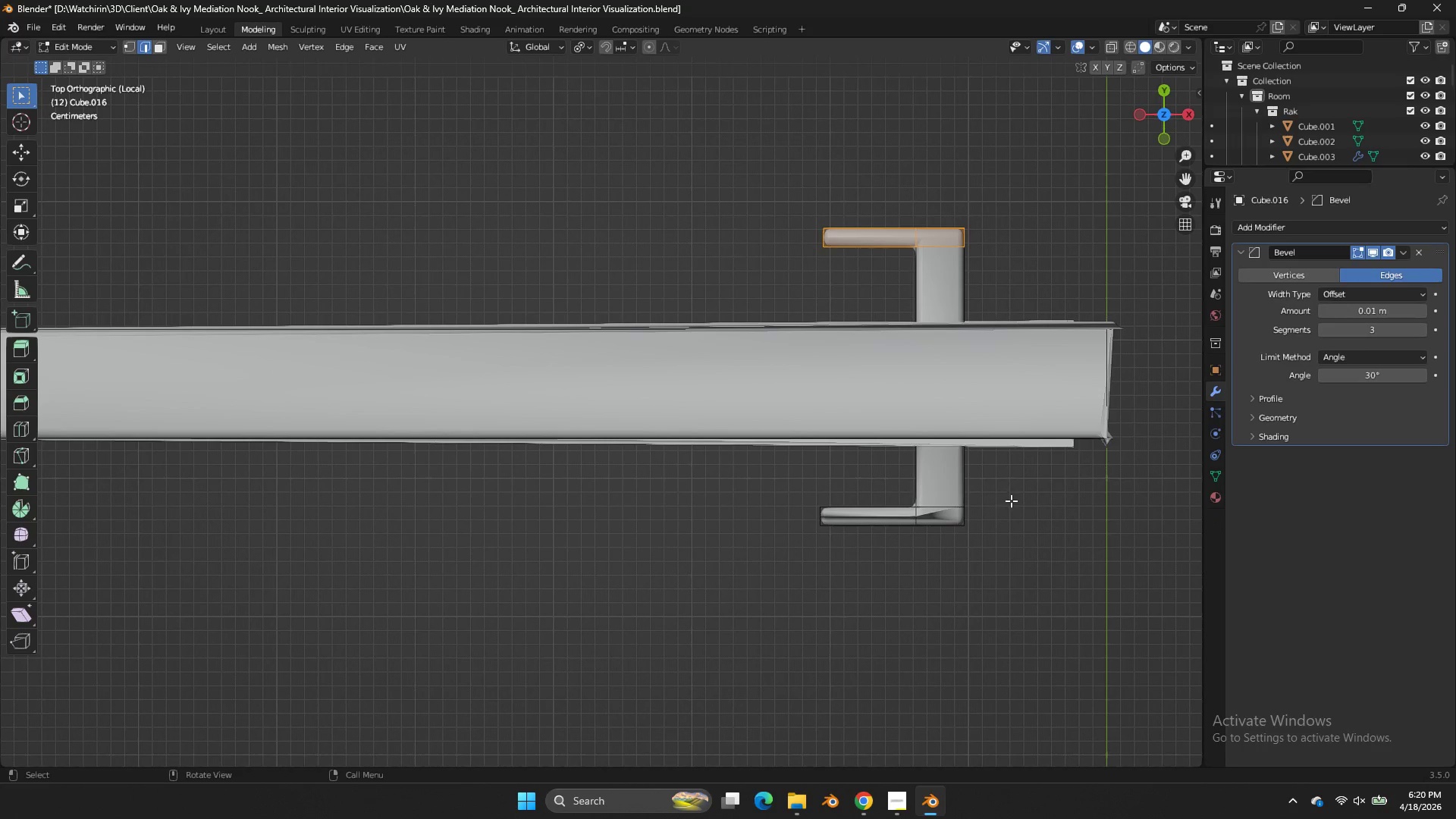 
scroll: coordinate [1025, 378], scroll_direction: up, amount: 1.0
 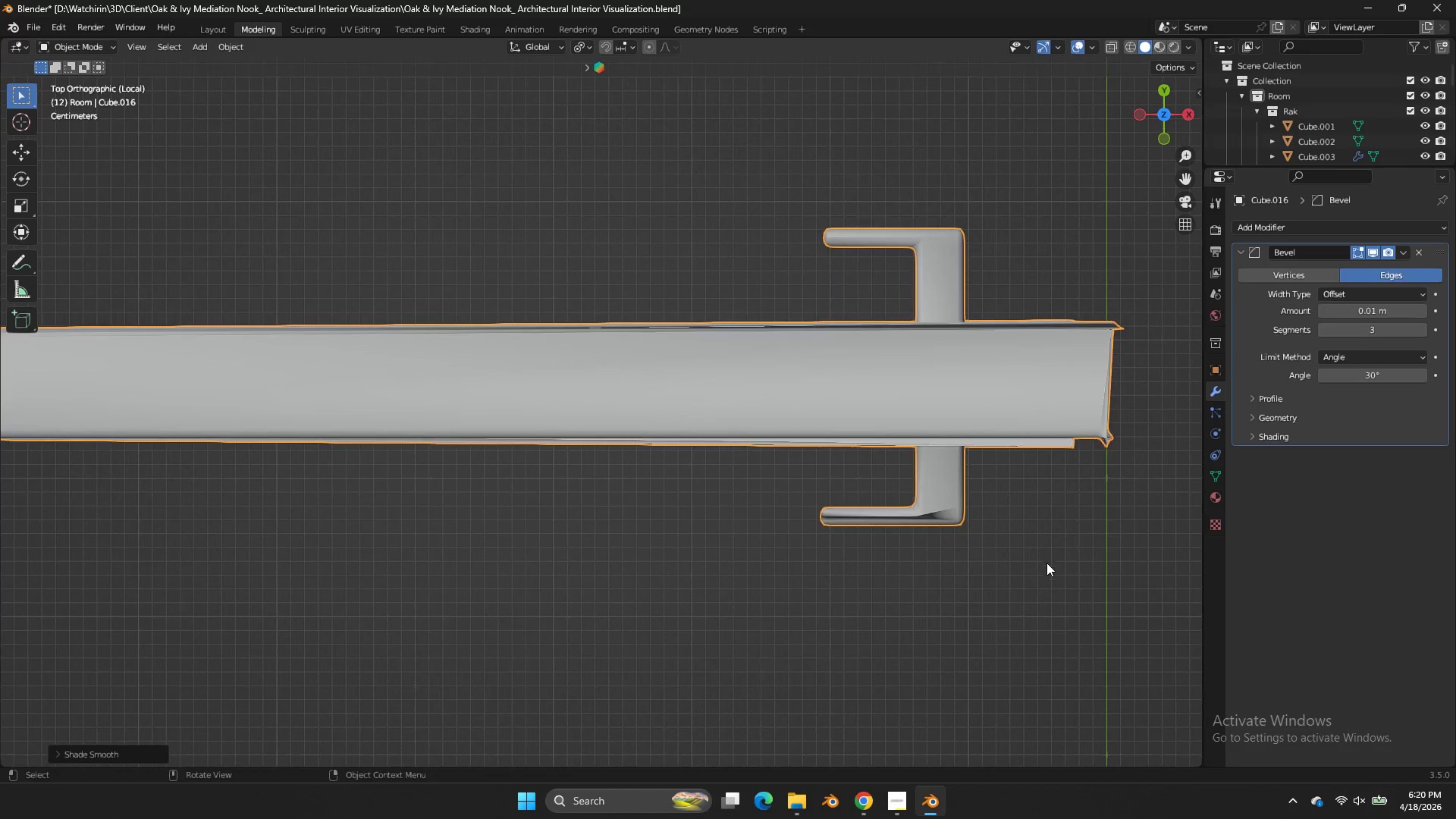 
key(CapsLock)
 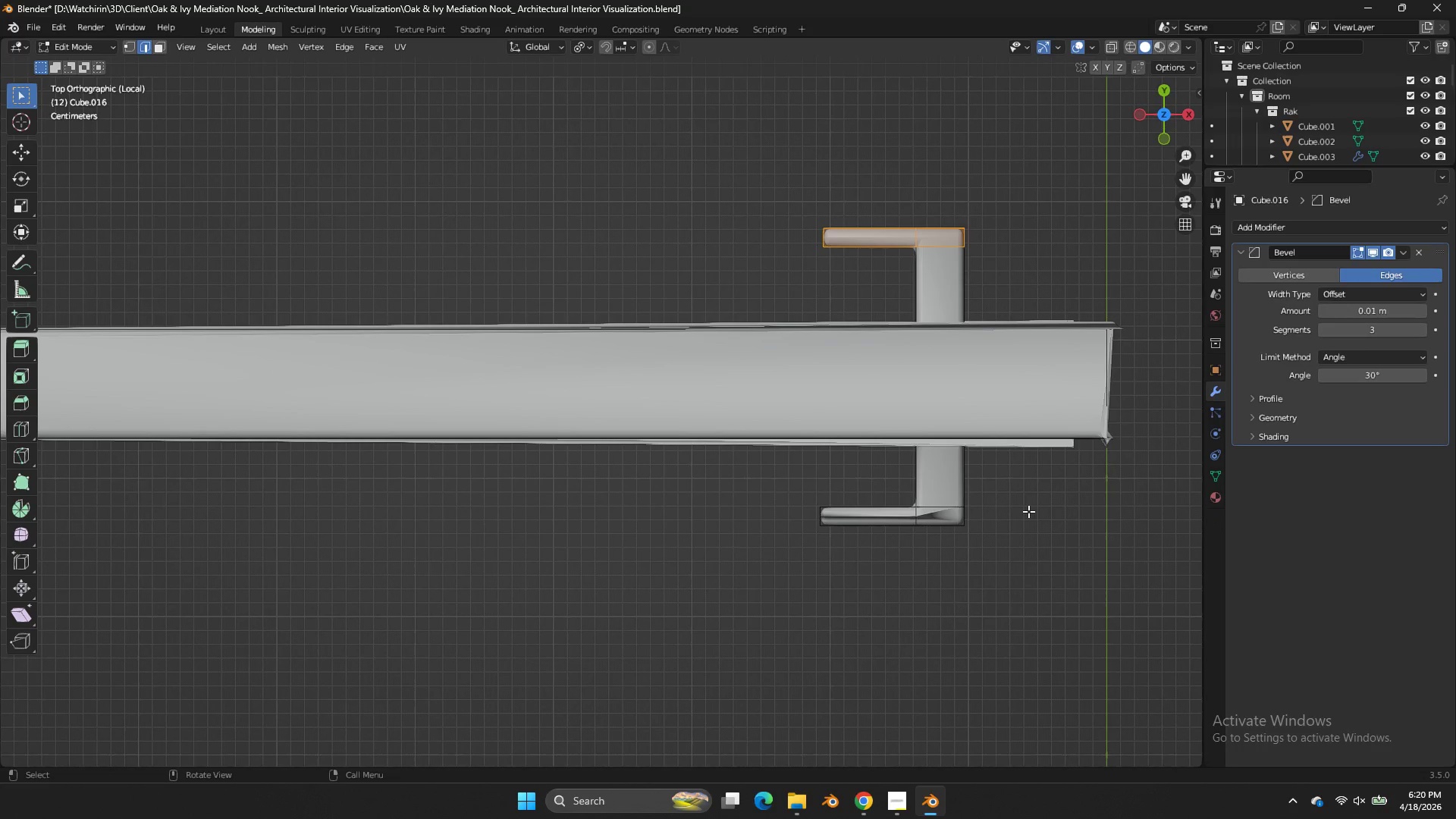 
key(CapsLock)
 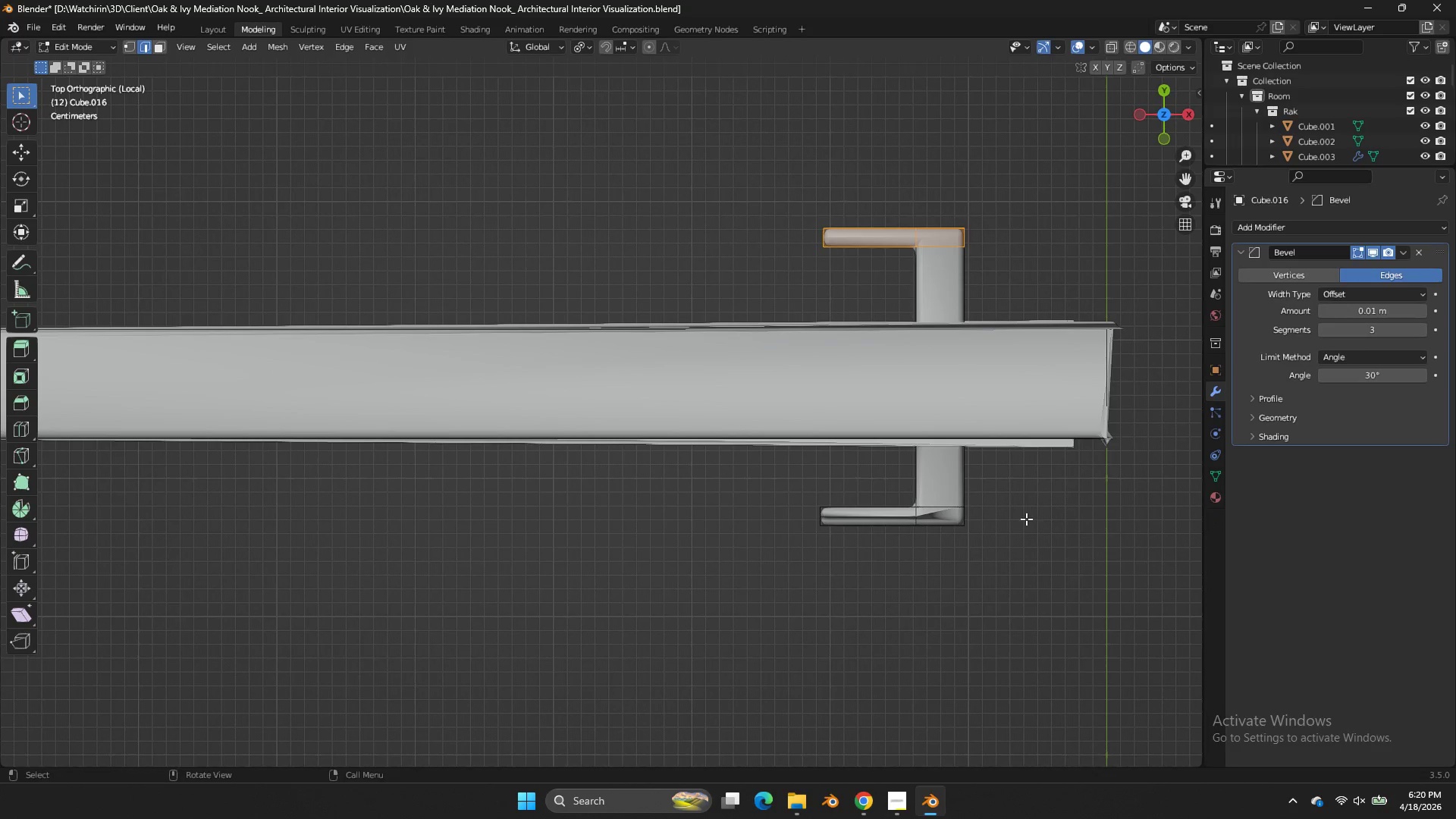 
key(Meta+MetaLeft)
 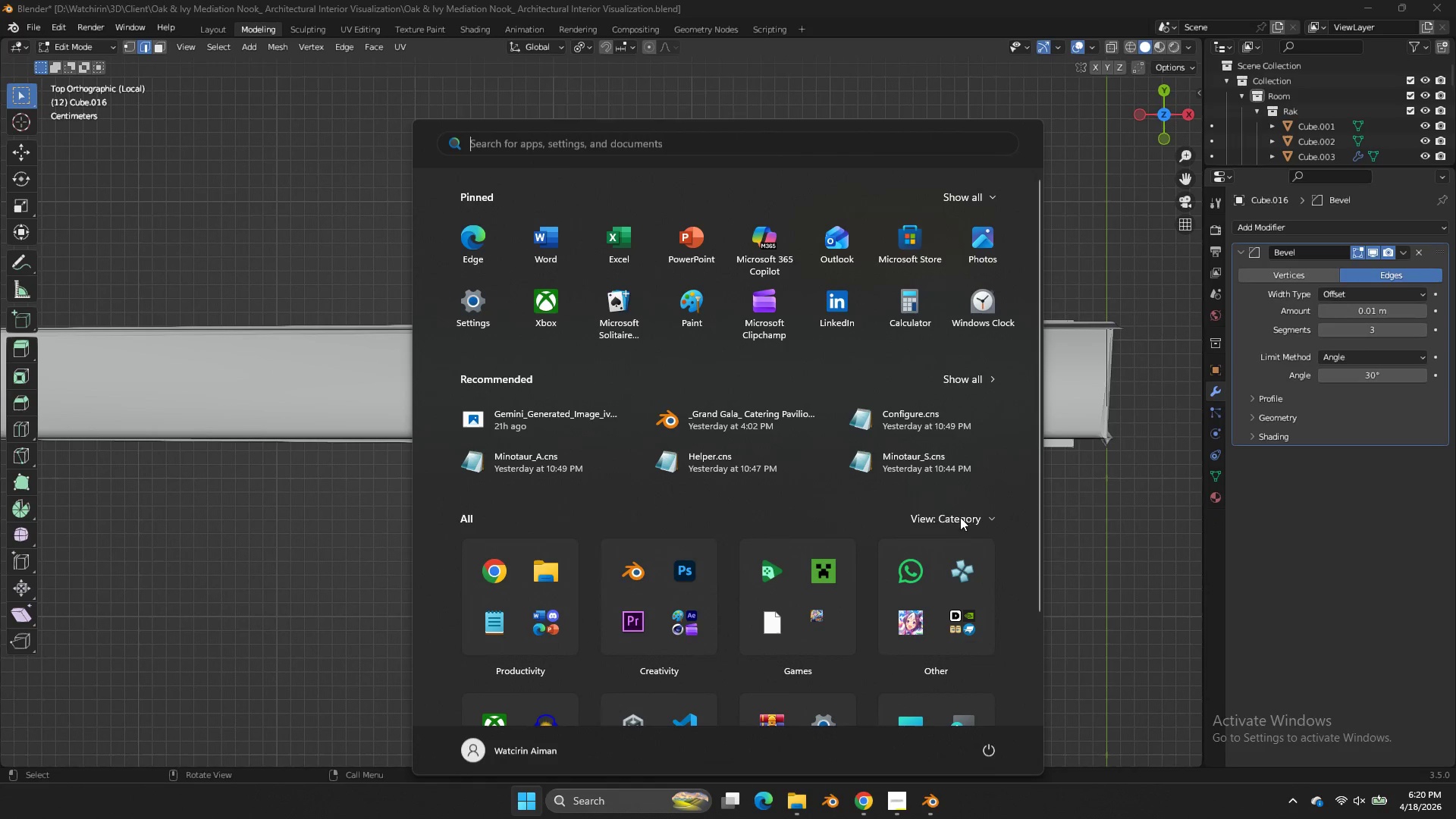 
left_click([1134, 510])
 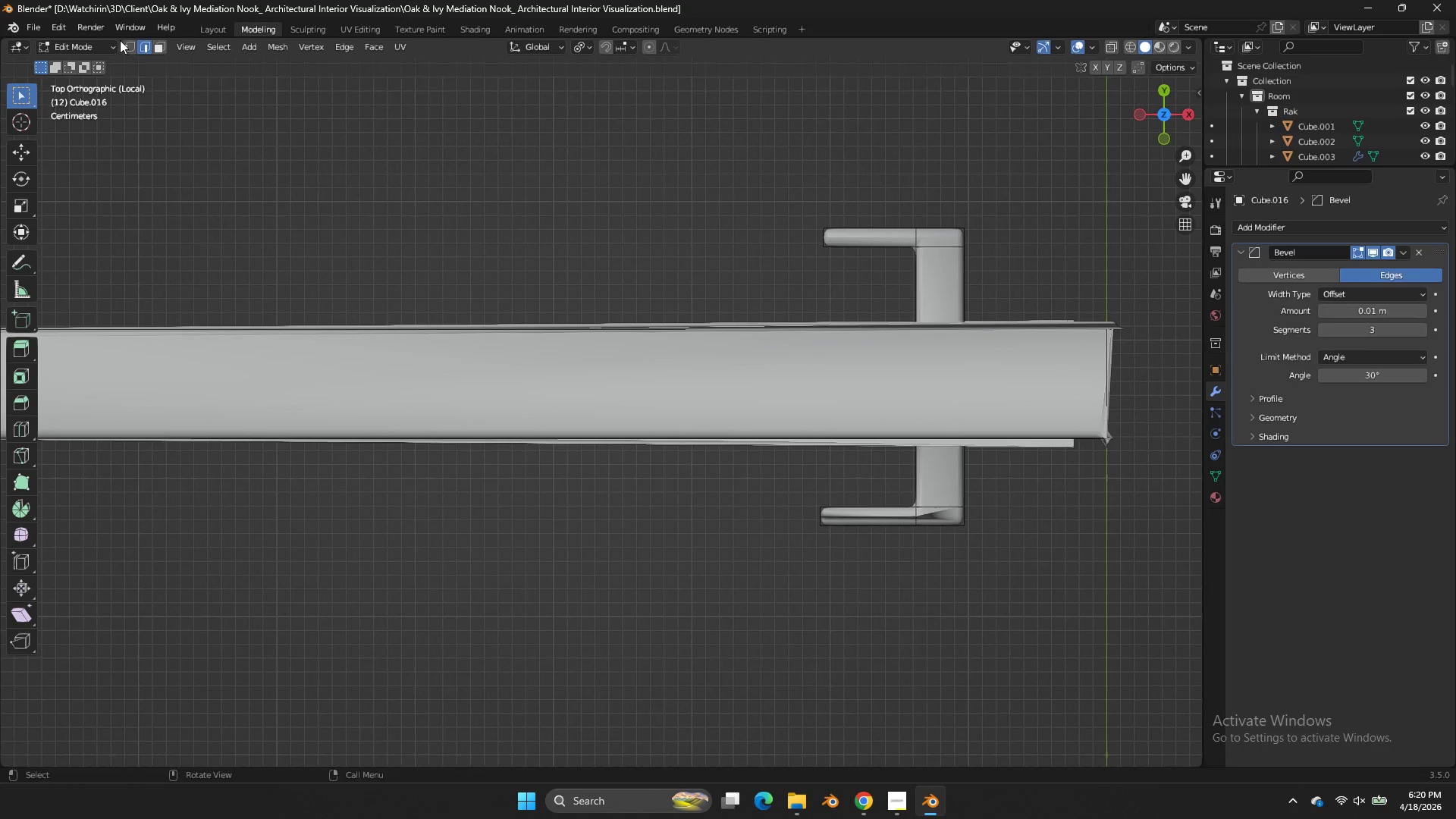 
left_click([127, 45])
 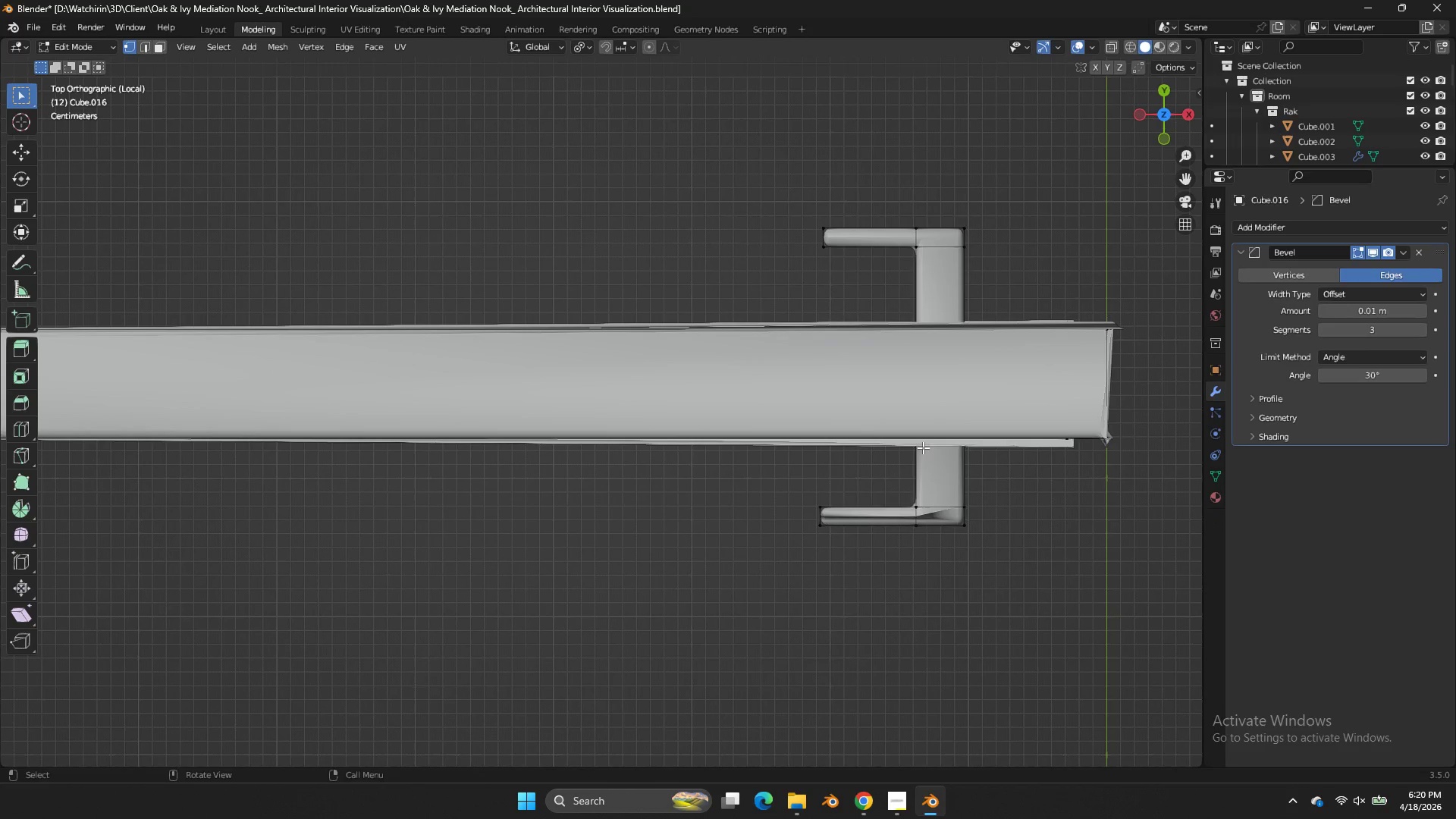 
type(zzgy)
 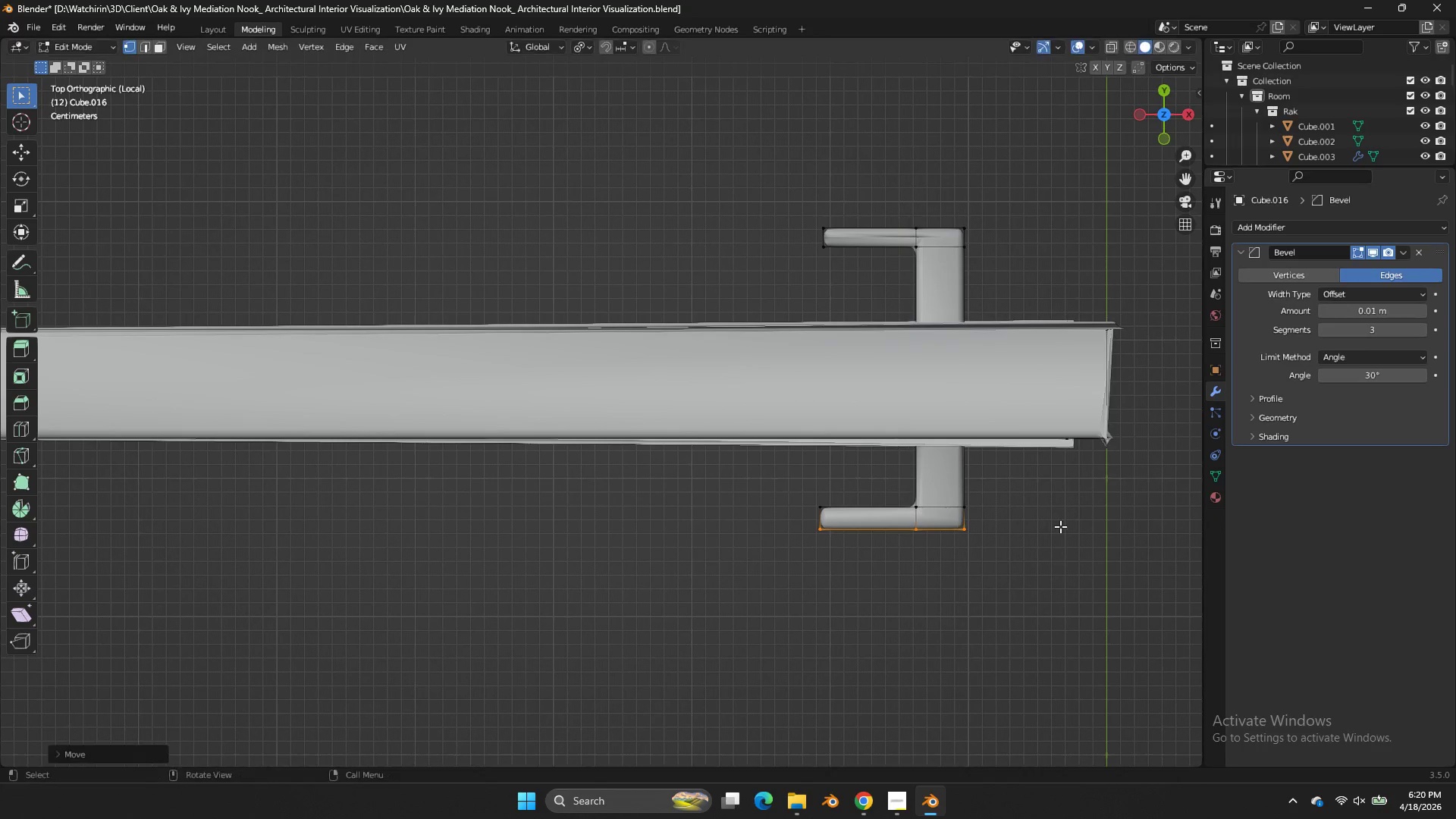 
left_click_drag(start_coordinate=[1023, 516], to_coordinate=[634, 596])
 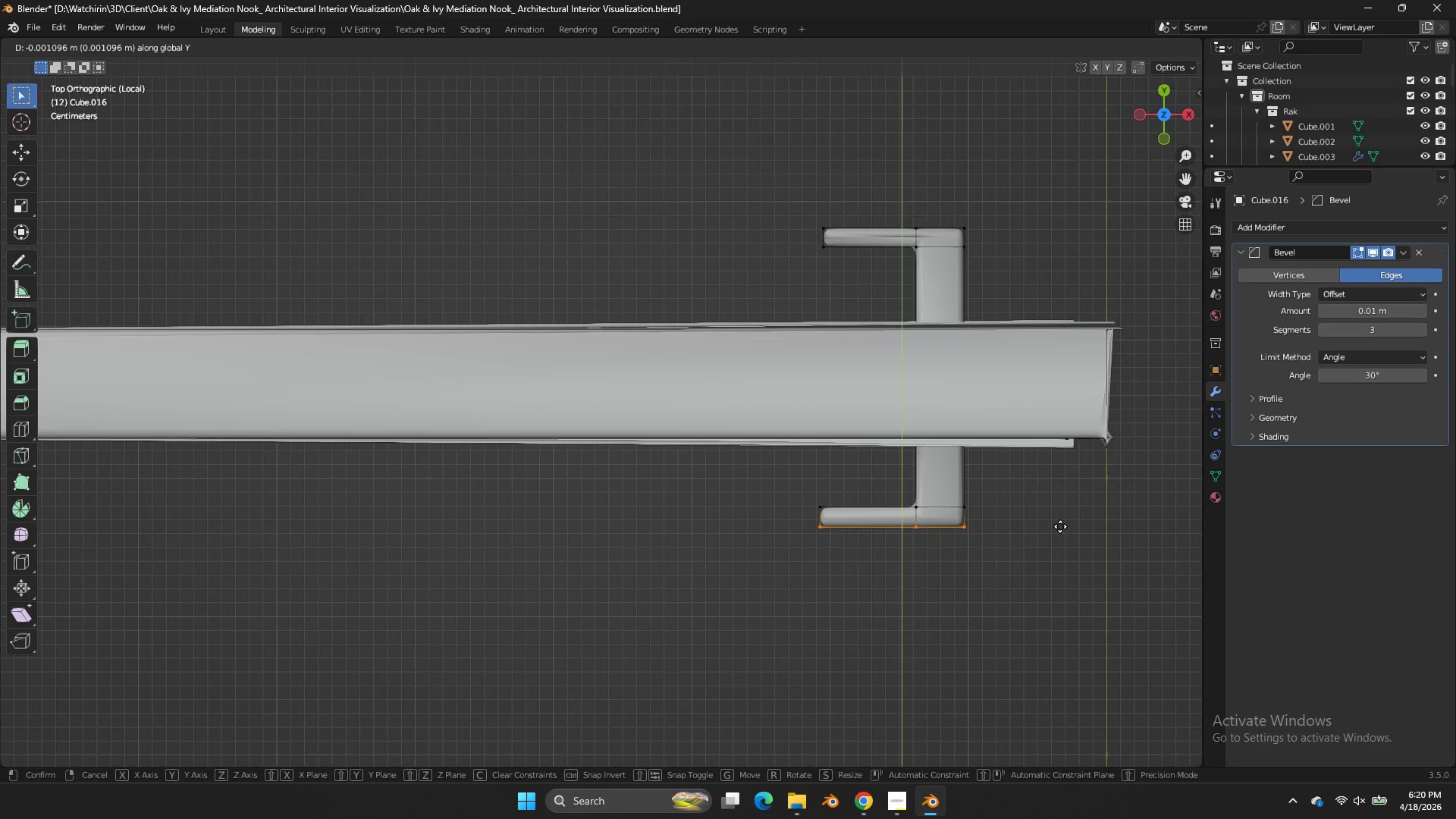 
left_click([1060, 526])
 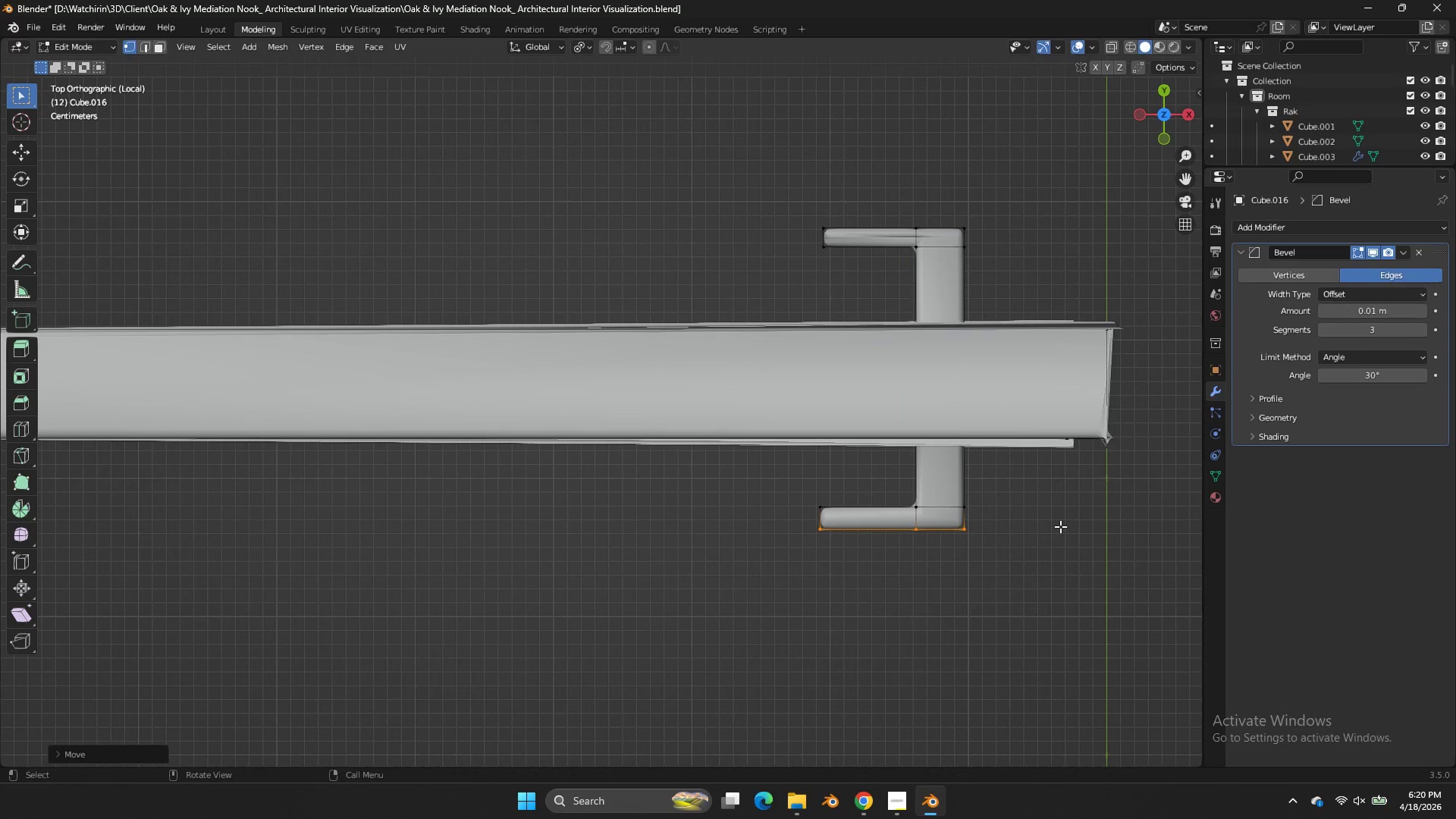 
key(Control+ControlLeft)
 